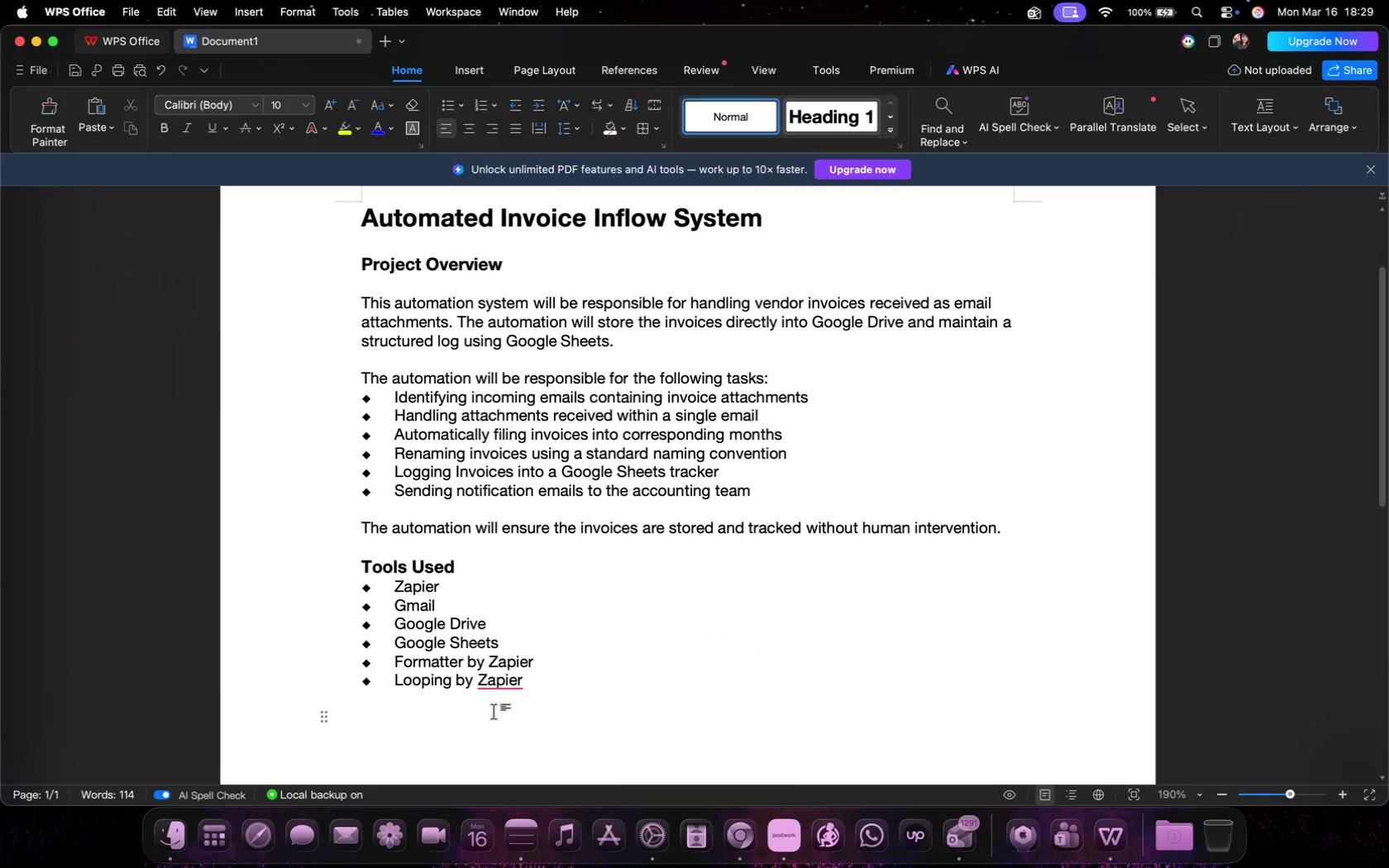 
type(U)
key(Backspace)
type(U)
key(Backspace)
type(aUTOM)
key(Backspace)
key(Backspace)
key(Backspace)
key(Backspace)
type(utomation Workflow)
 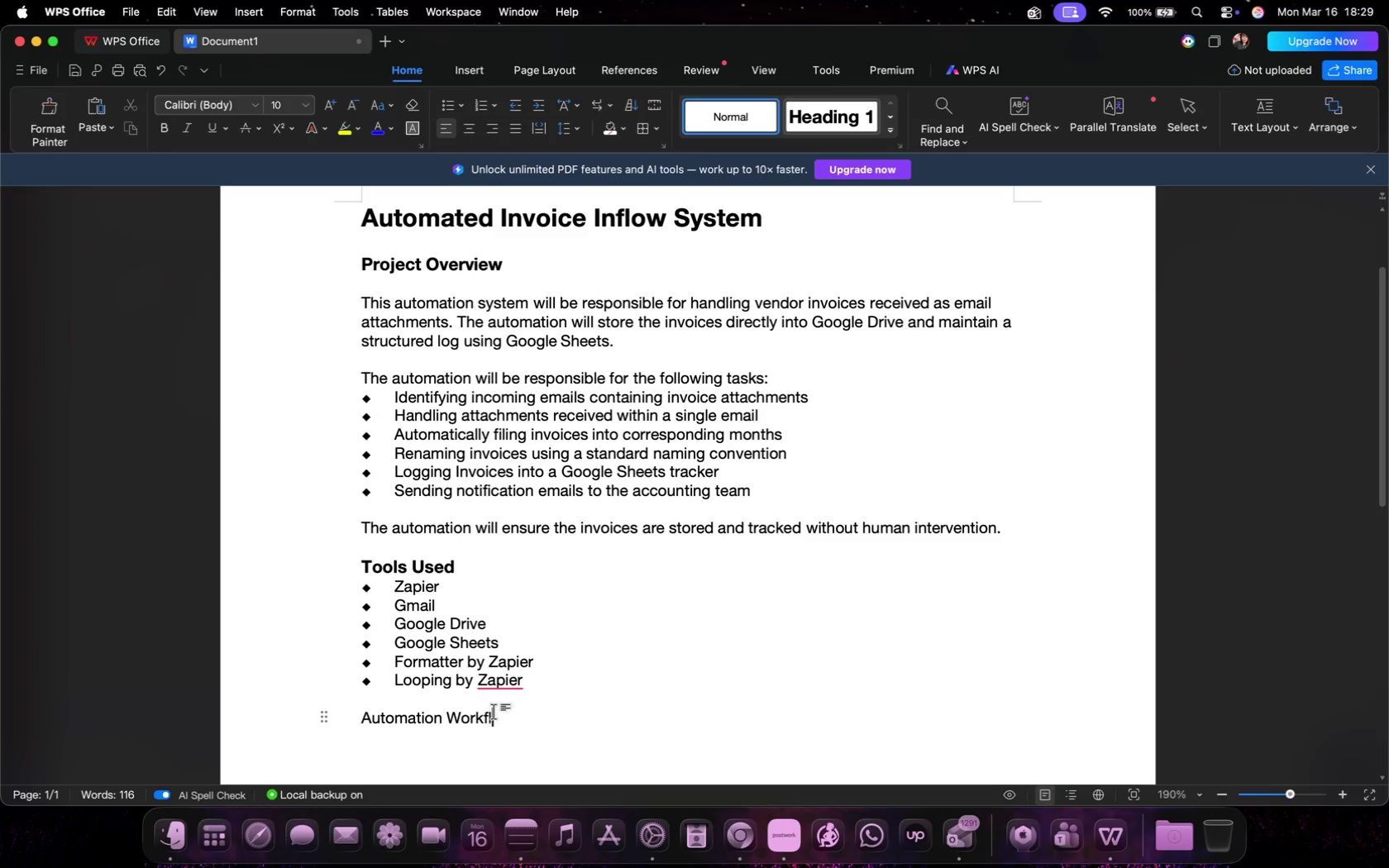 
key(Enter)
 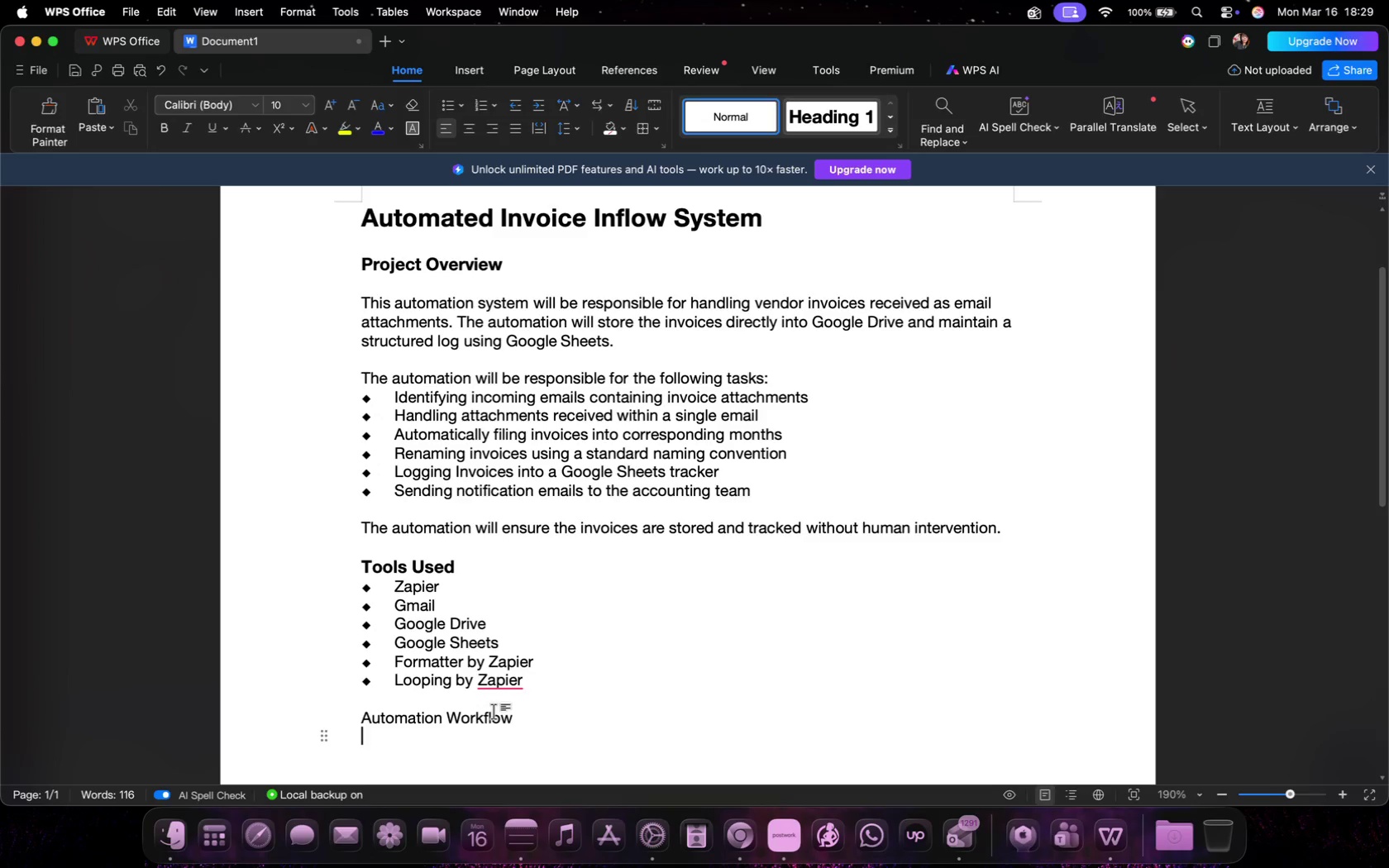 
wait(30.63)
 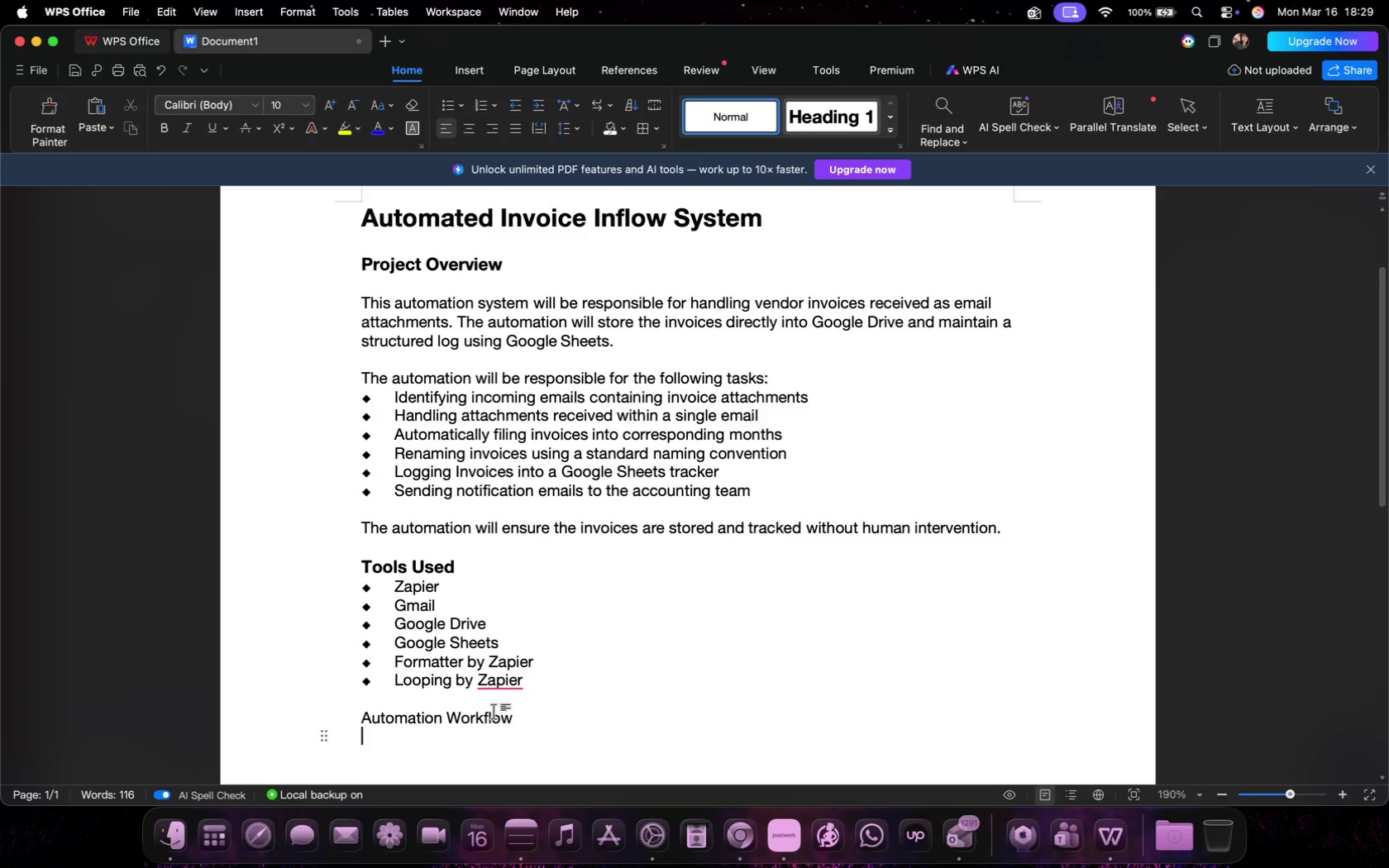 
type(The )
key(Backspace)
key(Backspace)
key(Backspace)
key(Backspace)
 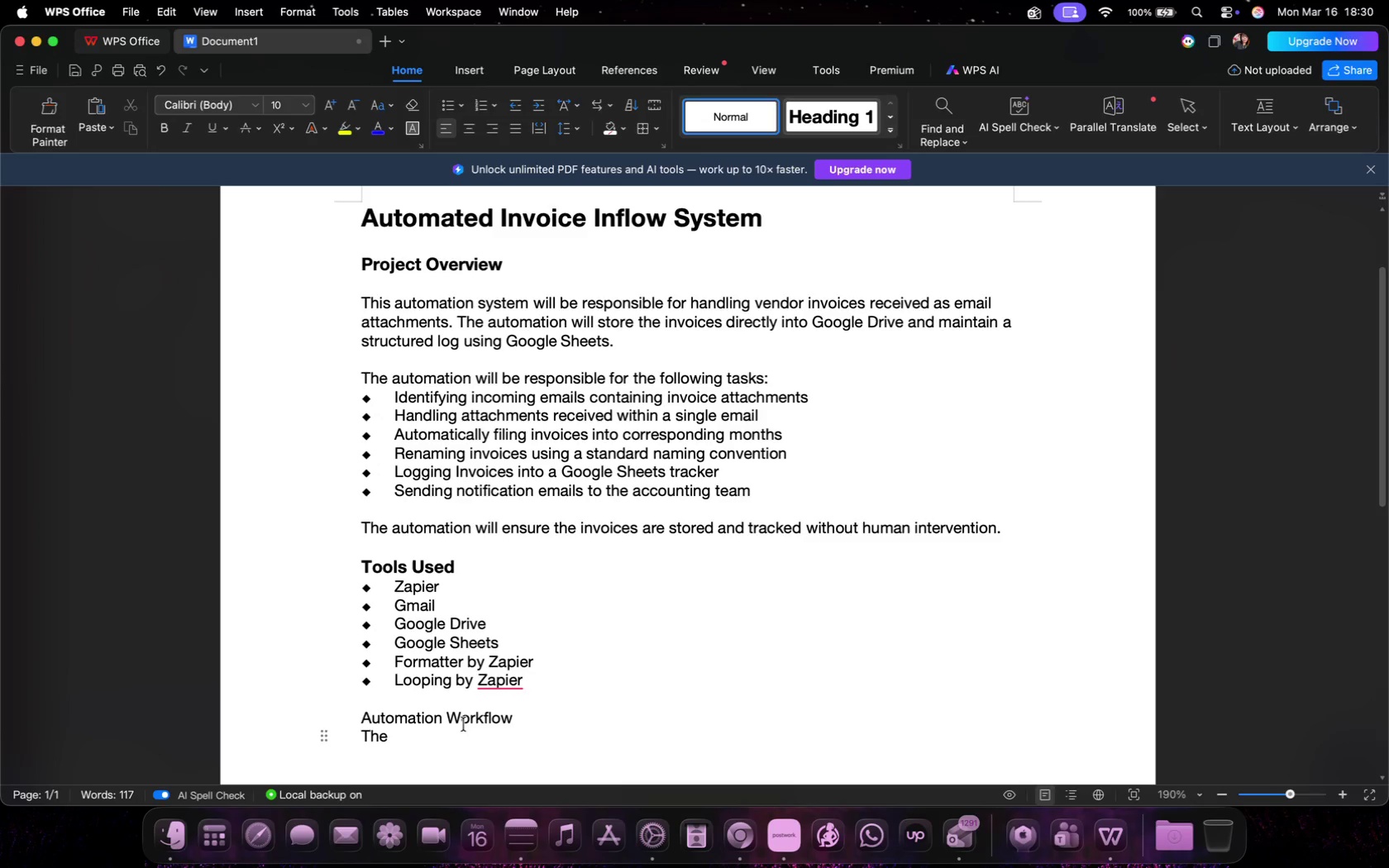 
 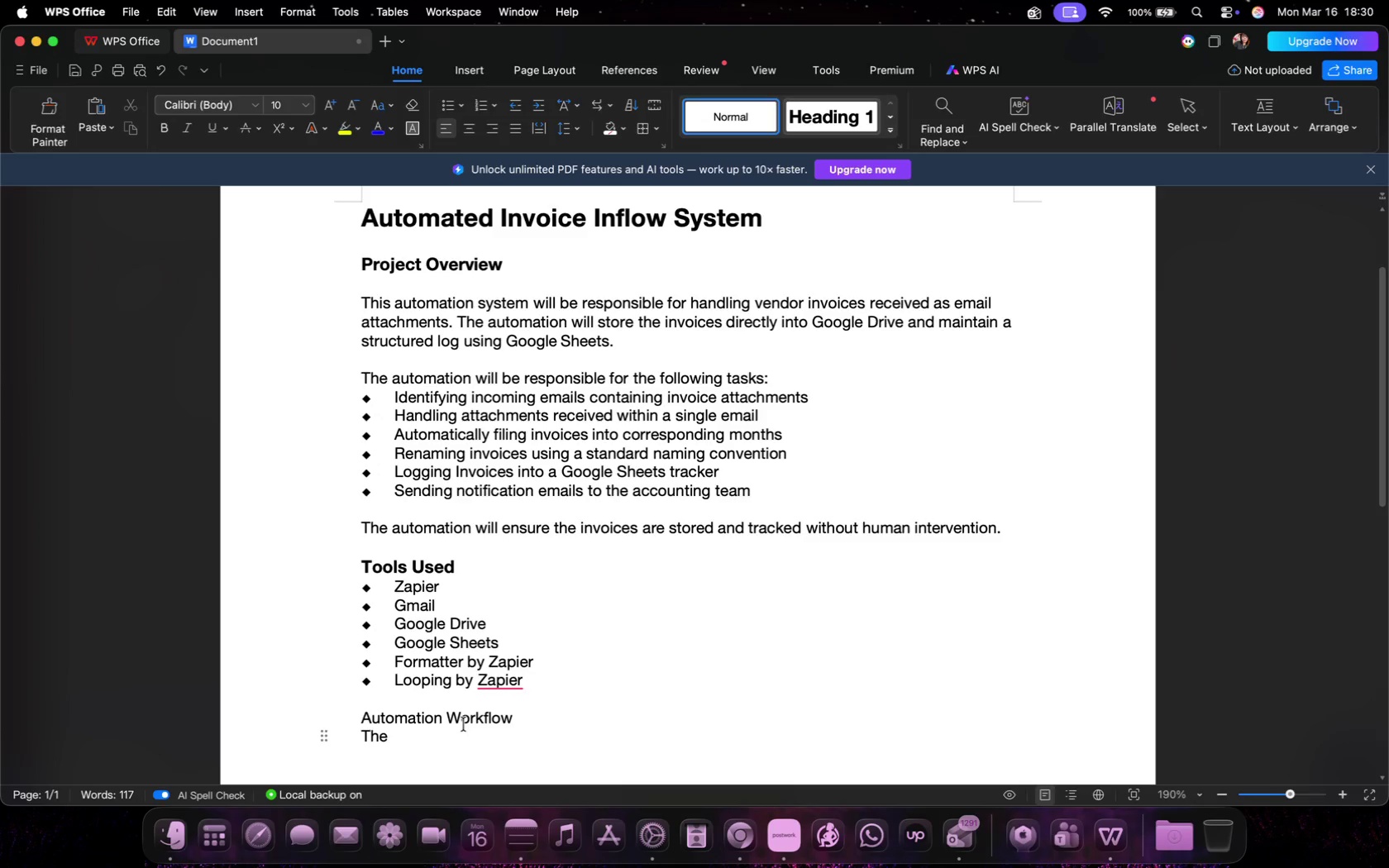 
key(Enter)
 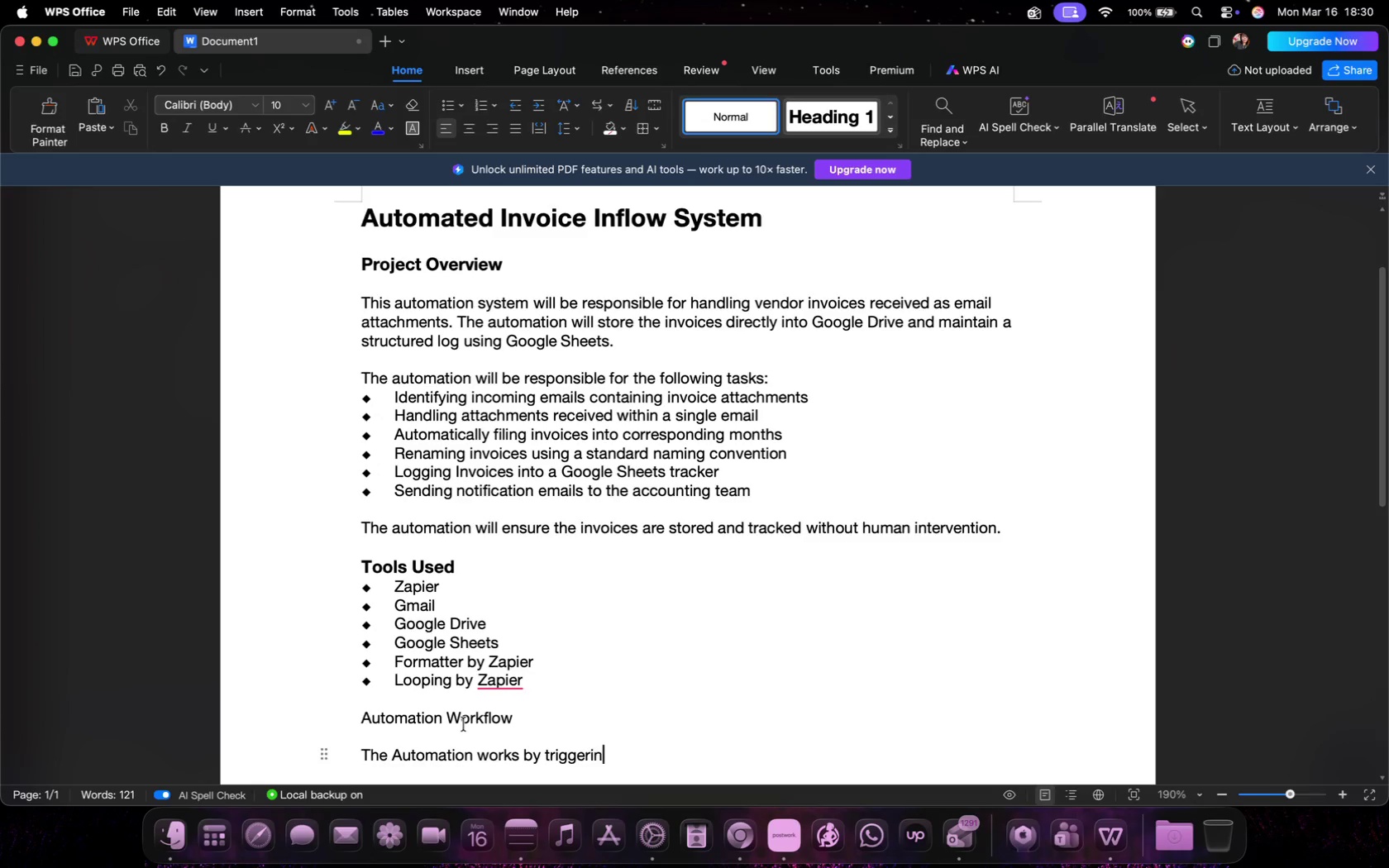 
type(The Automation works by triggering every time an email with an Invoice attachmnt)
 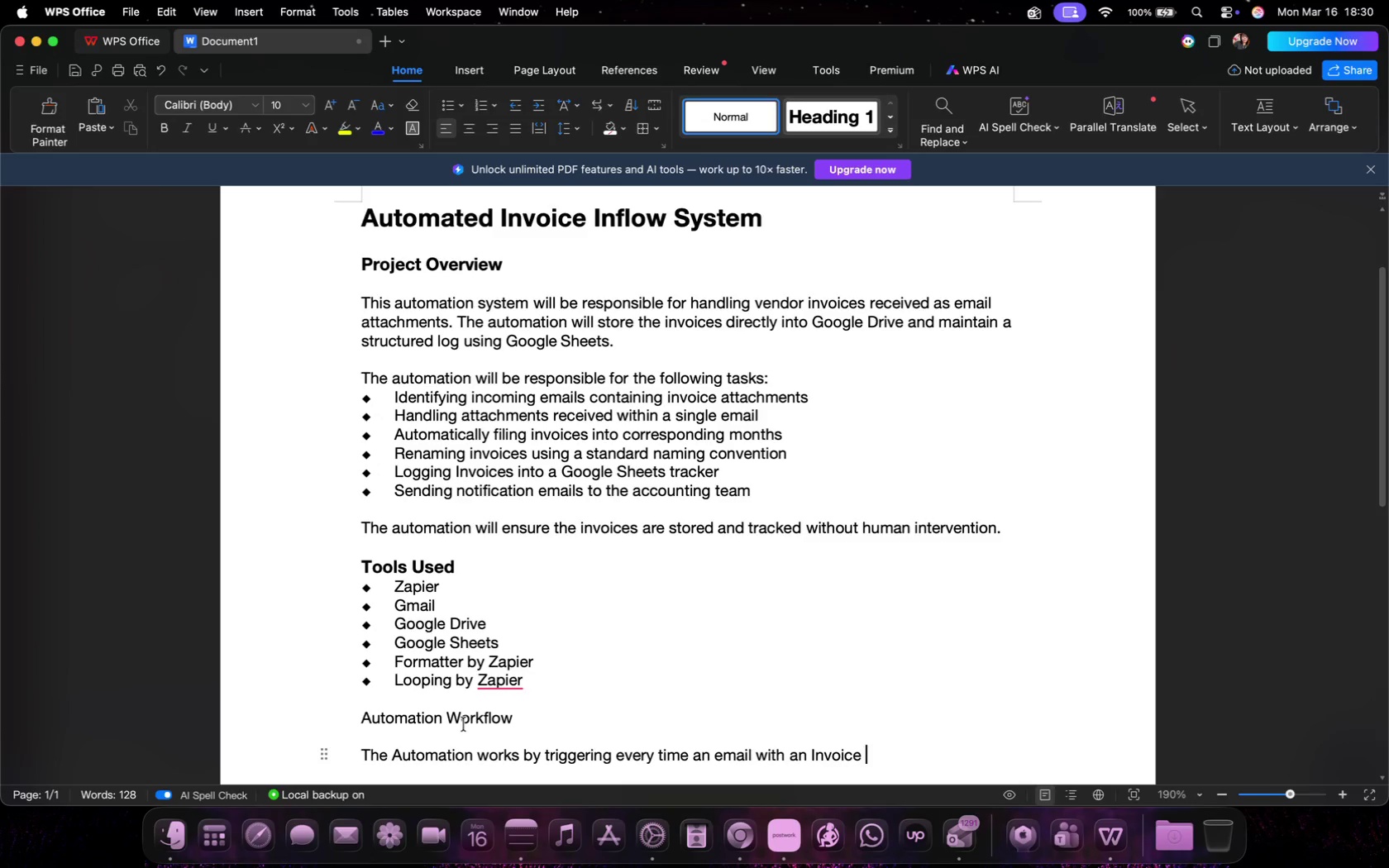 
hold_key(key=E, duration=0.37)
 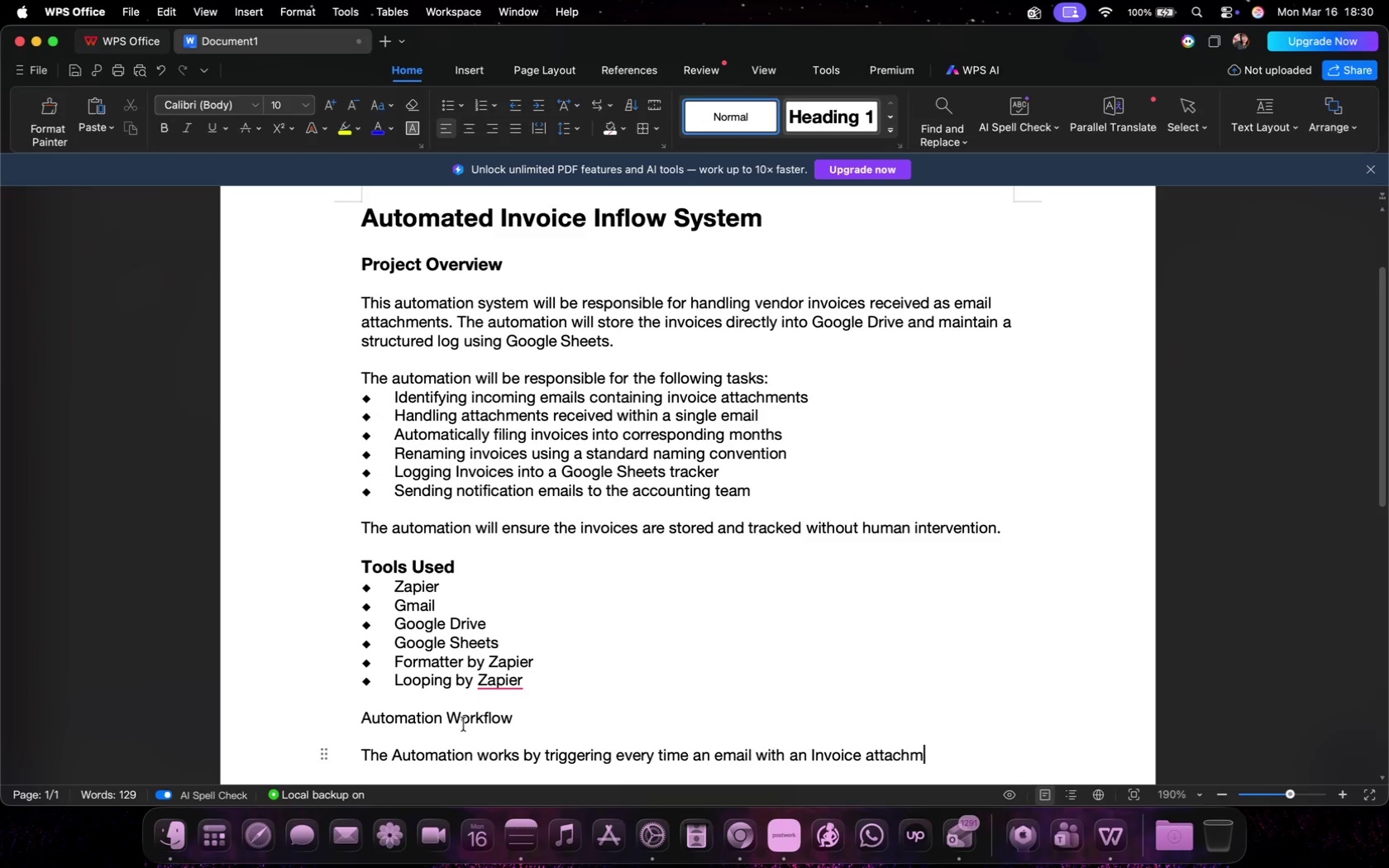 
hold_key(key=Backspace, duration=0.81)
 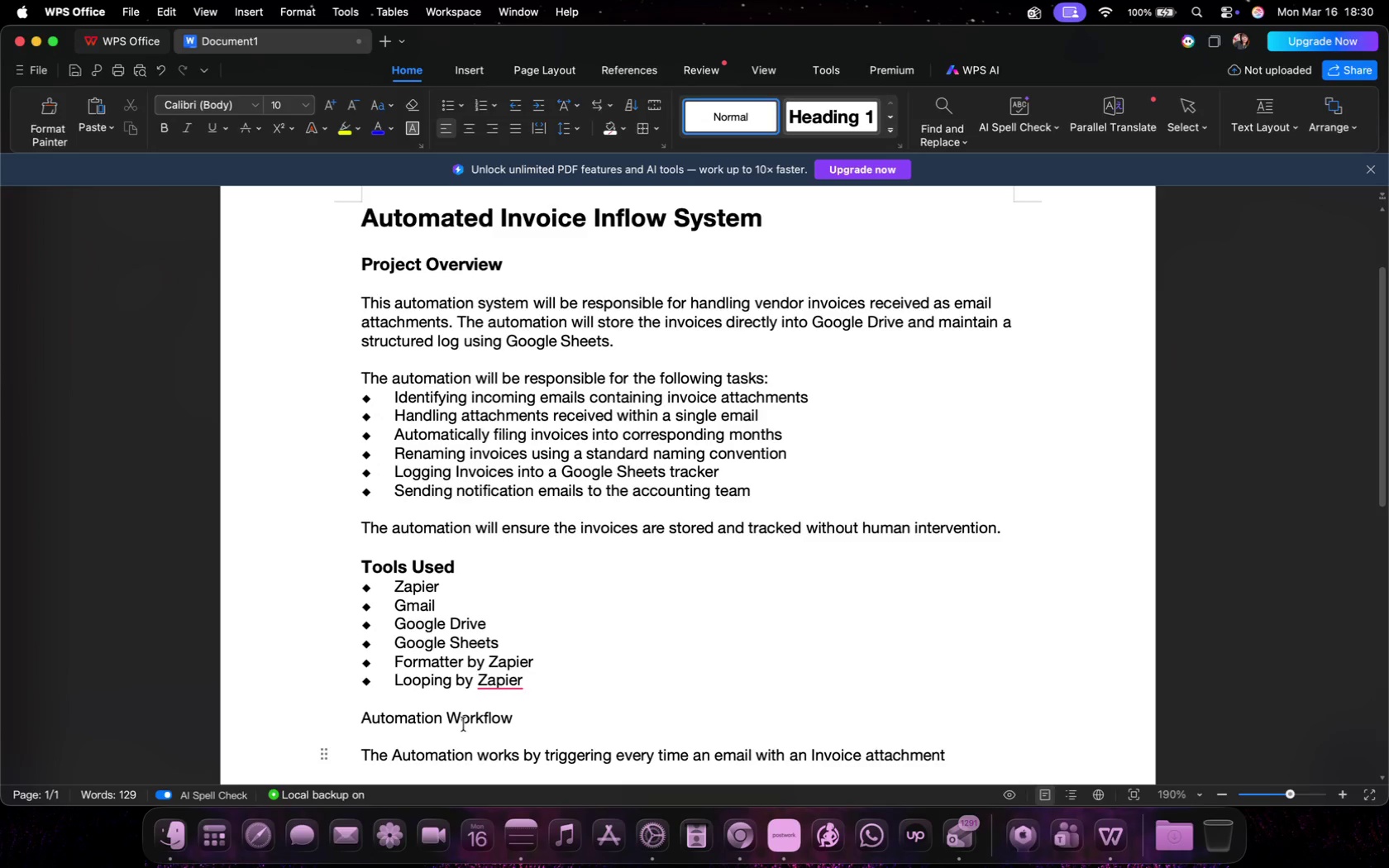 
type(hment is received by Gmail. The workflow will then automatically process each attachmnt separately, storing the file on Gool)
key(Backspace)
type(gle Drive, recoding it on a spreadh)
key(Backspace)
type(sheet, and notifying the accountng team.)
 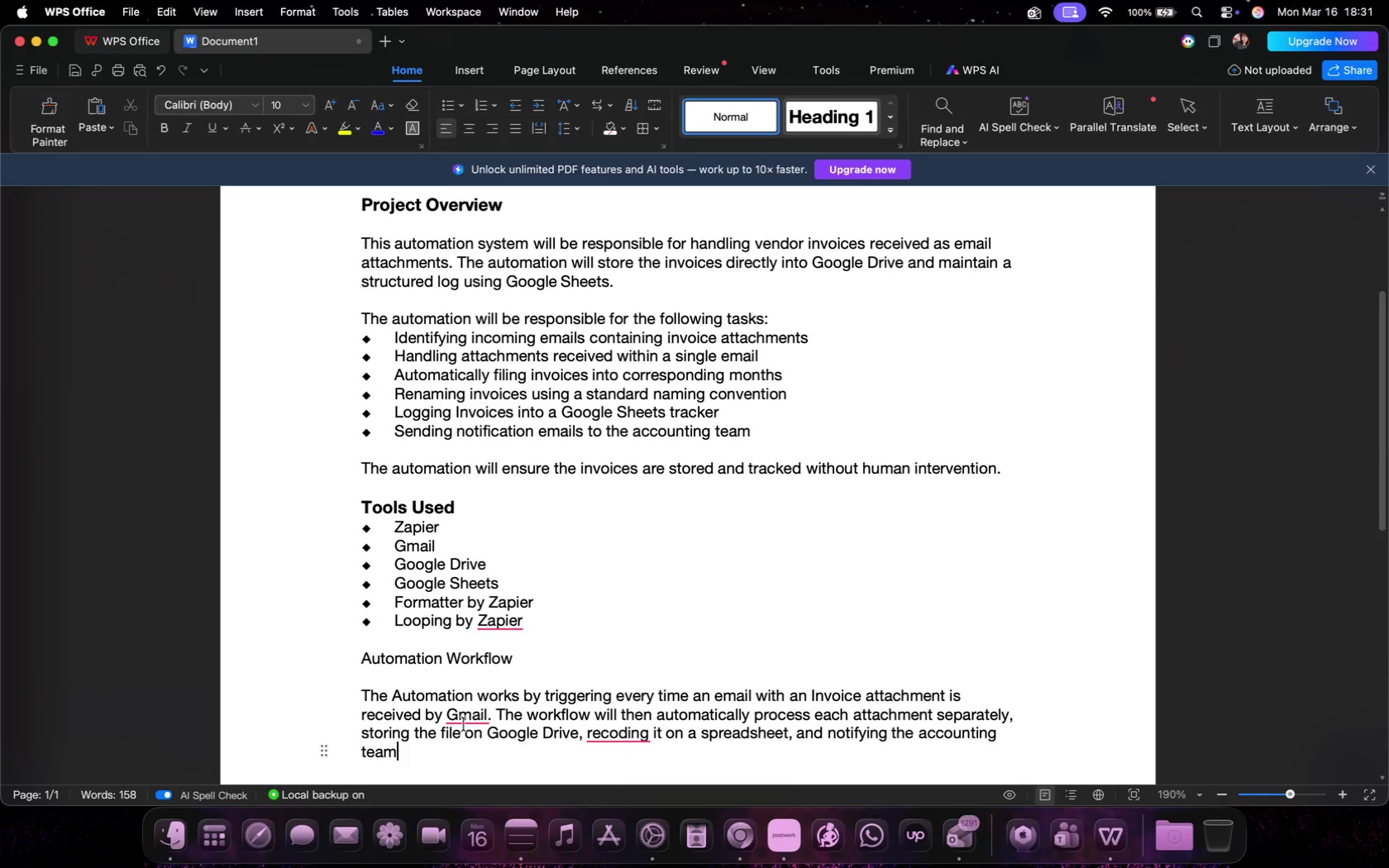 
 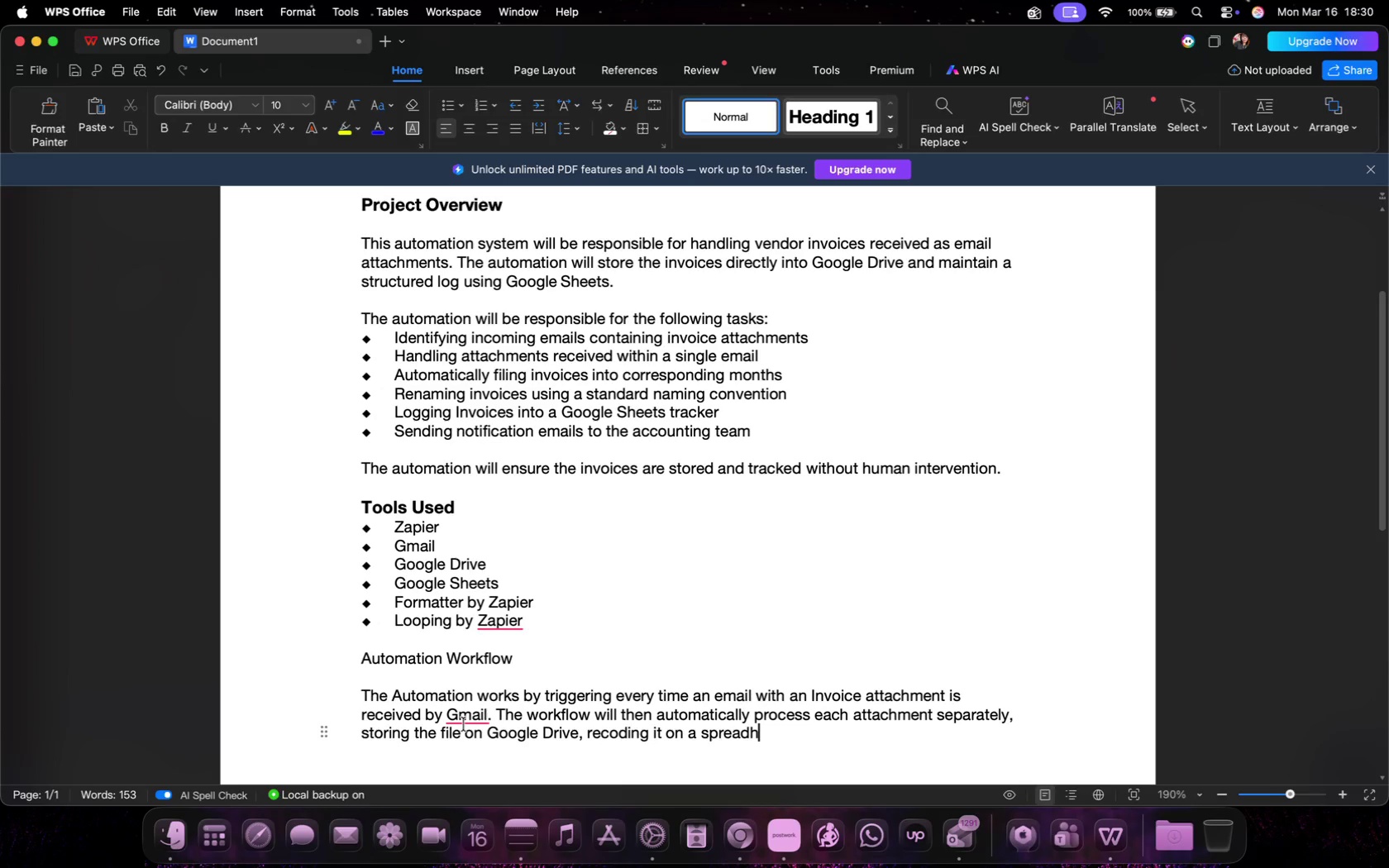 
key(Enter)
 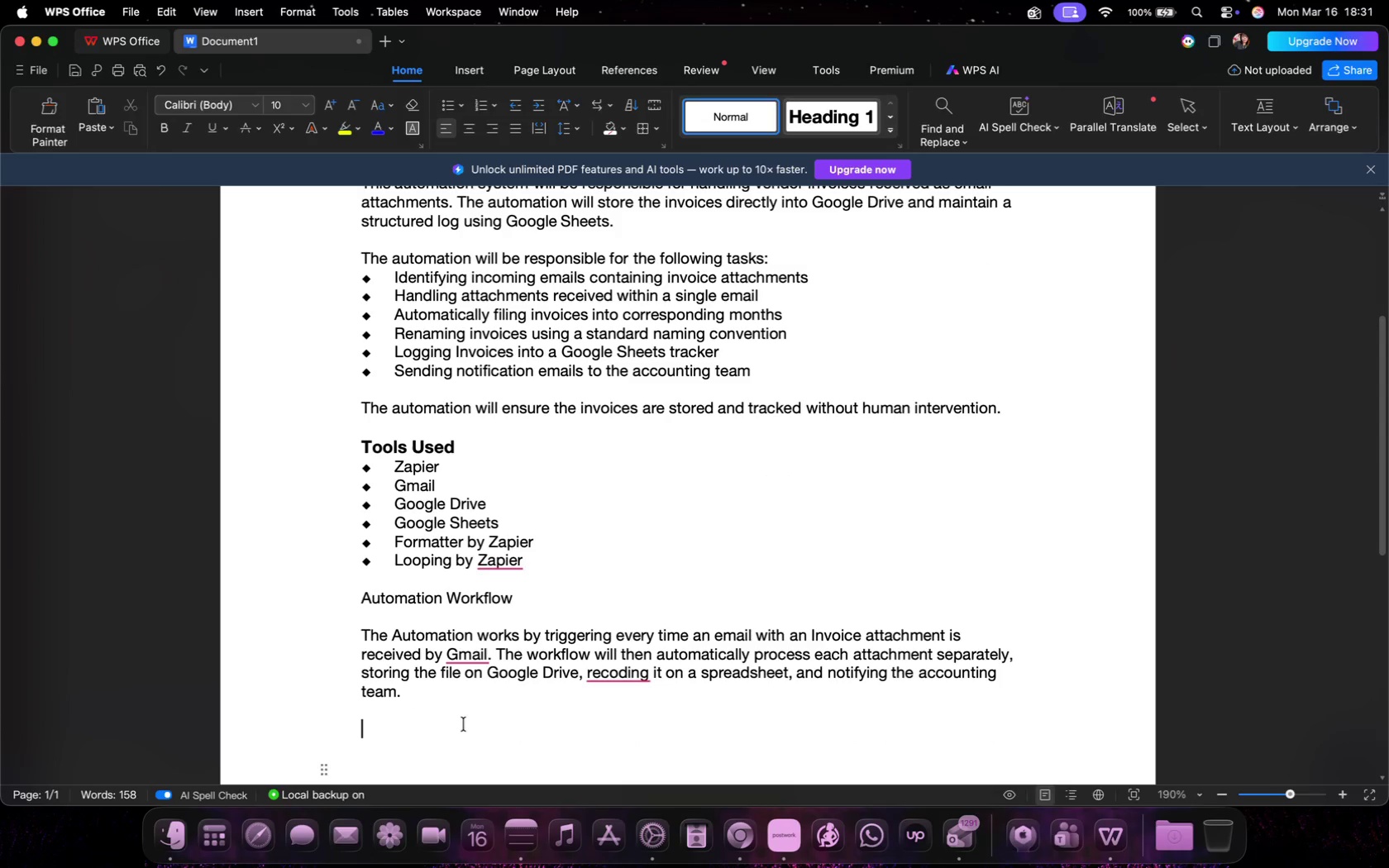 
key(Enter)
 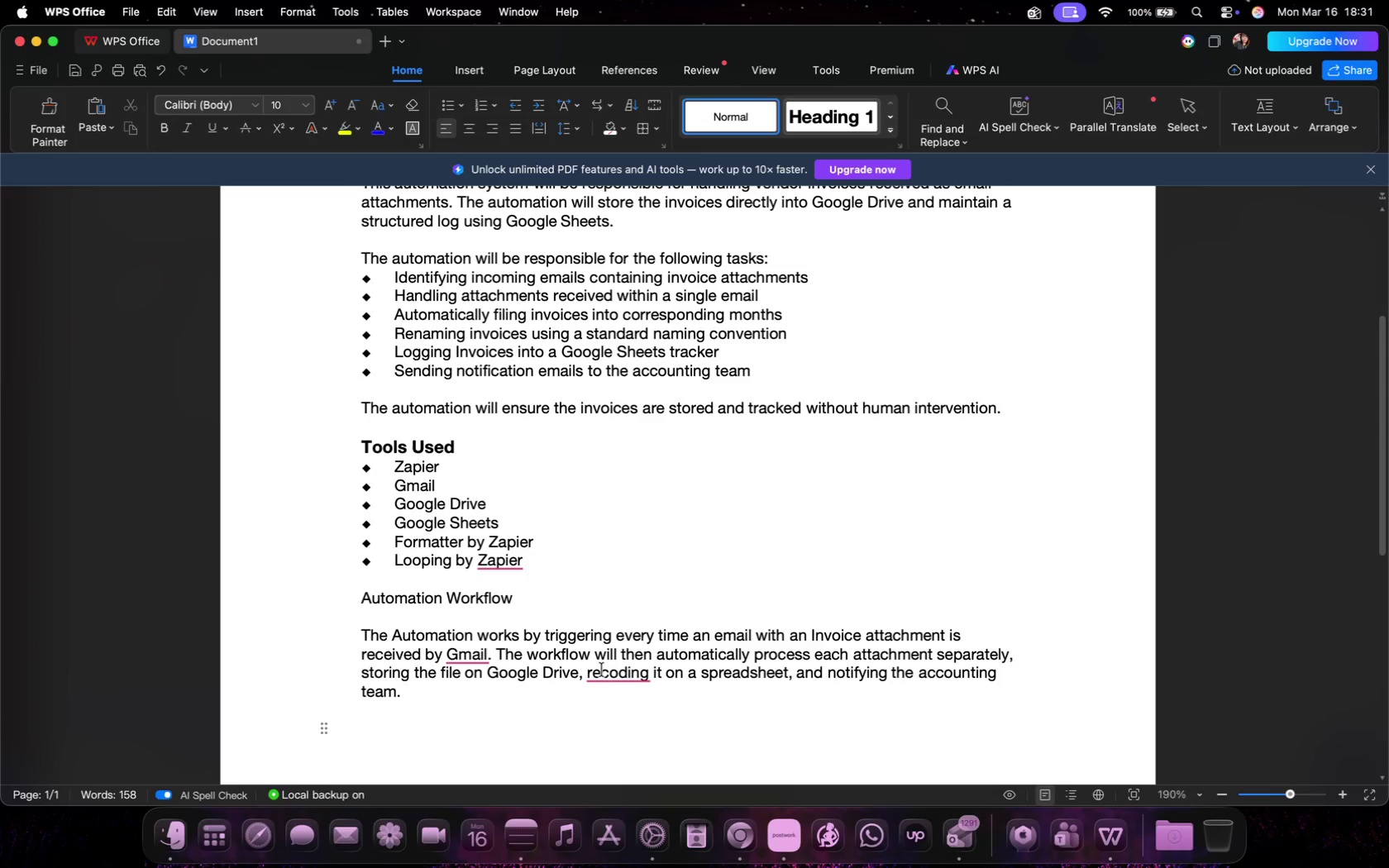 
wait(9.96)
 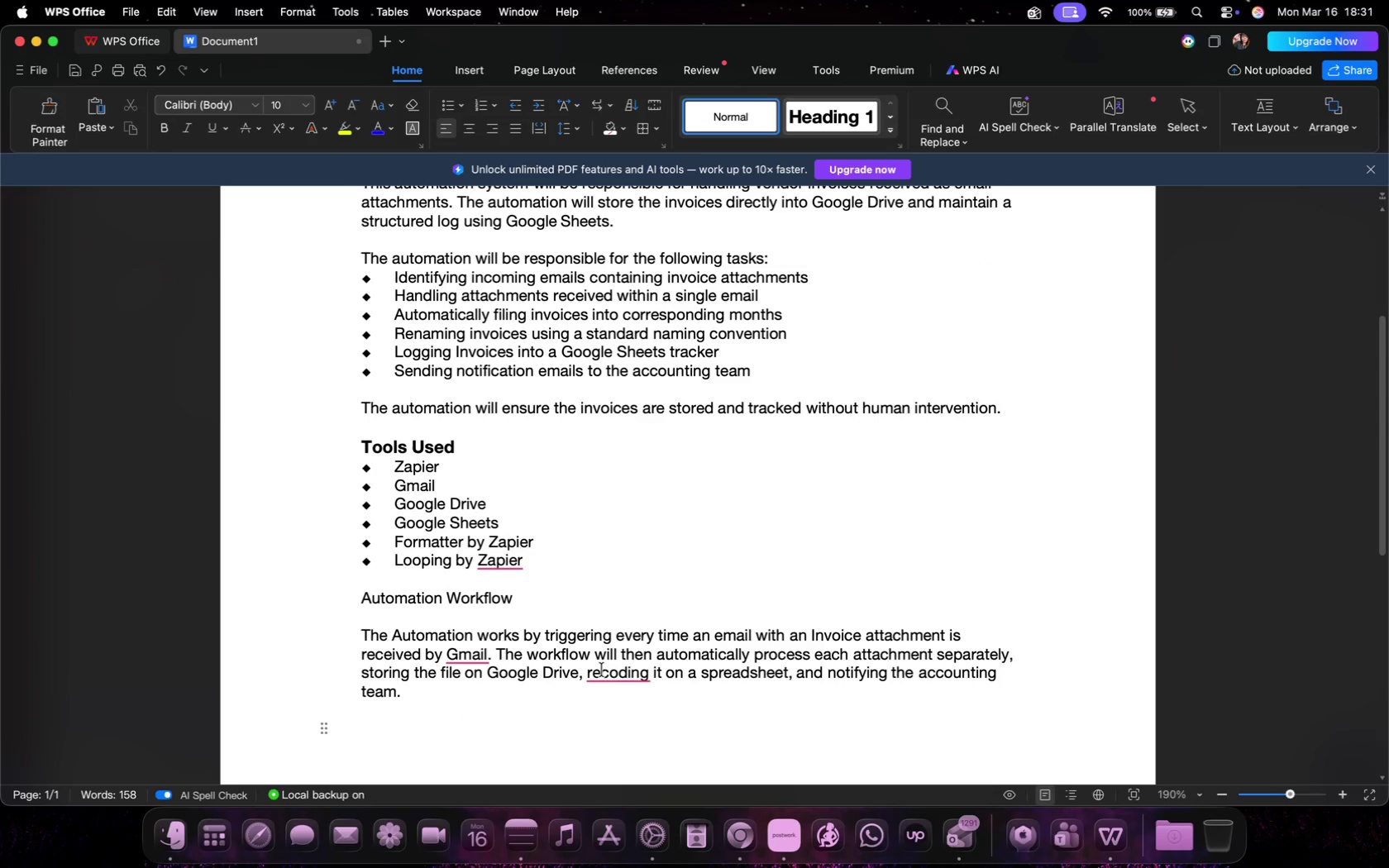 
left_click_drag(start_coordinate=[466, 449], to_coordinate=[363, 448])
 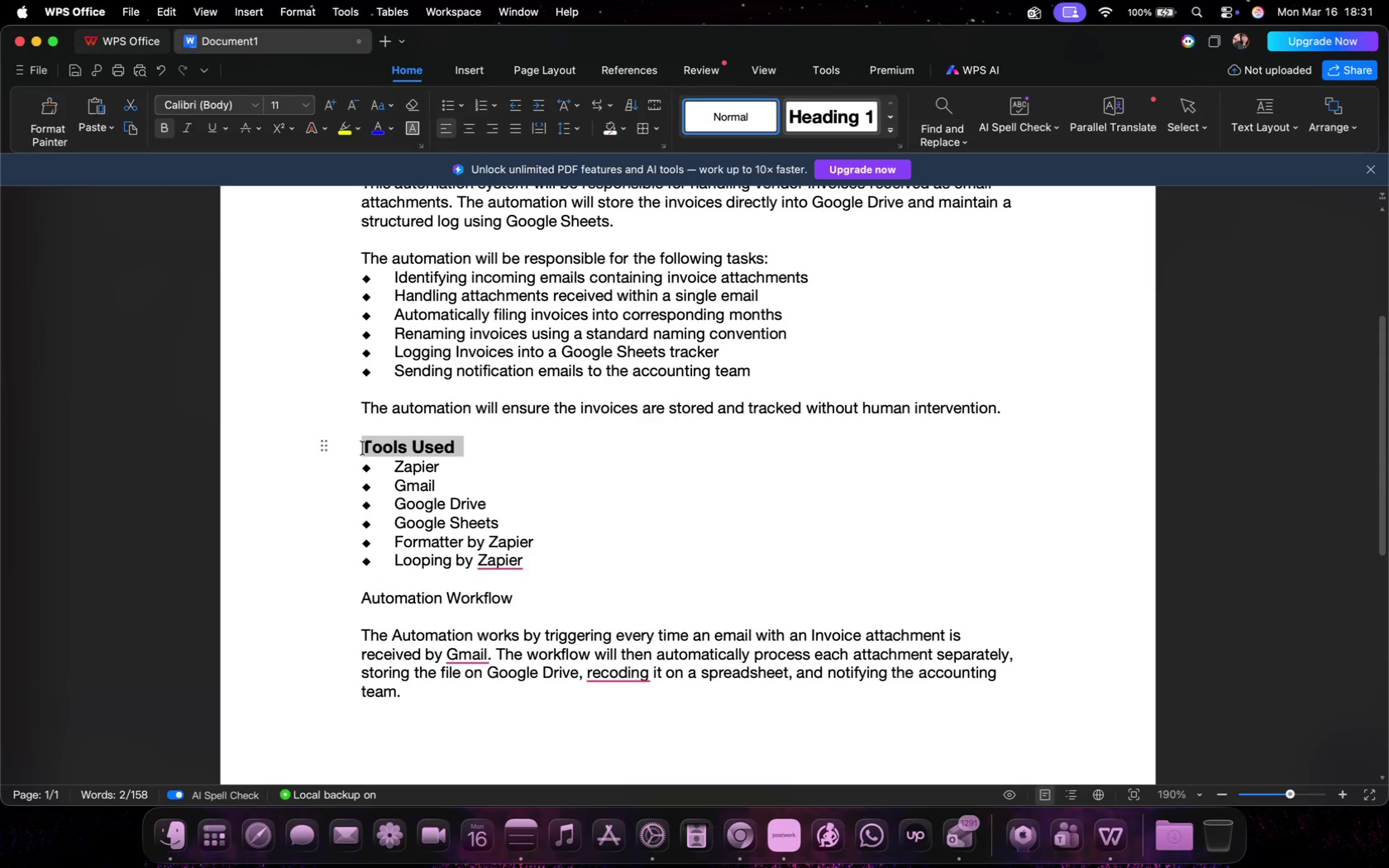 
left_click([50, 126])
 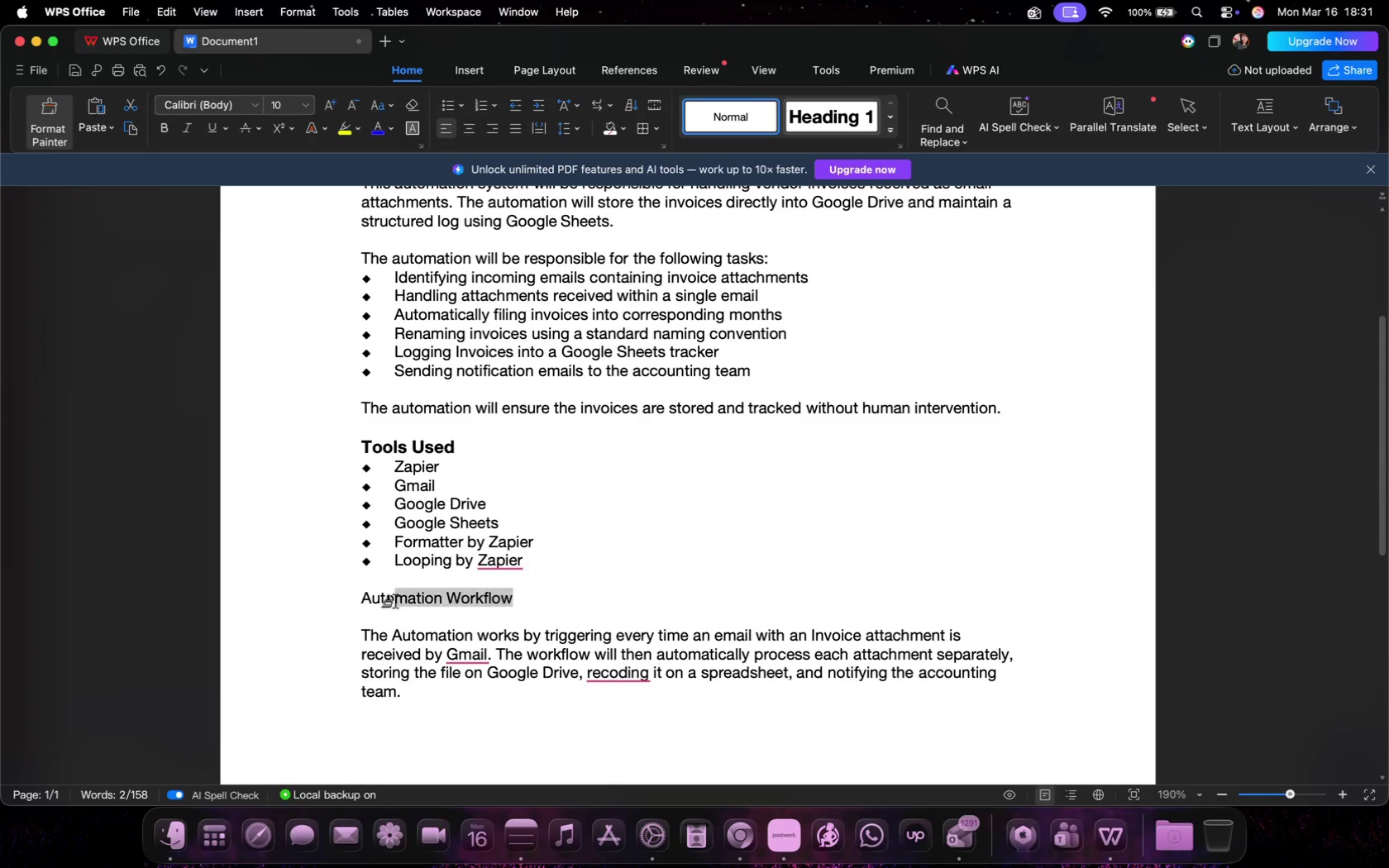 
left_click_drag(start_coordinate=[519, 602], to_coordinate=[359, 601])
 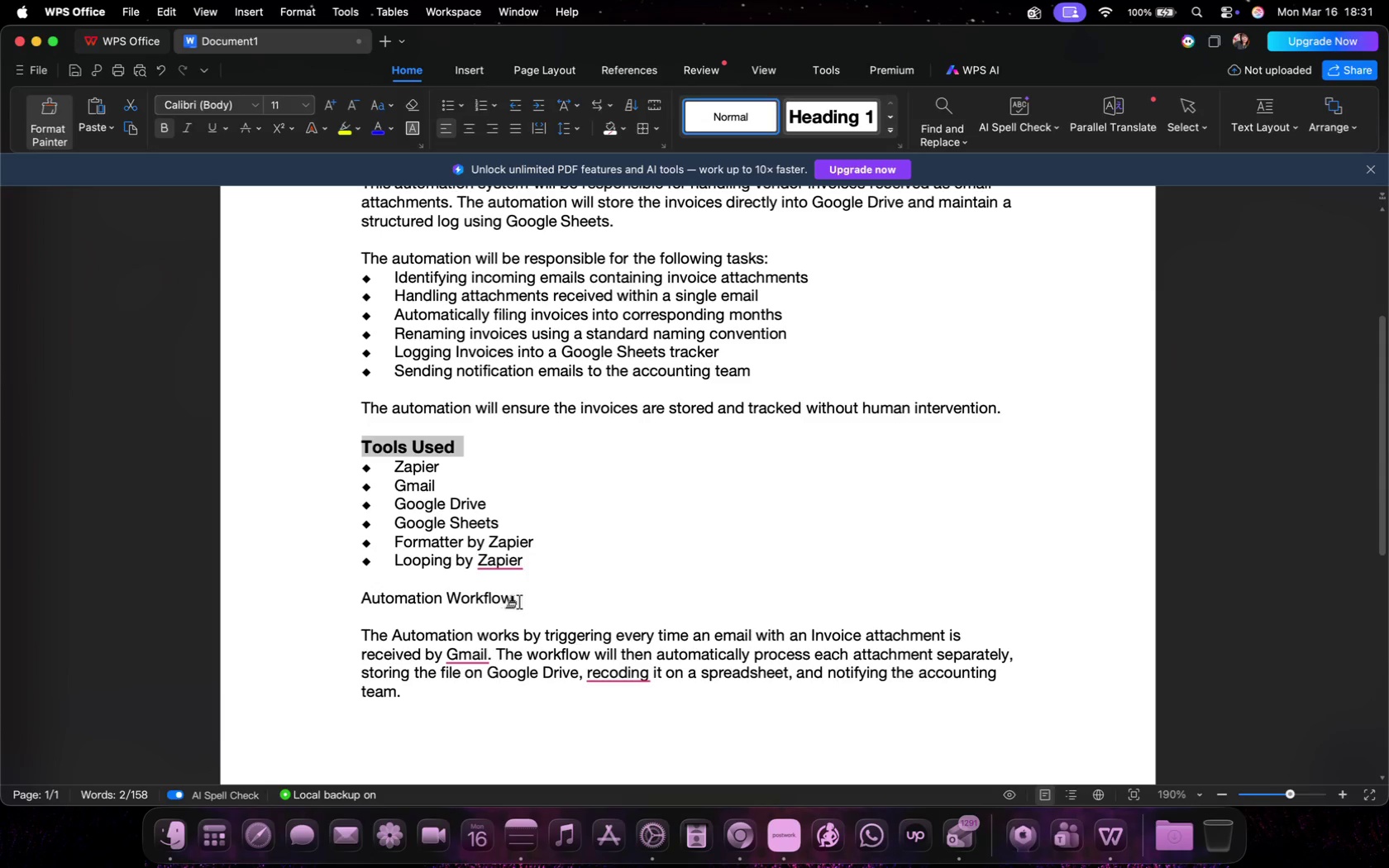 
left_click([399, 659])
 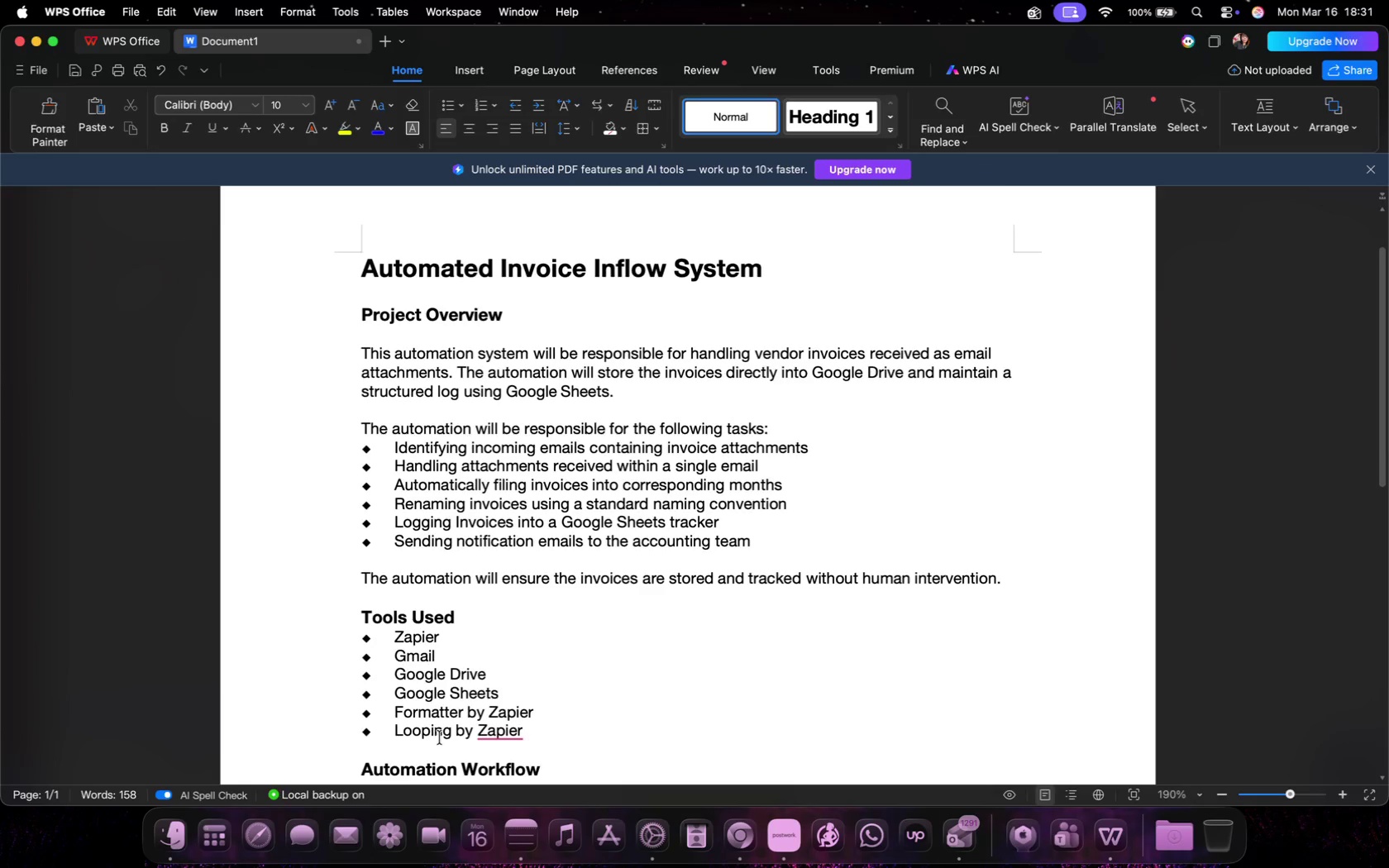 
scroll: coordinate [438, 741], scroll_direction: up, amount: 10.0
 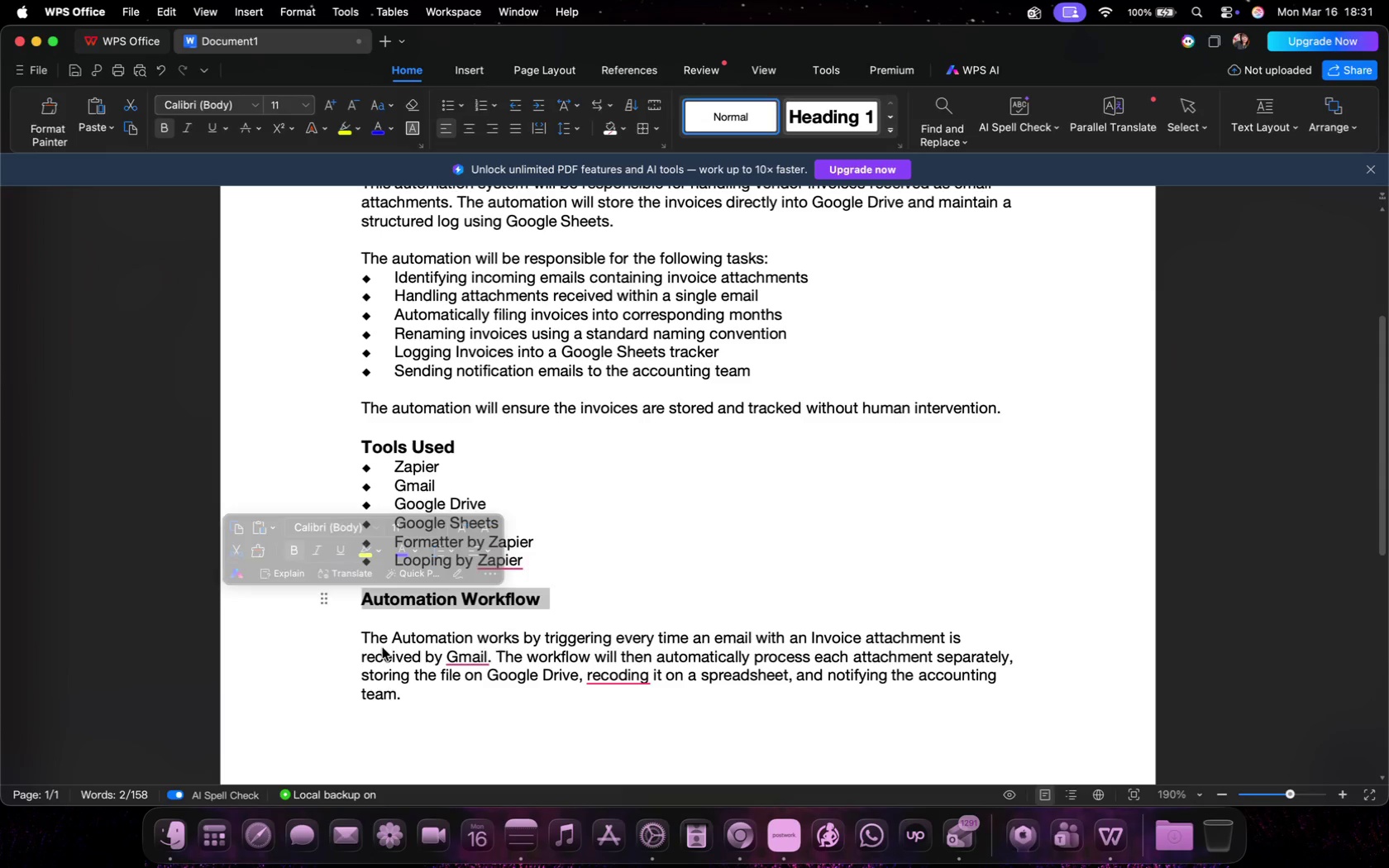 
left_click([478, 625])
 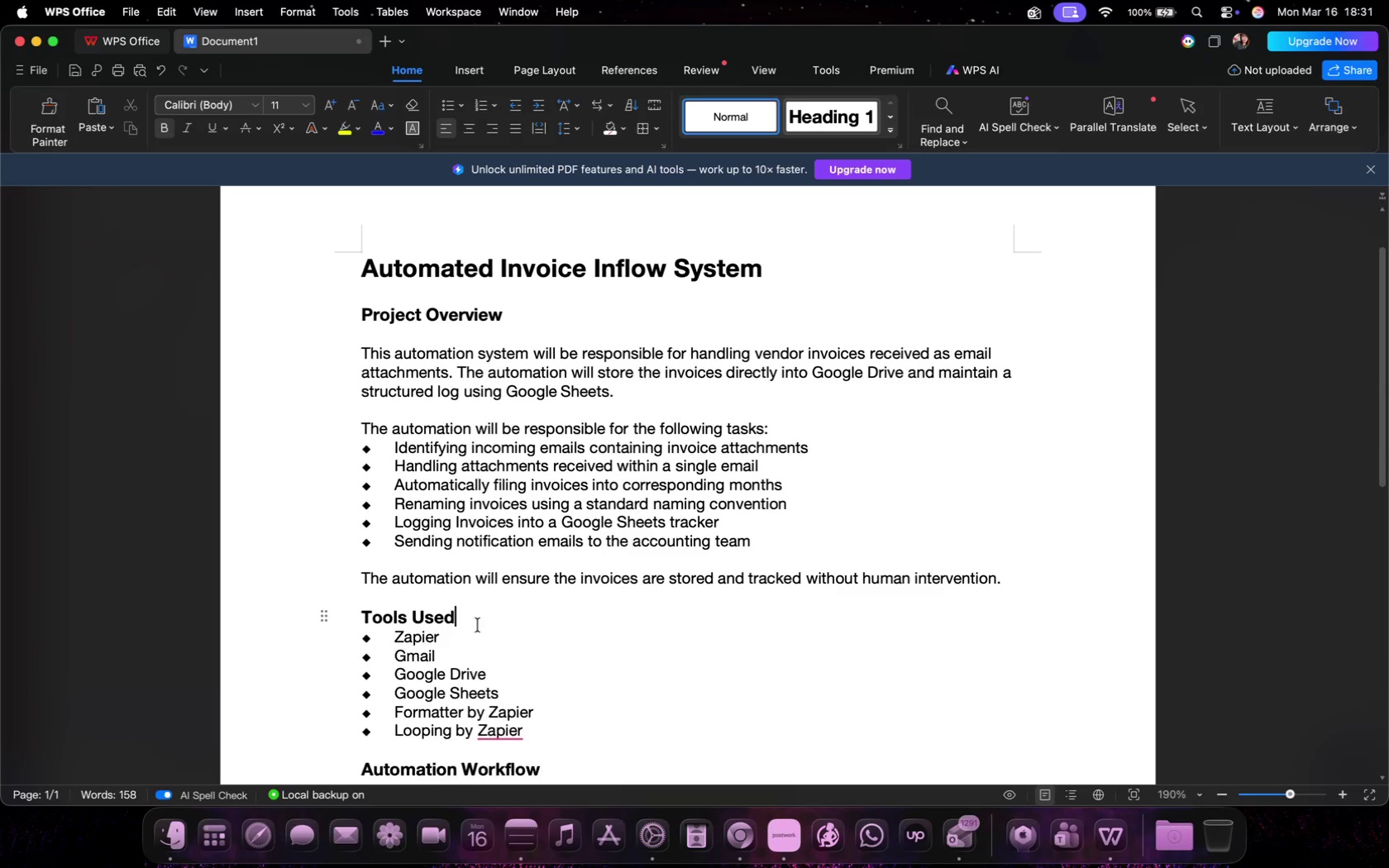 
key(Enter)
 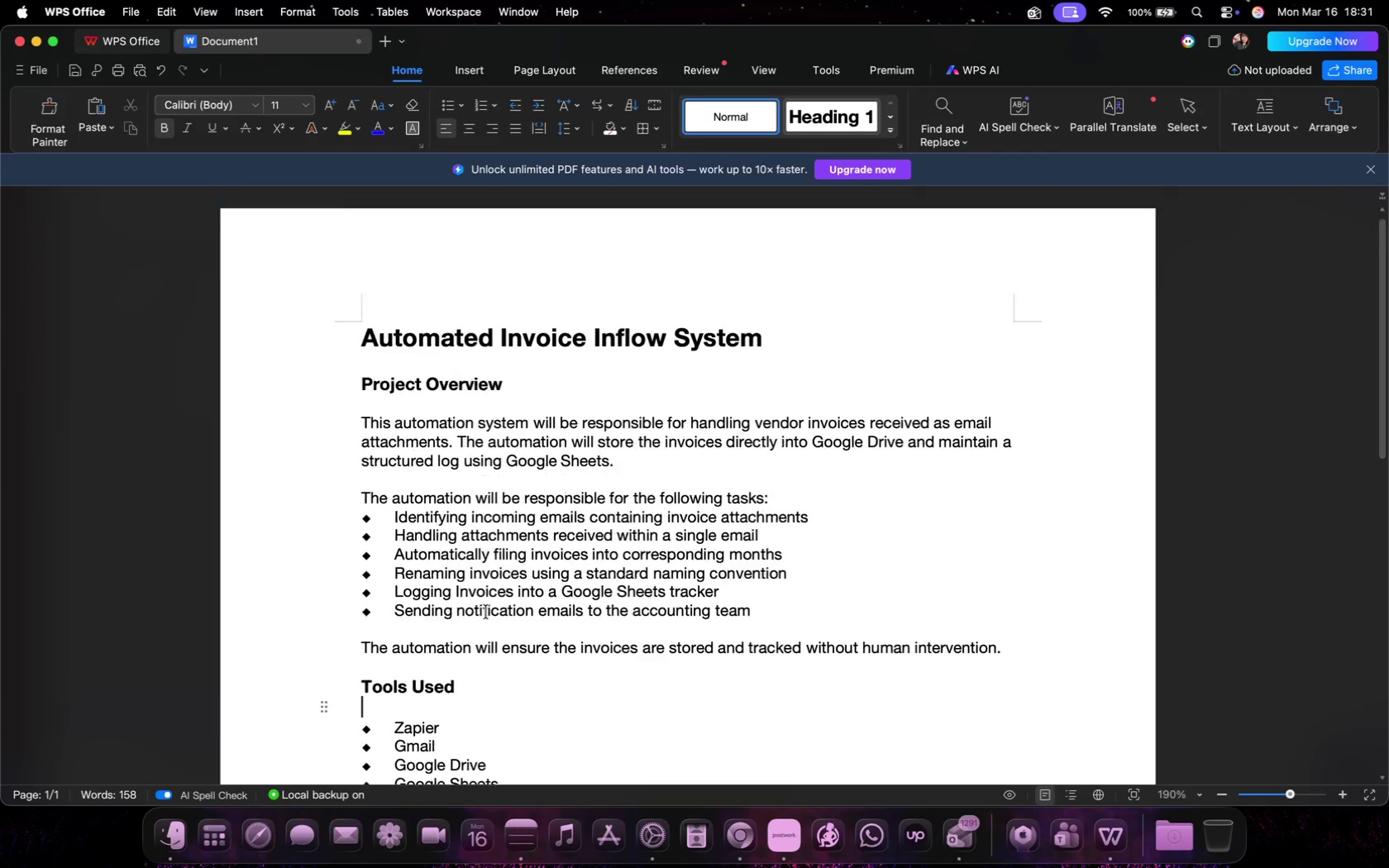 
scroll: coordinate [488, 610], scroll_direction: down, amount: 36.0
 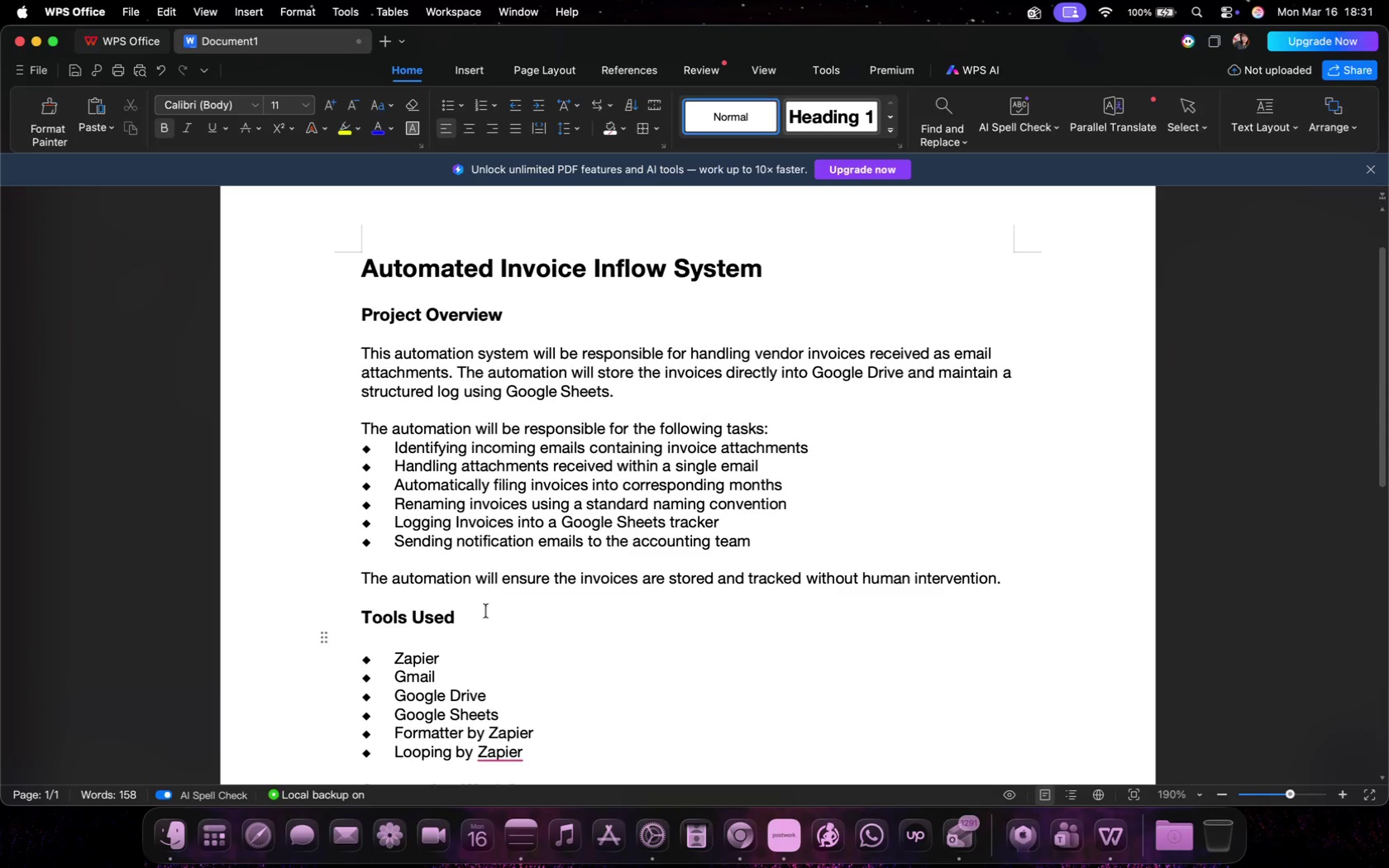 
left_click([470, 637])
 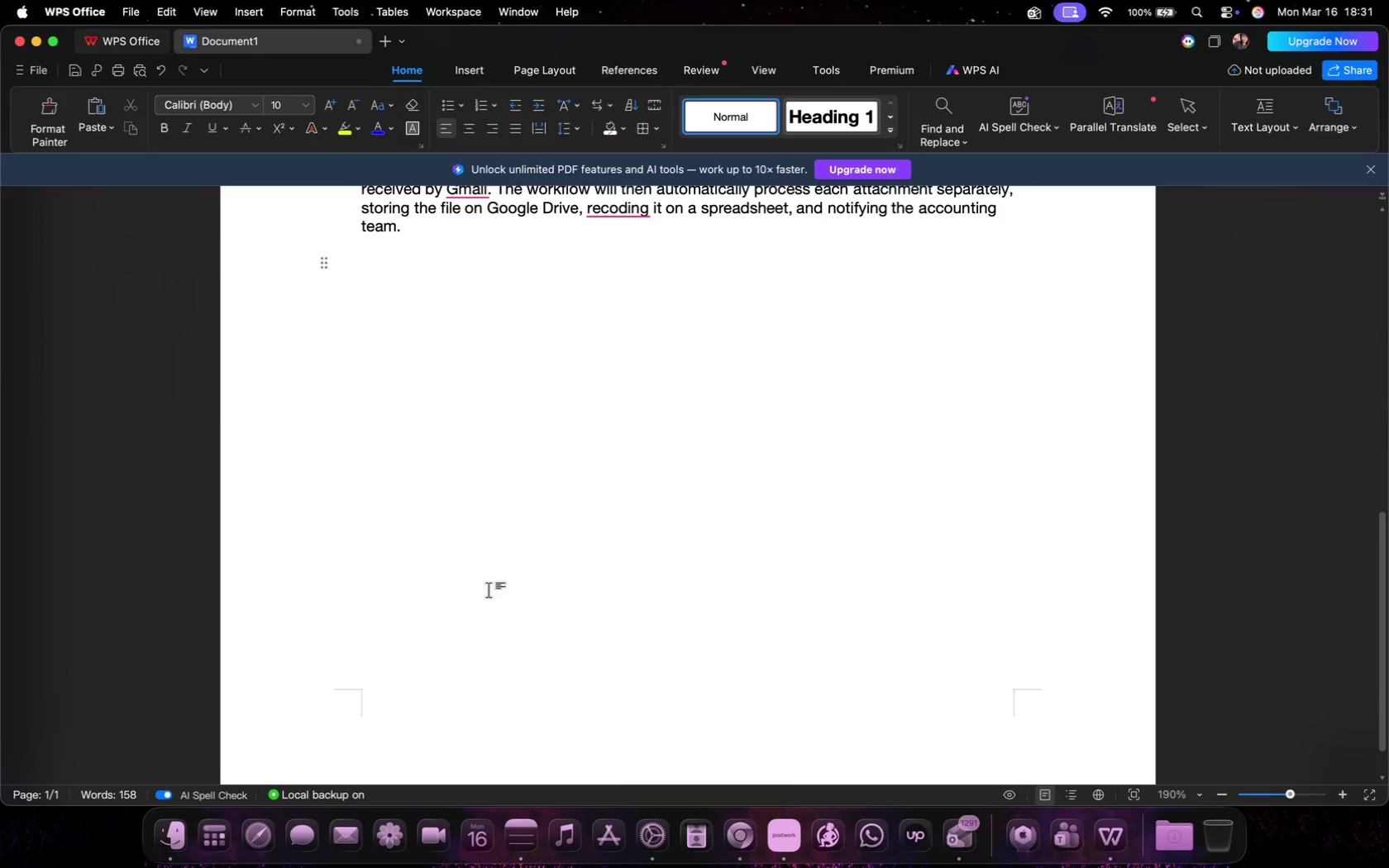 
scroll: coordinate [488, 589], scroll_direction: none, amount: 0.0
 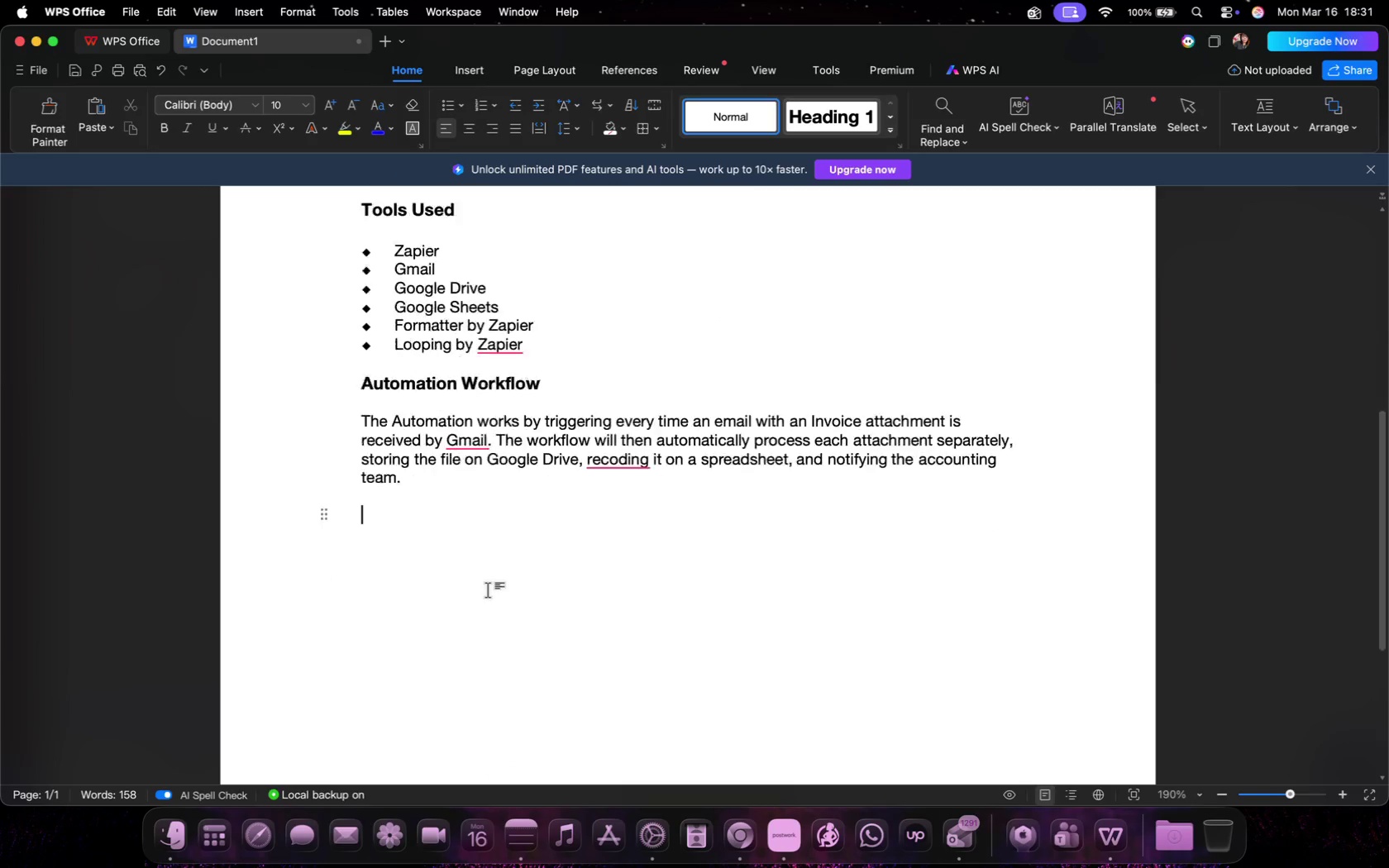 
type(Step-by-Step Zap Cio)
key(Backspace)
key(Backspace)
type(onfiguration)
 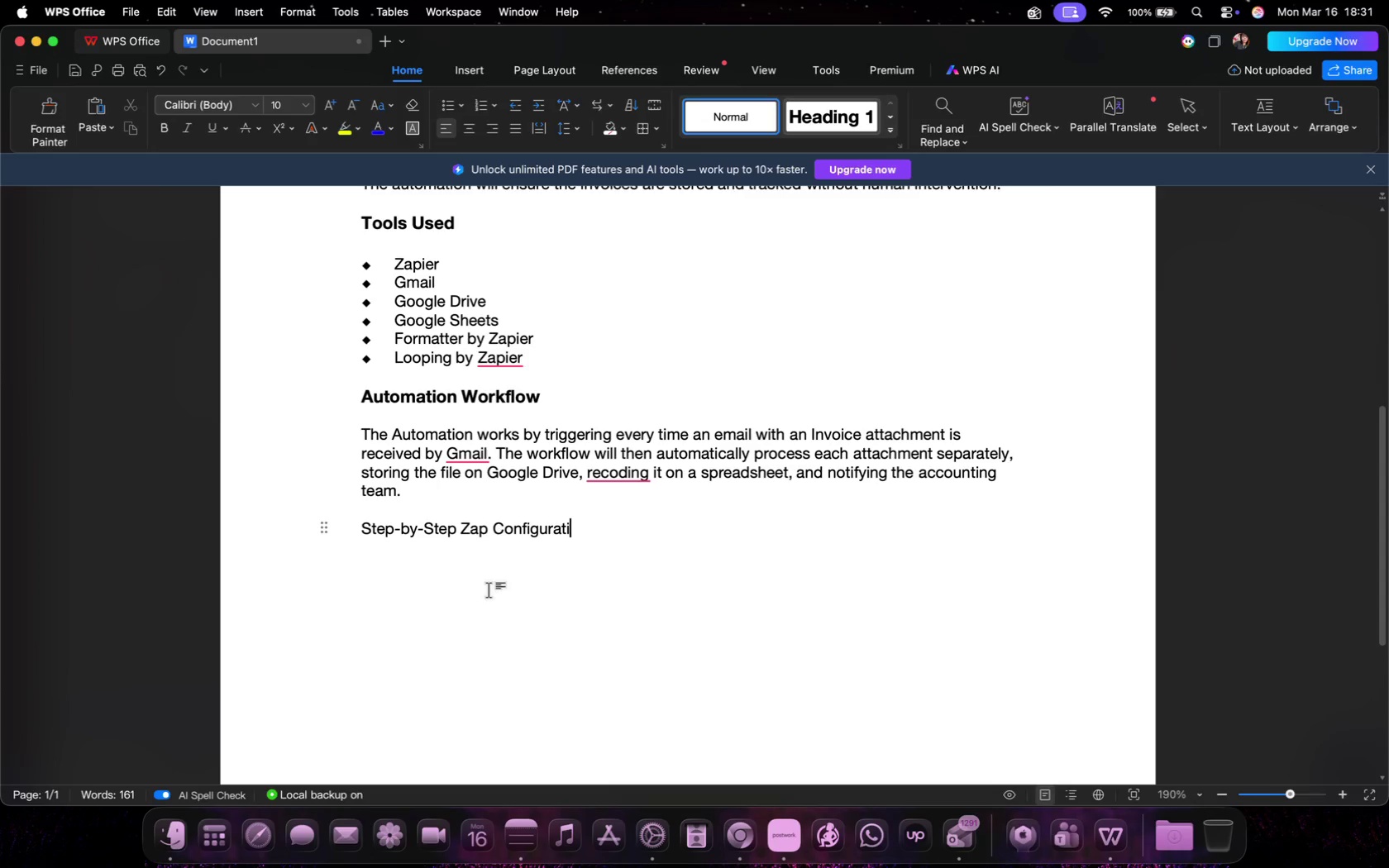 
key(Enter)
 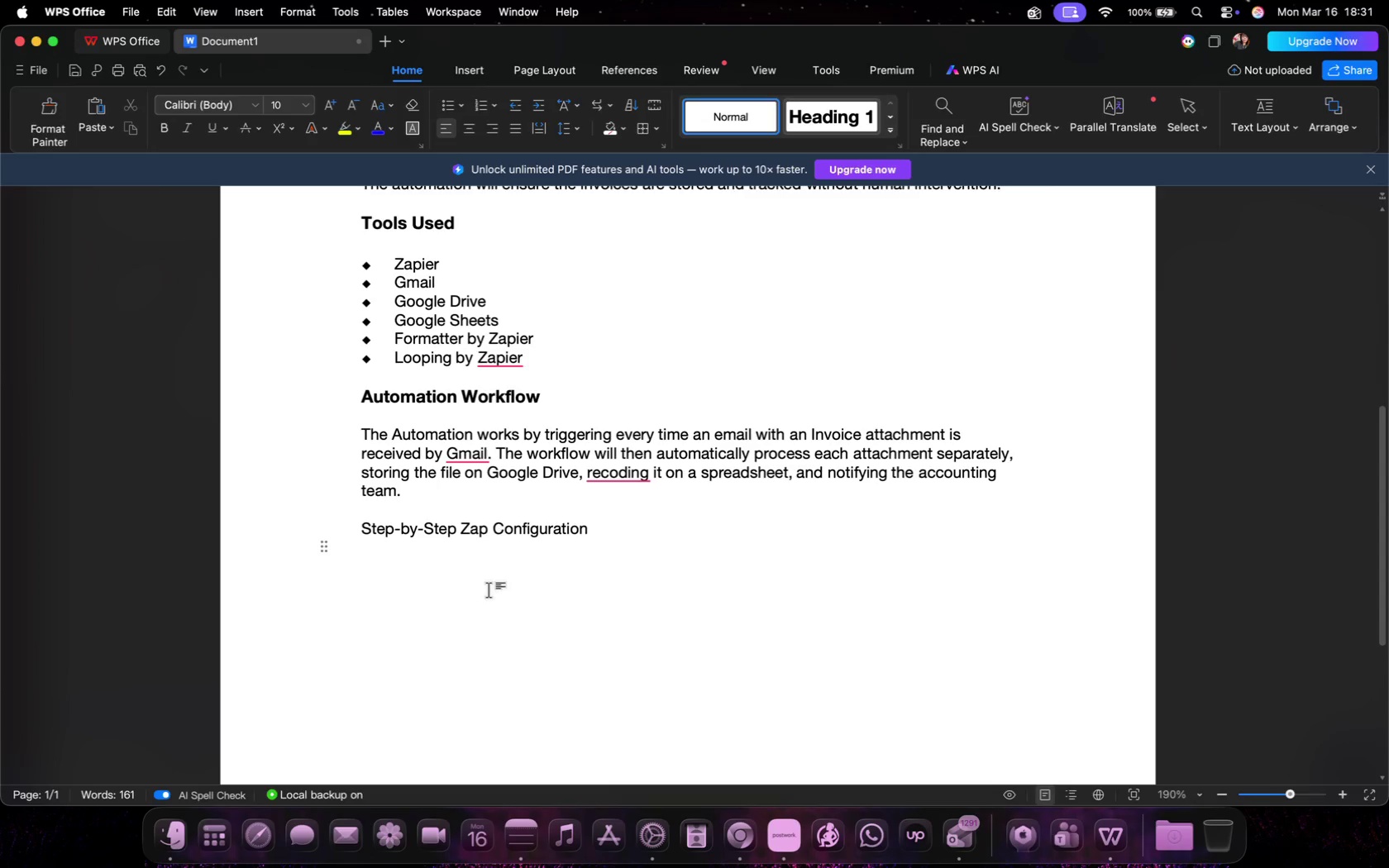 
key(Shift+ShiftLeft)
 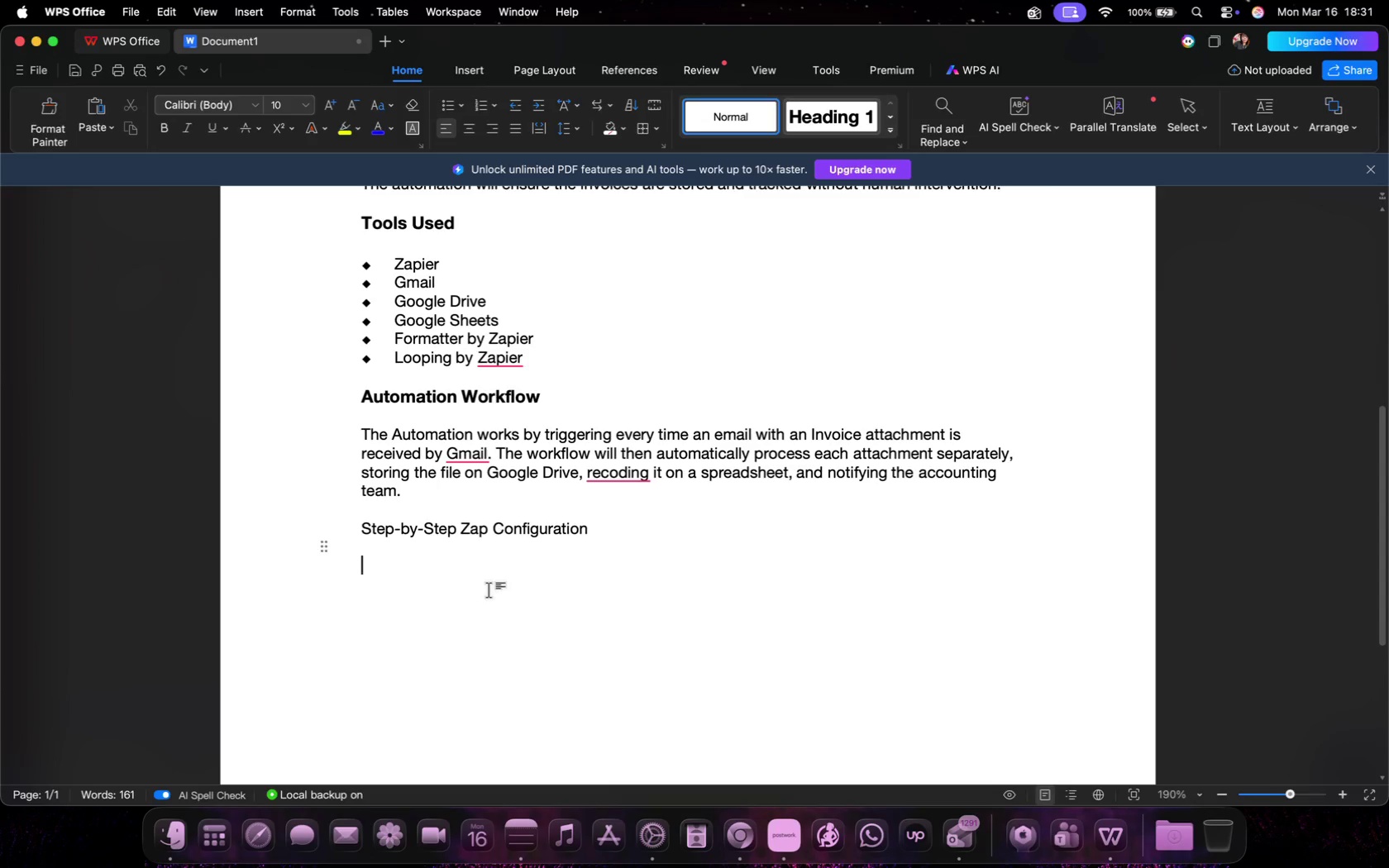 
key(Shift+Enter)
 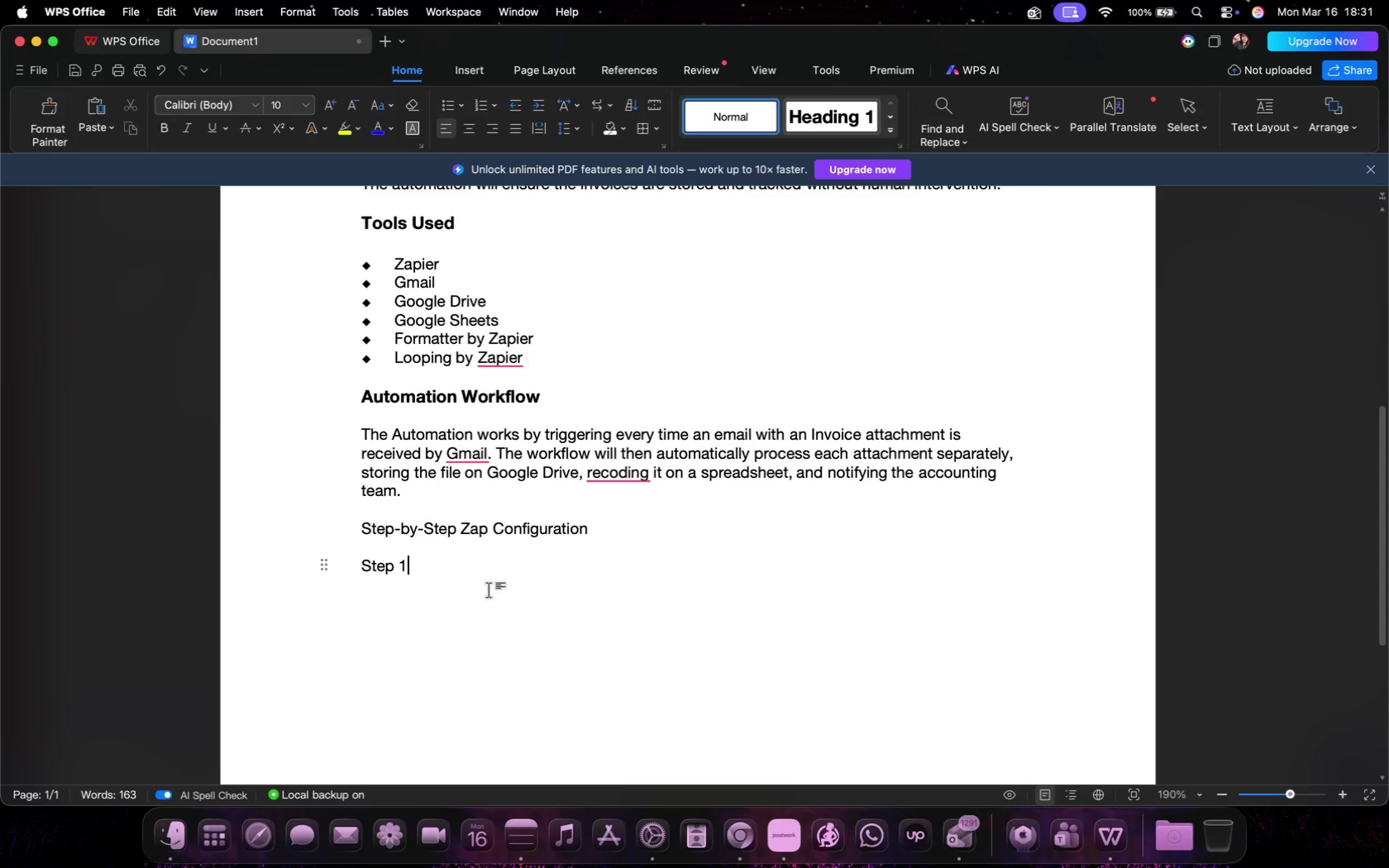 
type(Step 1 - Gmail Trigger: Detect New Invoice Meail)
key(Backspace)
key(Backspace)
key(Backspace)
key(Backspace)
key(Backspace)
type(Email)
 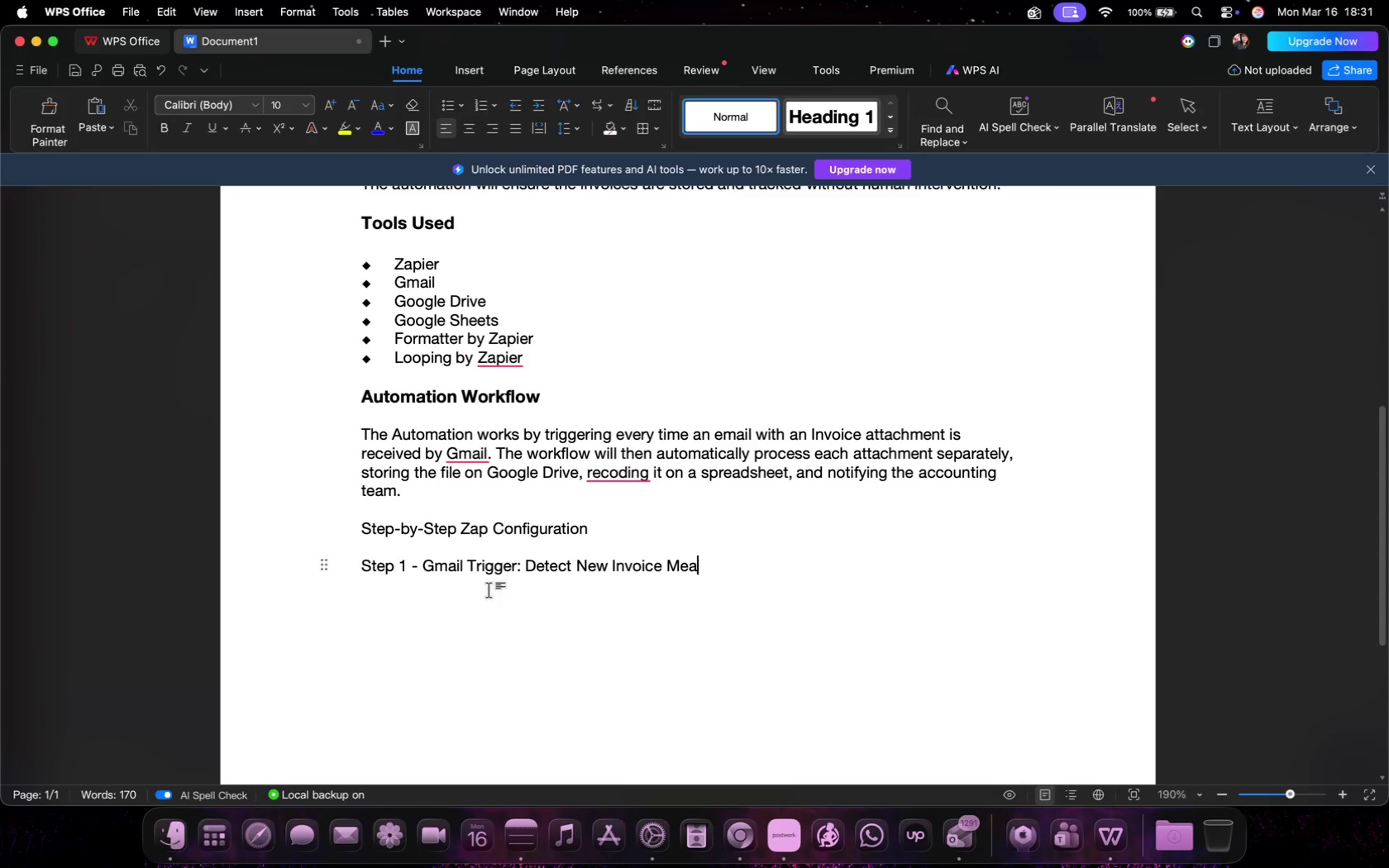 
key(Enter)
 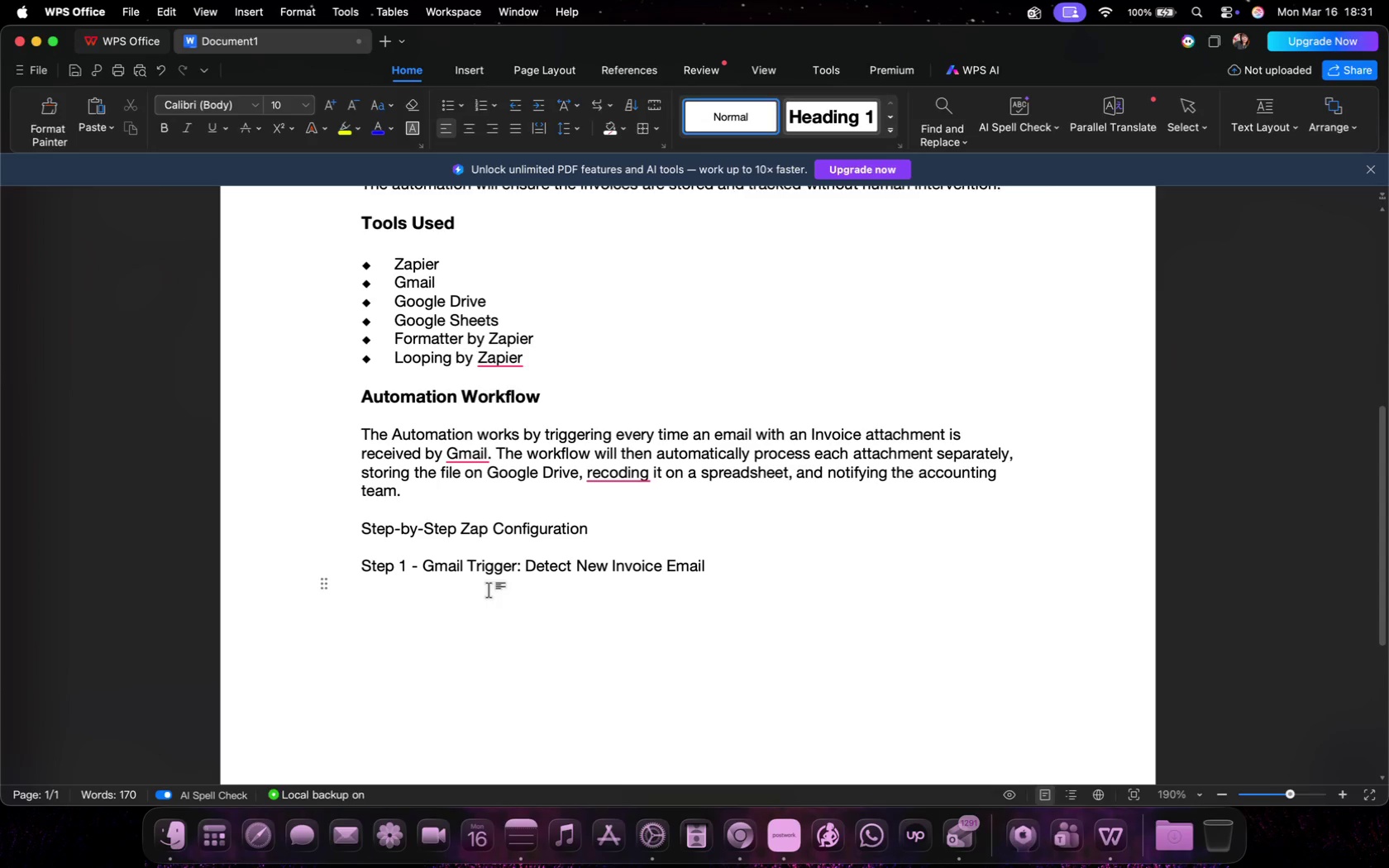 
left_click_drag(start_coordinate=[543, 391], to_coordinate=[335, 396])
 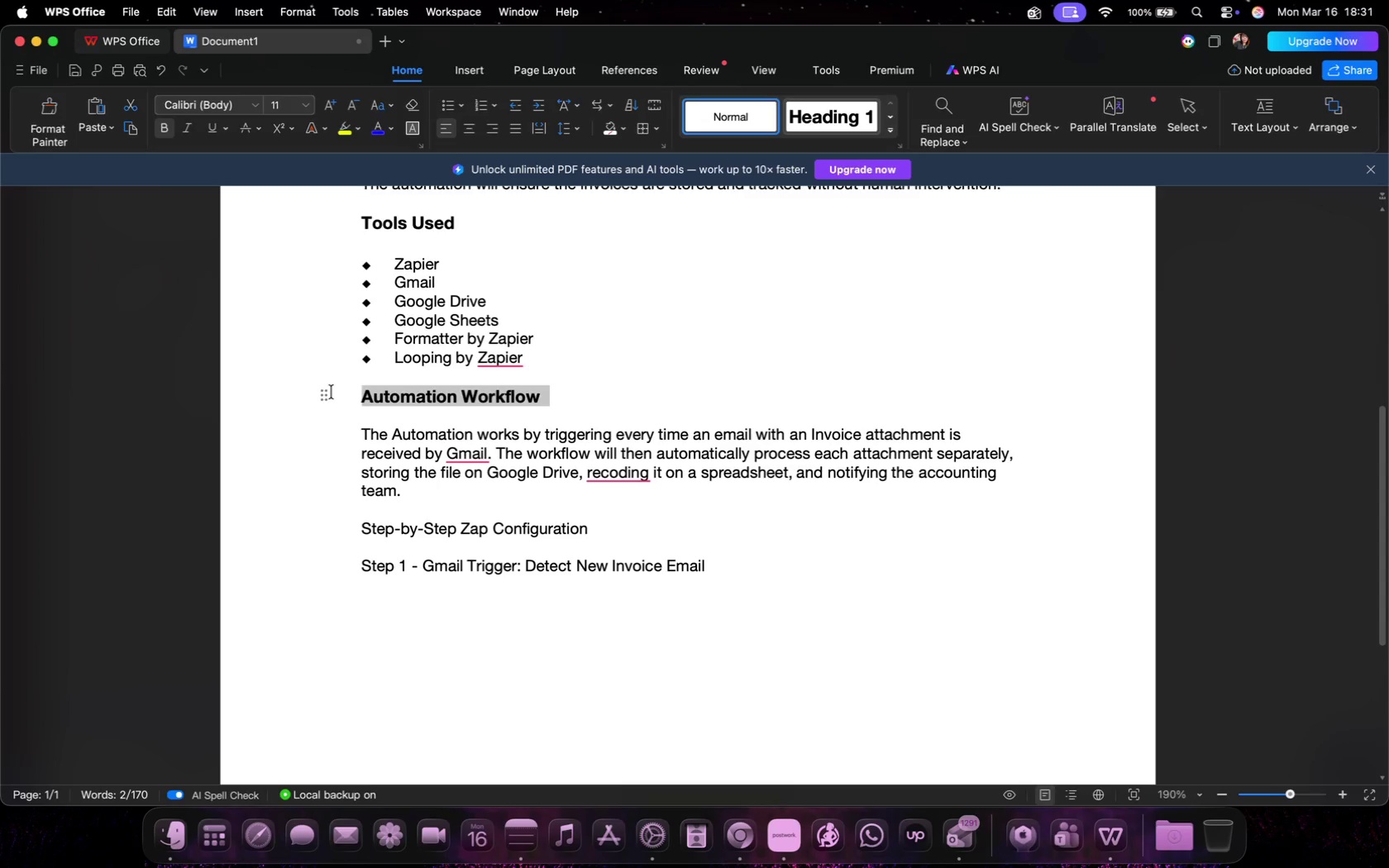 
left_click_drag(start_coordinate=[603, 527], to_coordinate=[345, 522])
 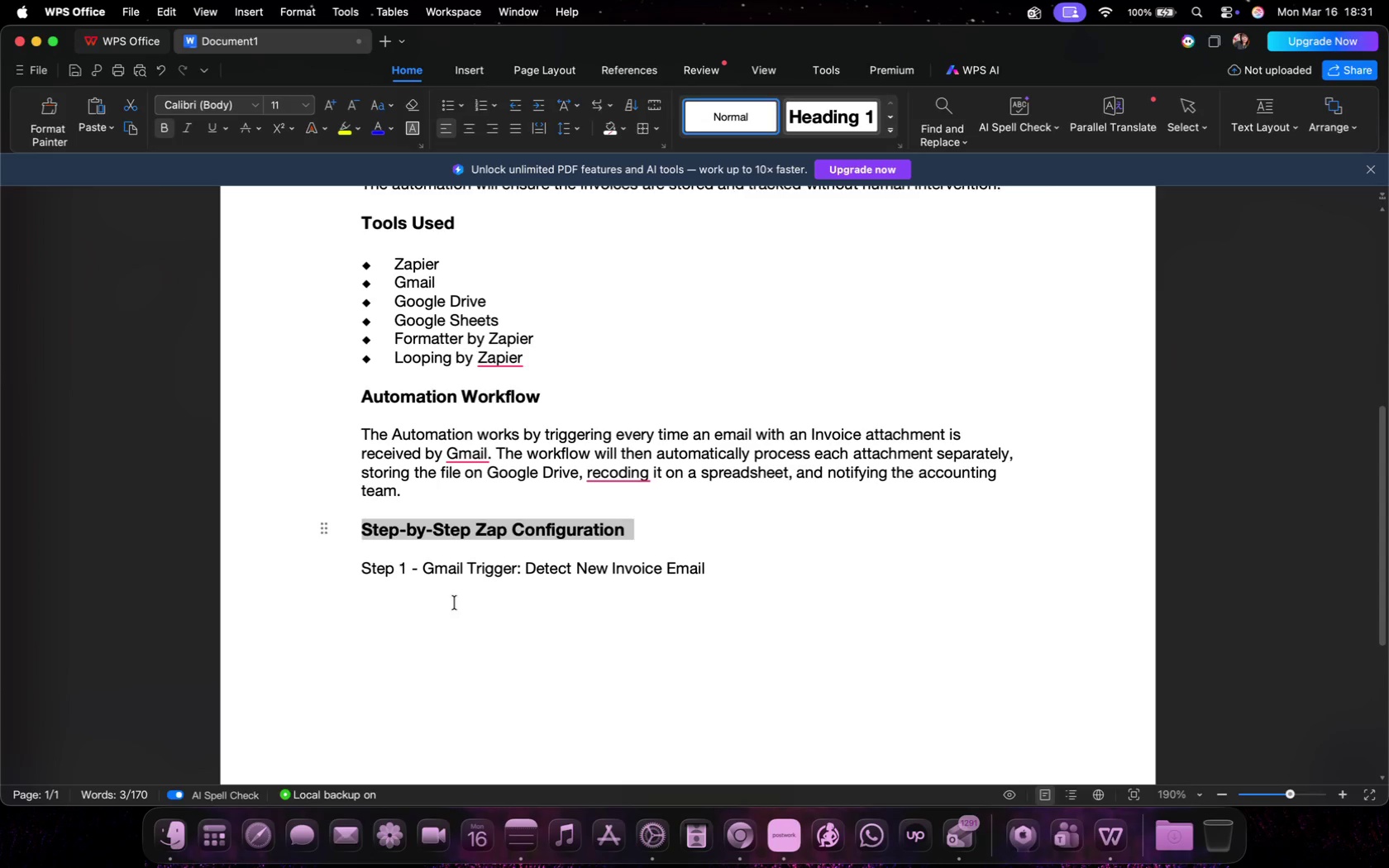 
left_click([442, 624])
 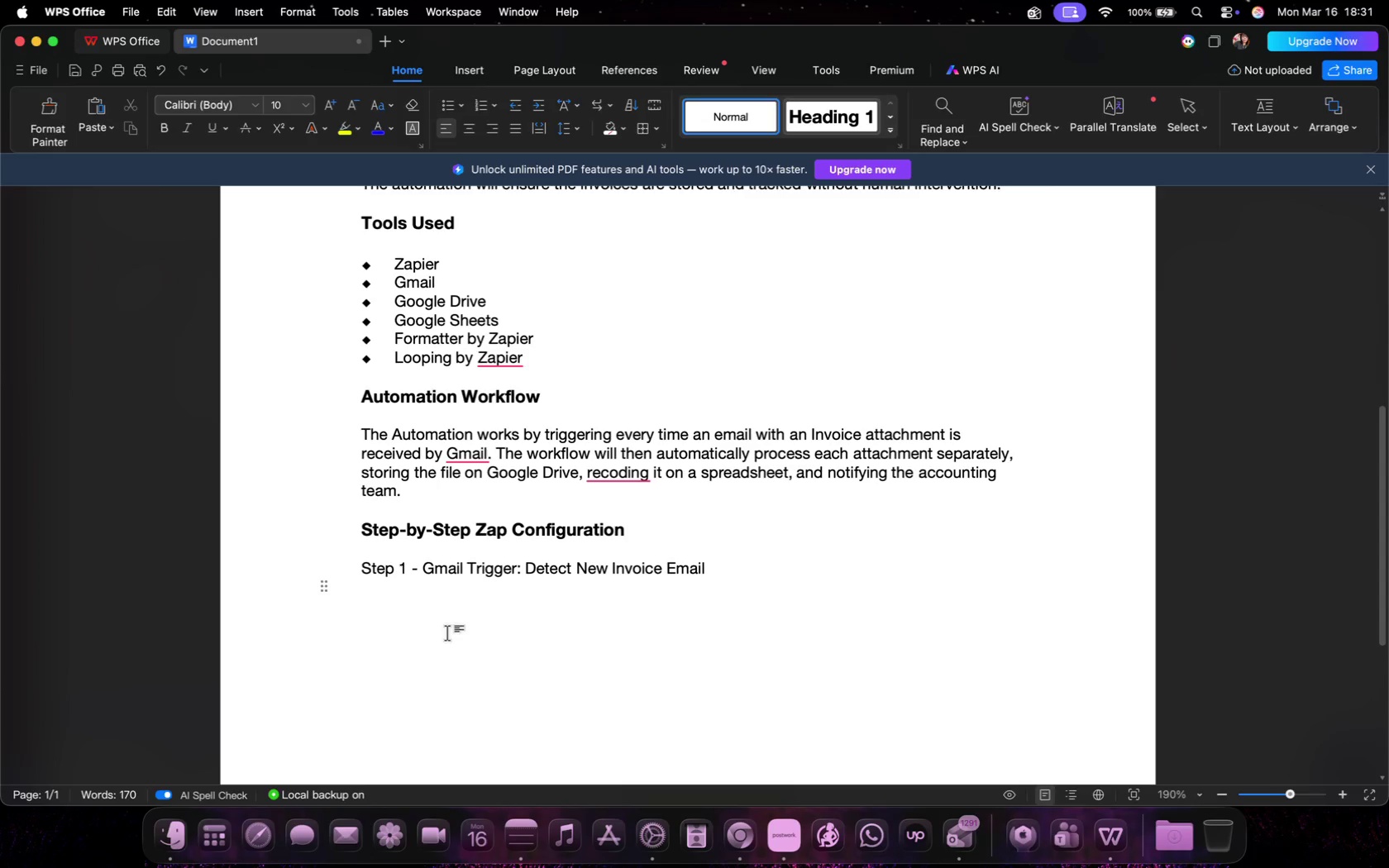 
key(Enter)
 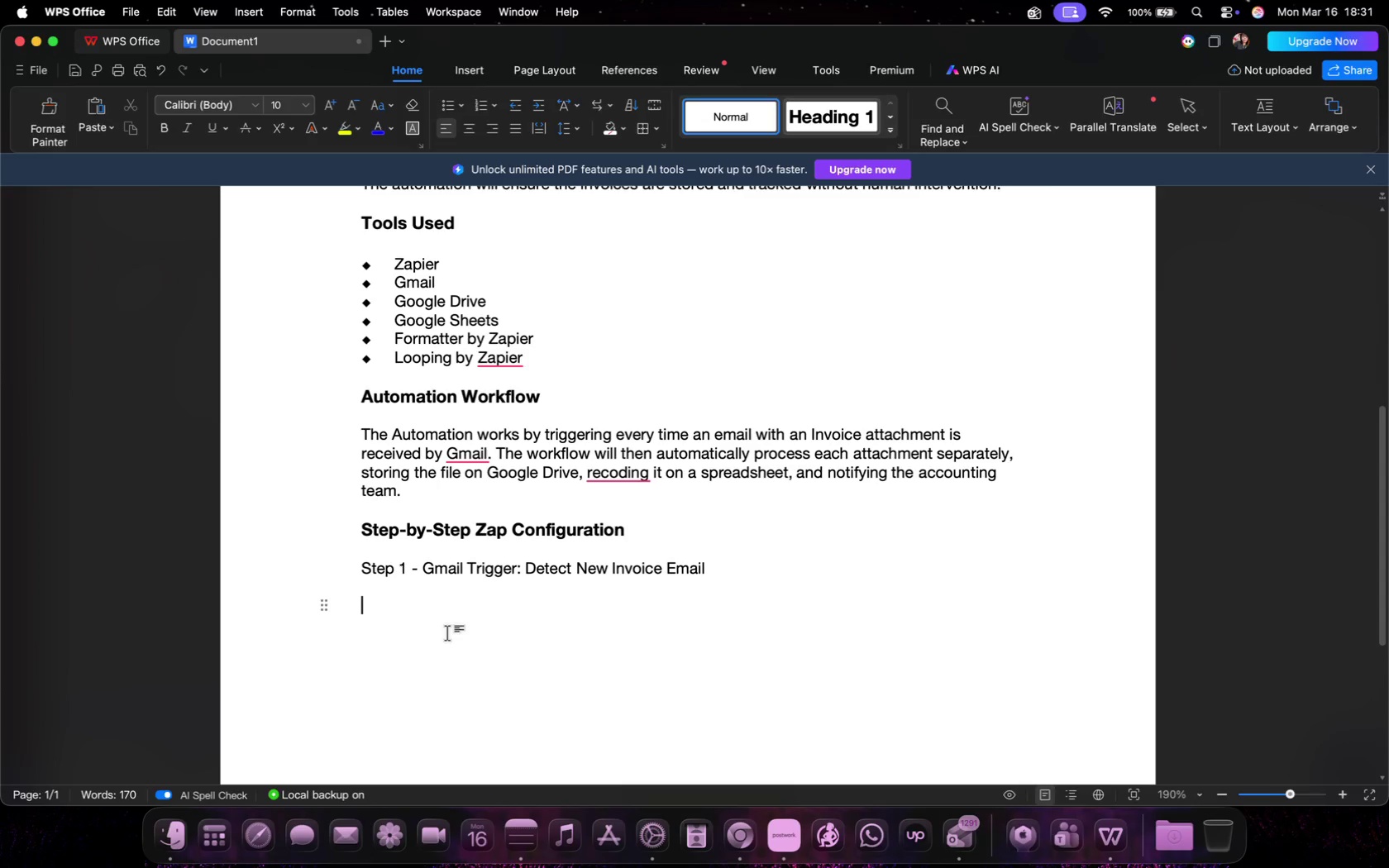 
scroll: coordinate [447, 632], scroll_direction: down, amount: 3.0
 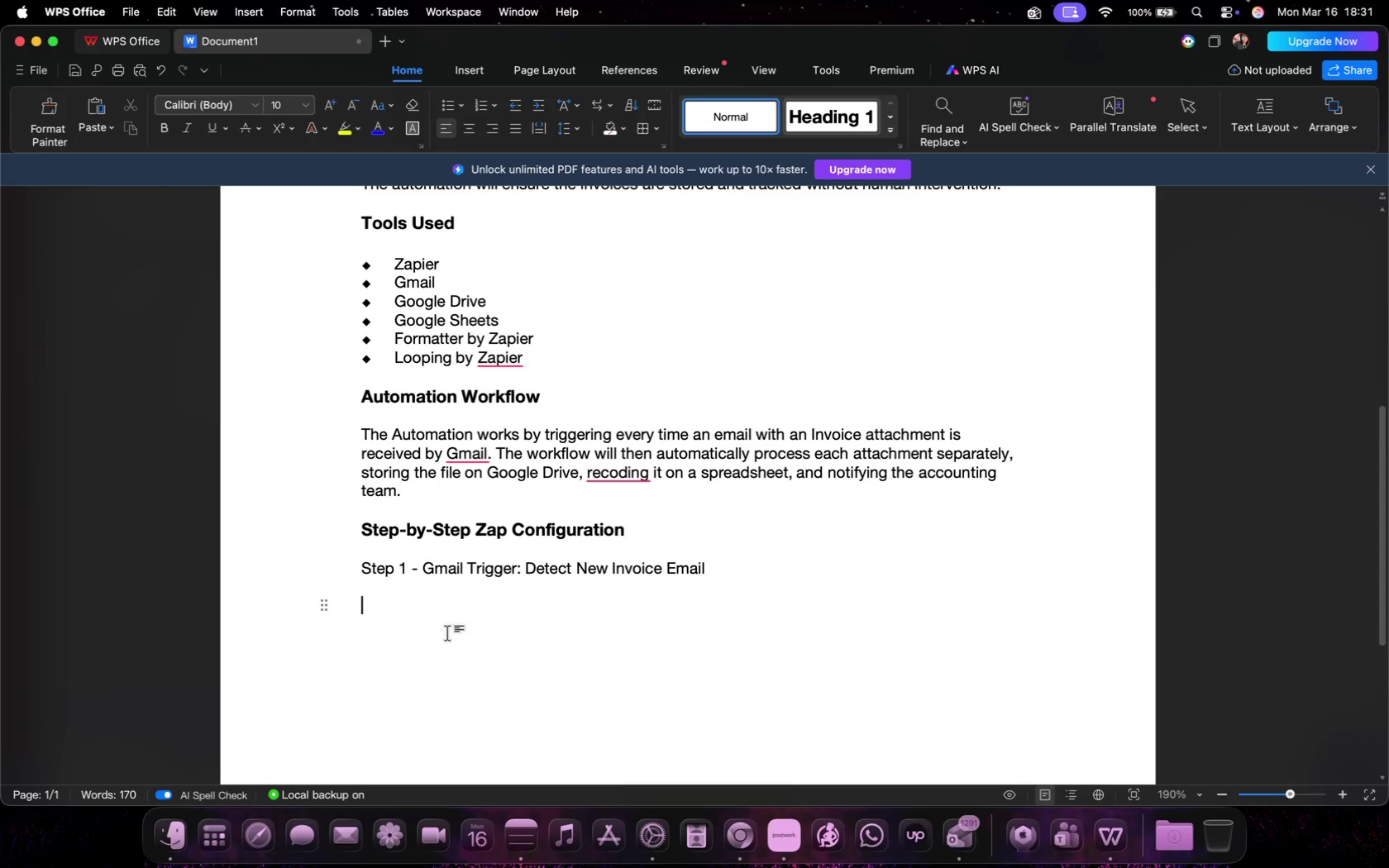 
scroll: coordinate [448, 632], scroll_direction: up, amount: 26.0
 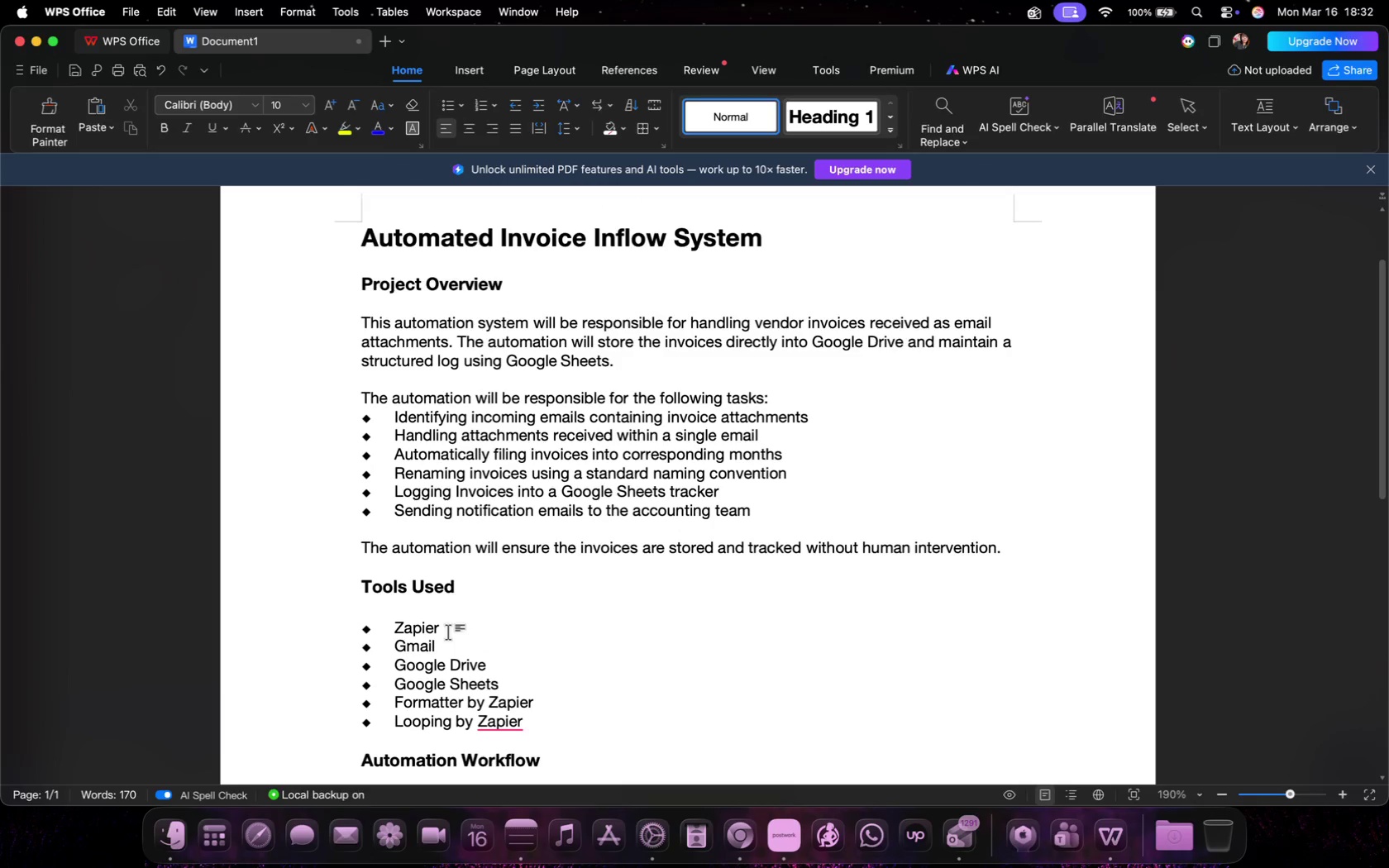 
scroll: coordinate [499, 387], scroll_direction: down, amount: 15.0
 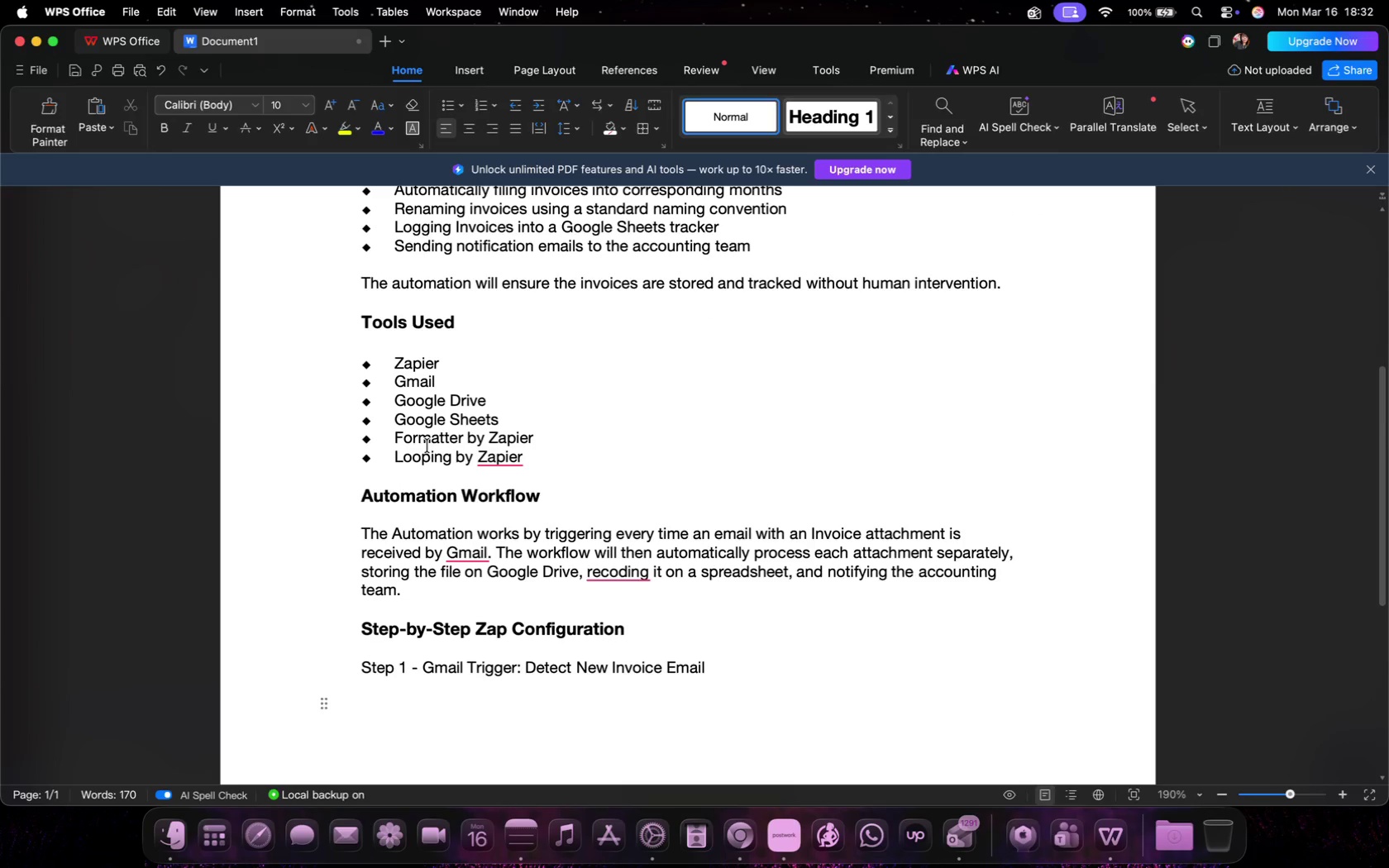 
left_click([428, 328])
 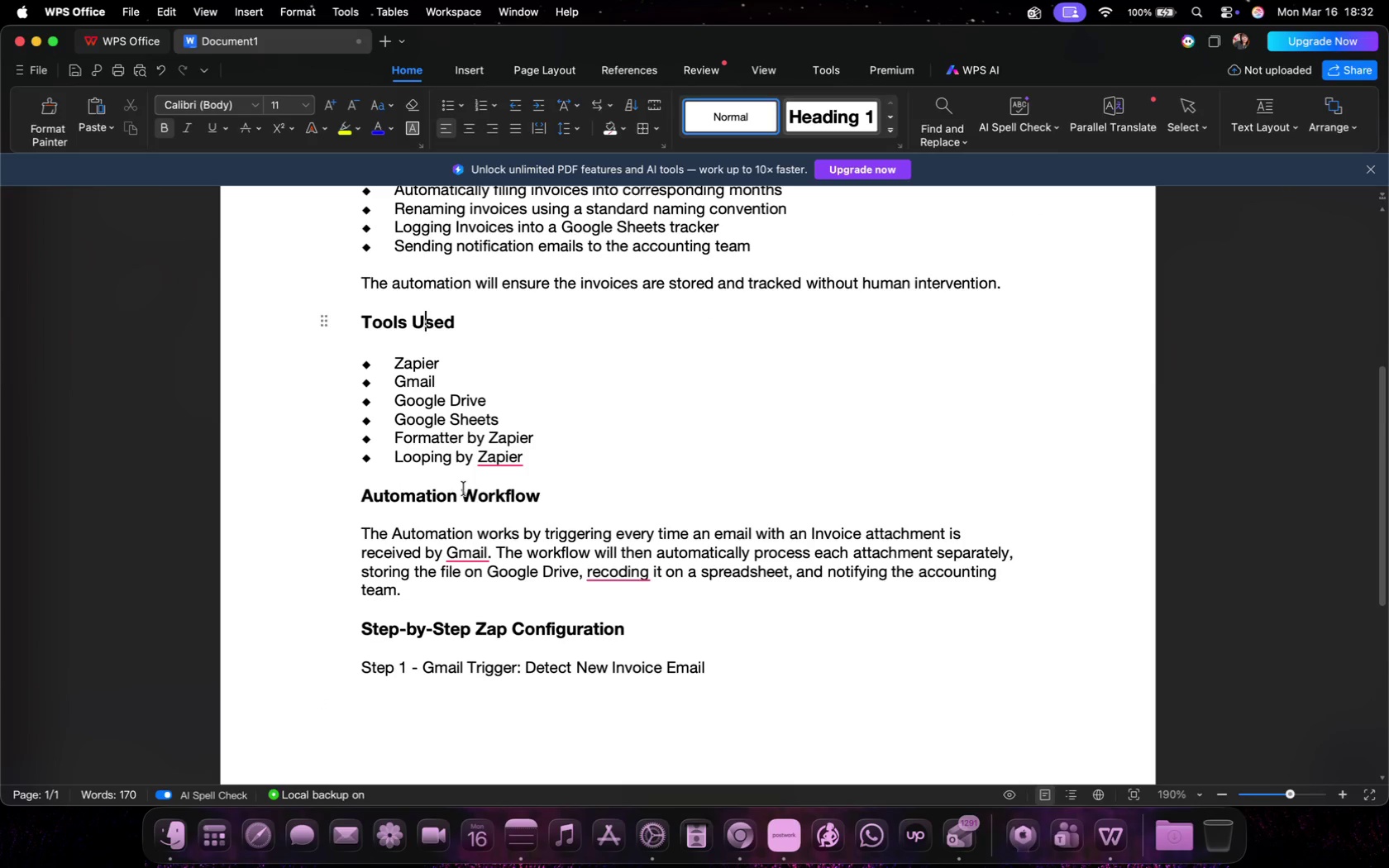 
double_click([423, 555])
 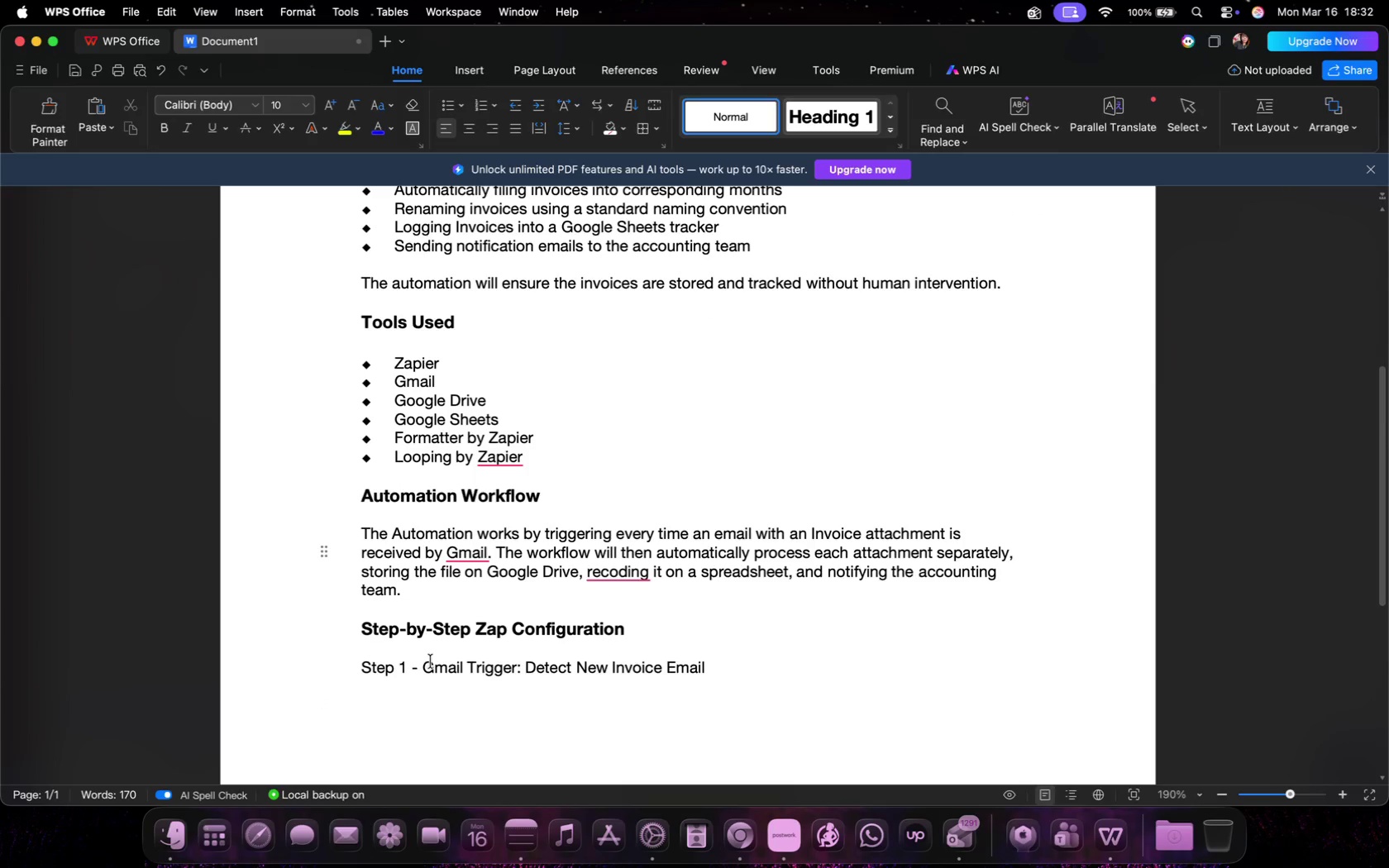 
left_click([434, 671])
 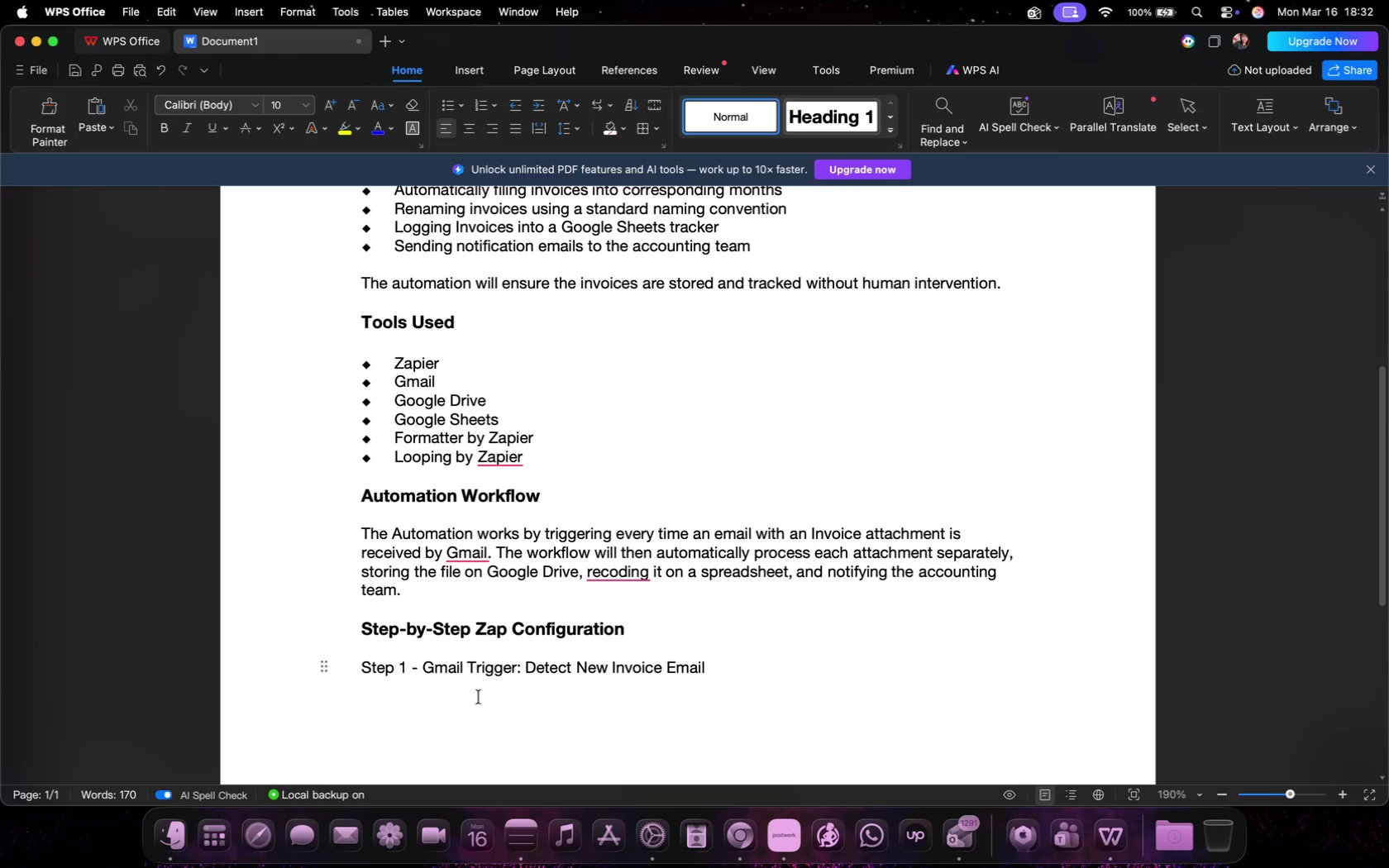 
left_click([502, 710])
 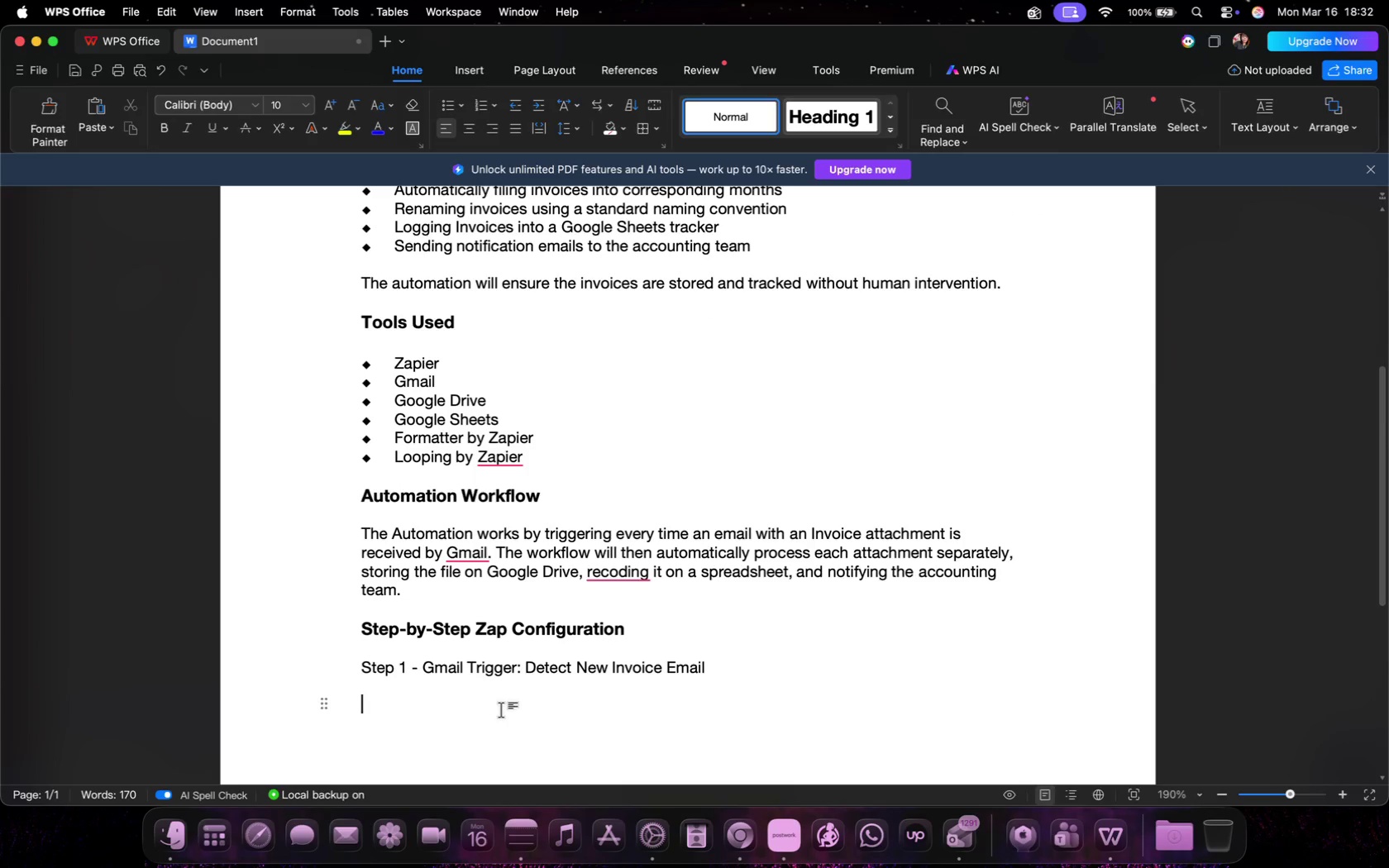 
double_click([518, 694])
 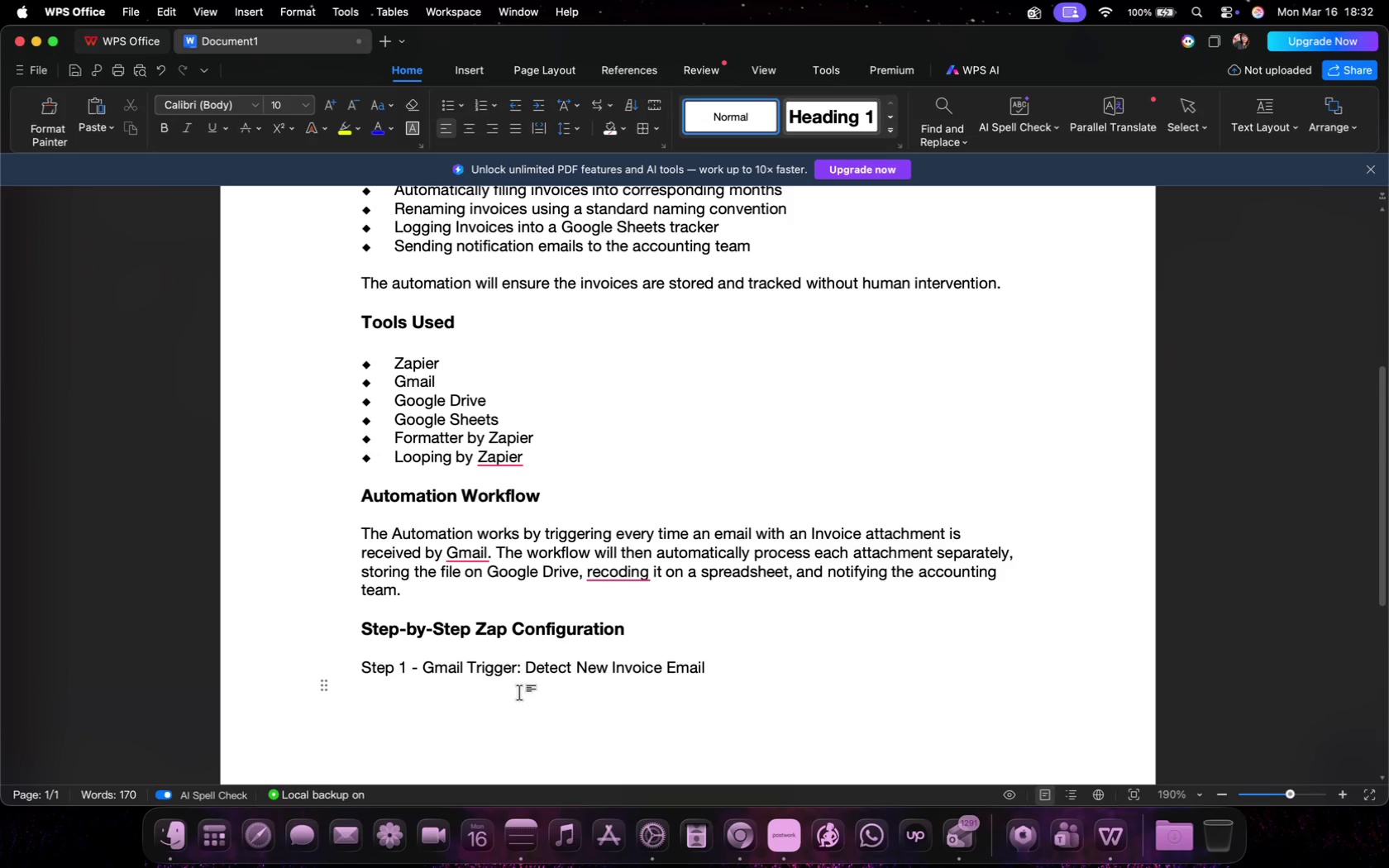 
scroll: coordinate [517, 696], scroll_direction: up, amount: 1.0
 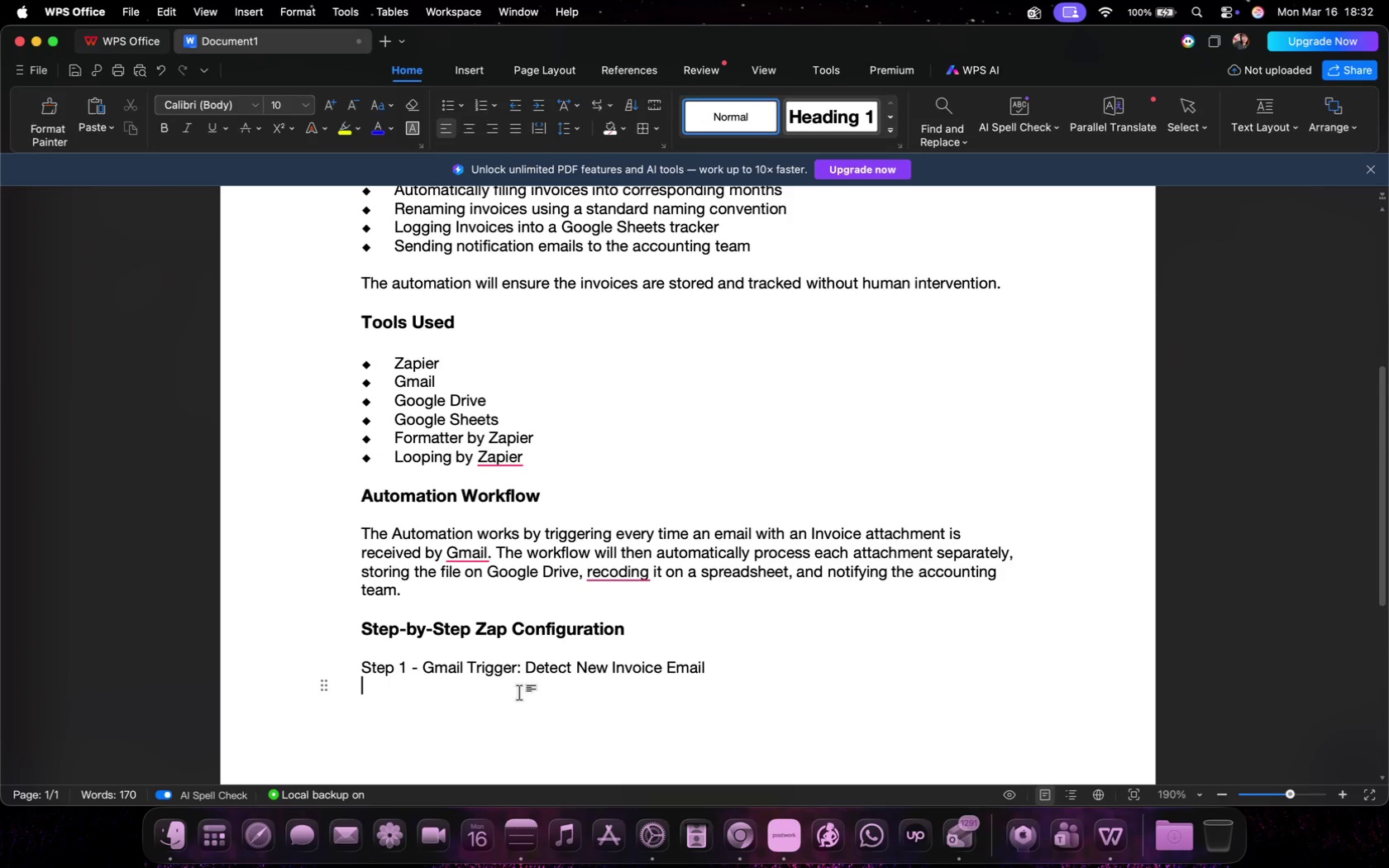 
key(Enter)
 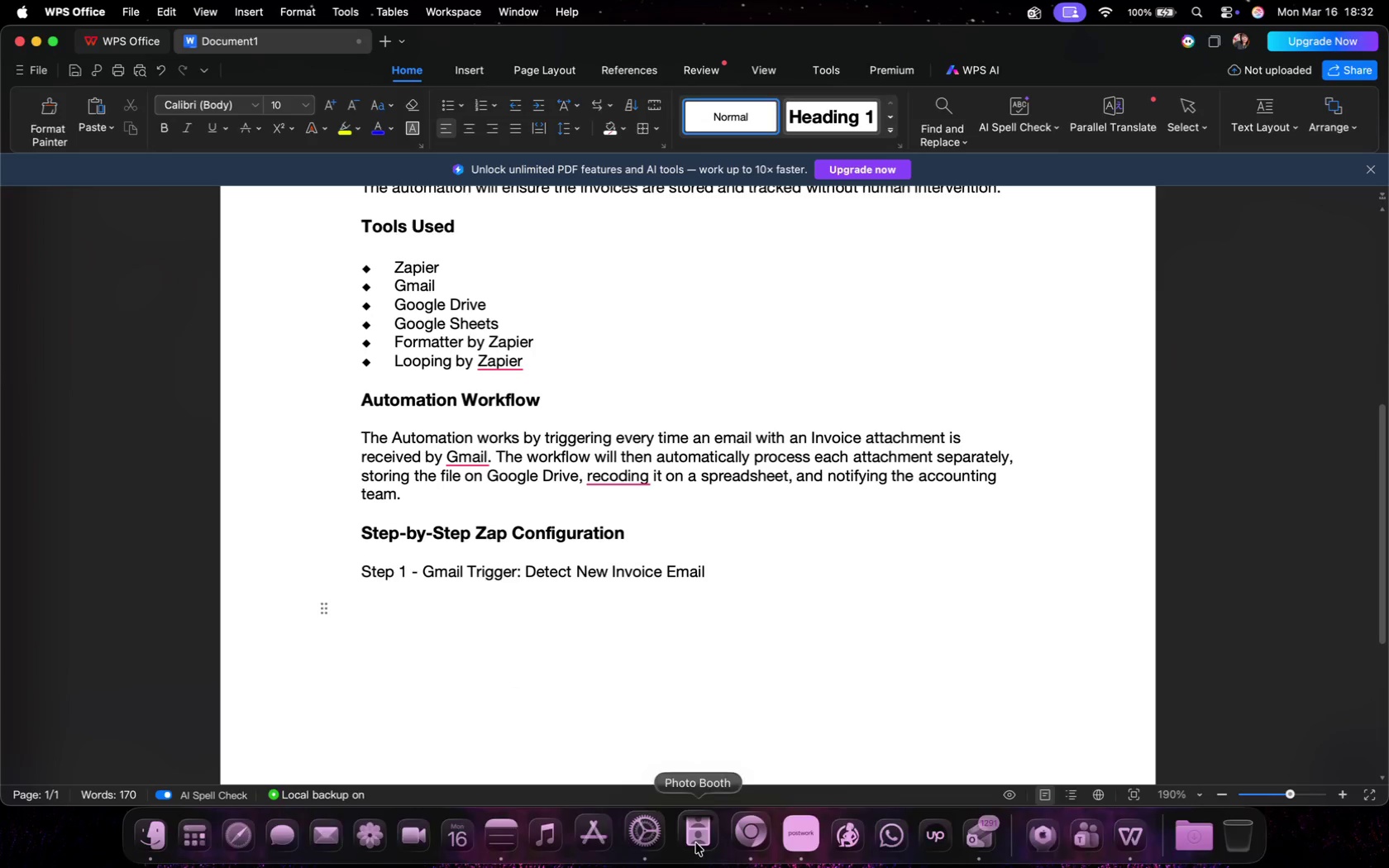 
scroll: coordinate [517, 696], scroll_direction: down, amount: 5.0
 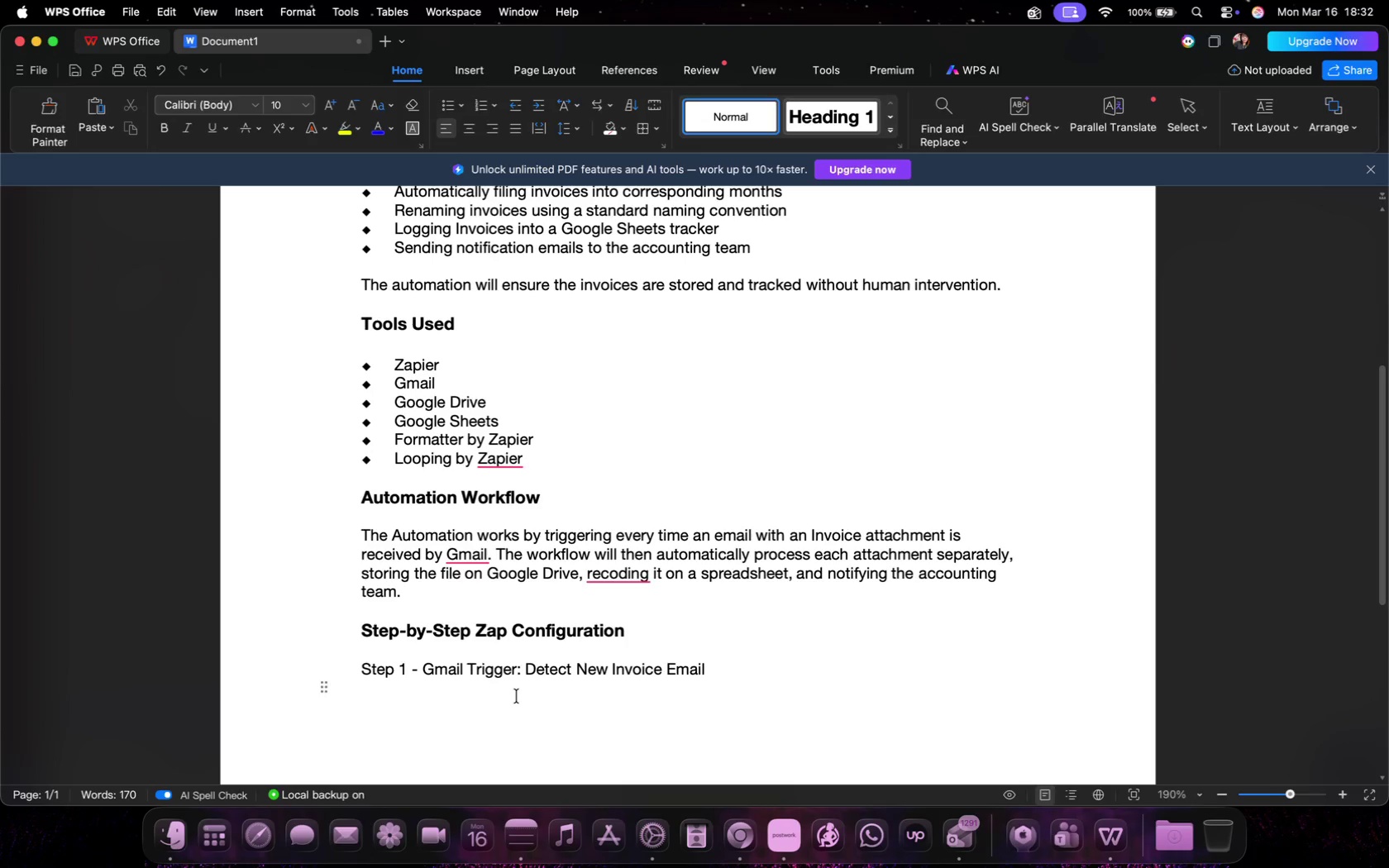 
left_click([740, 849])
 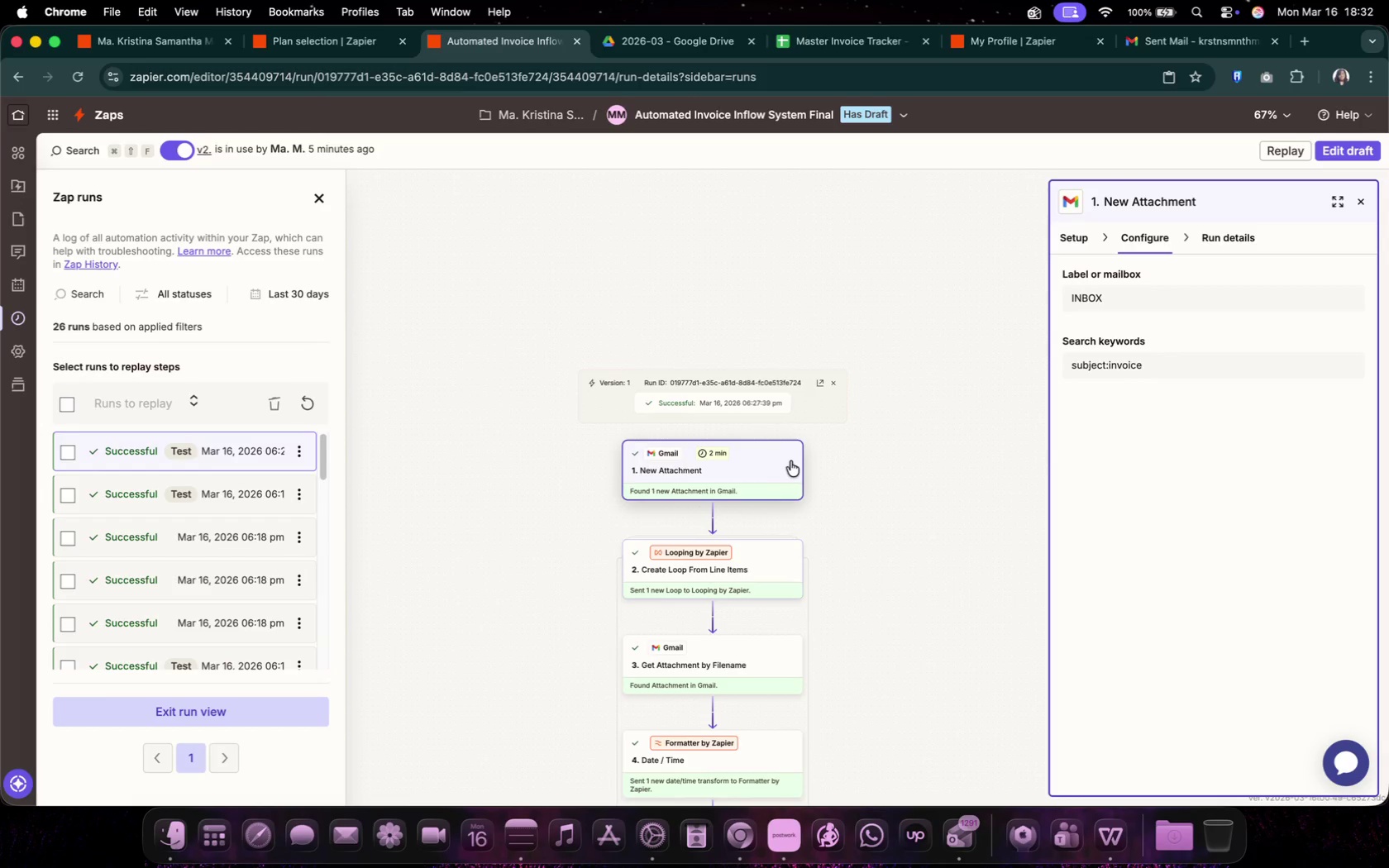 
left_click([778, 473])
 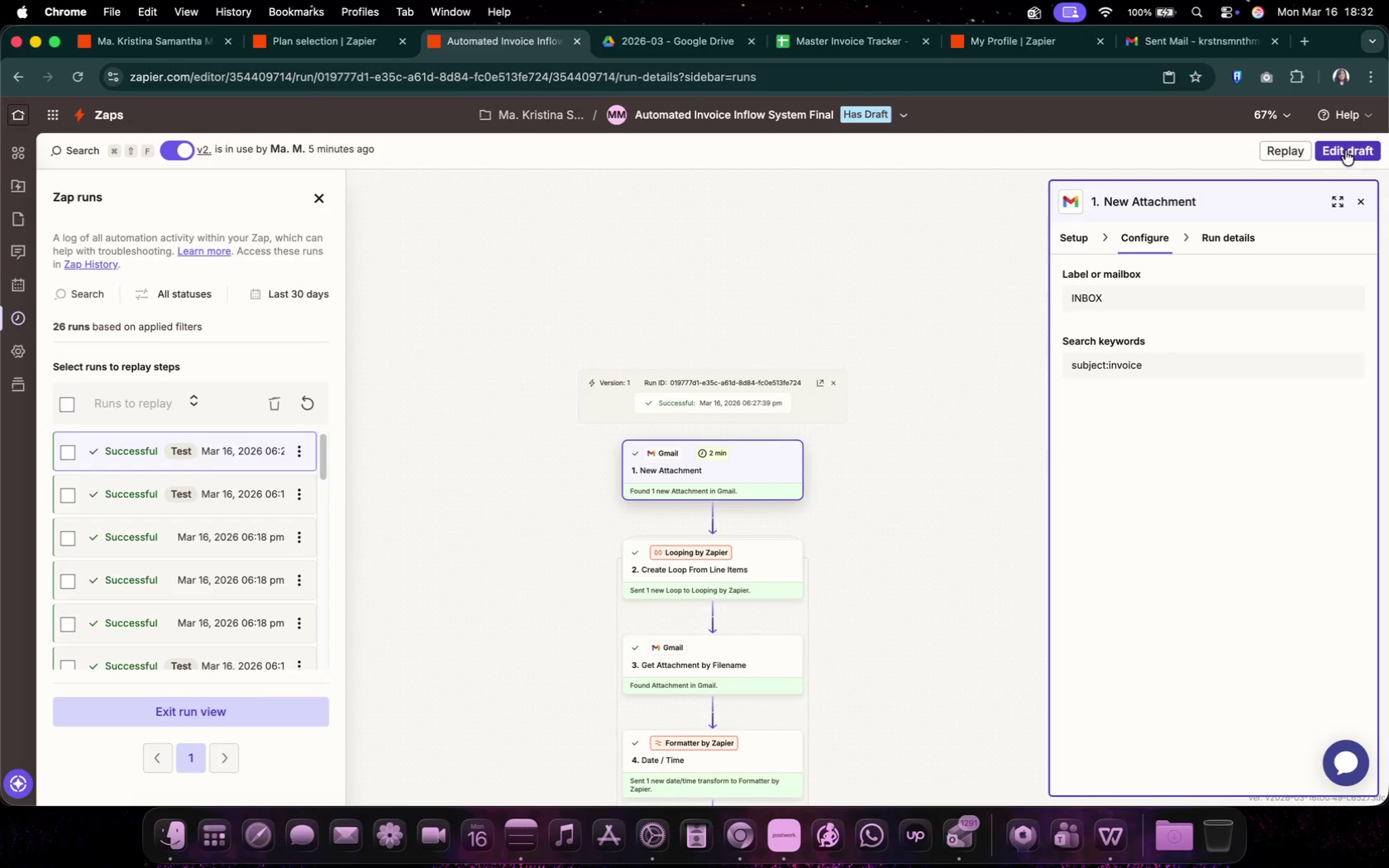 
left_click([1345, 150])
 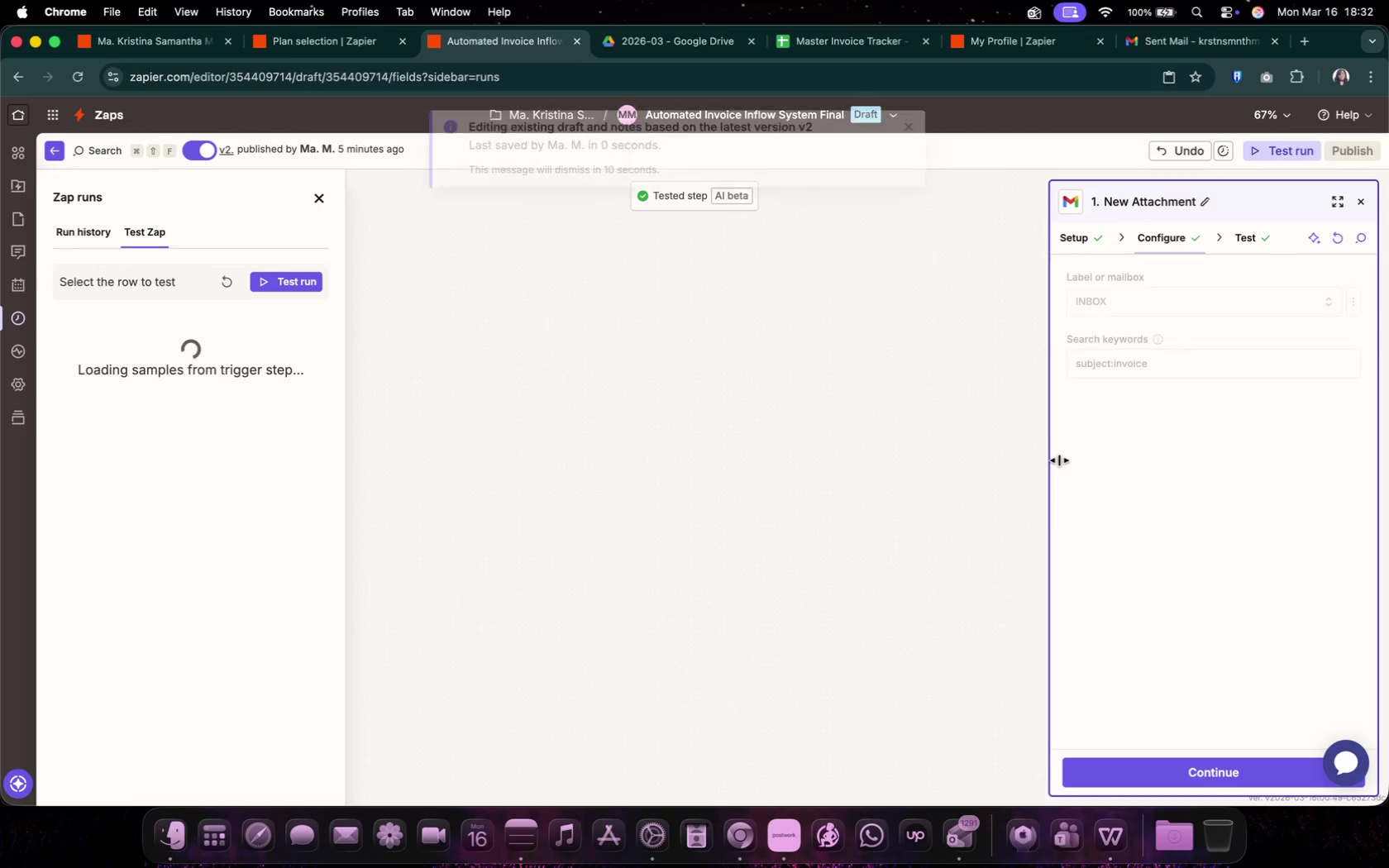 
left_click([752, 502])
 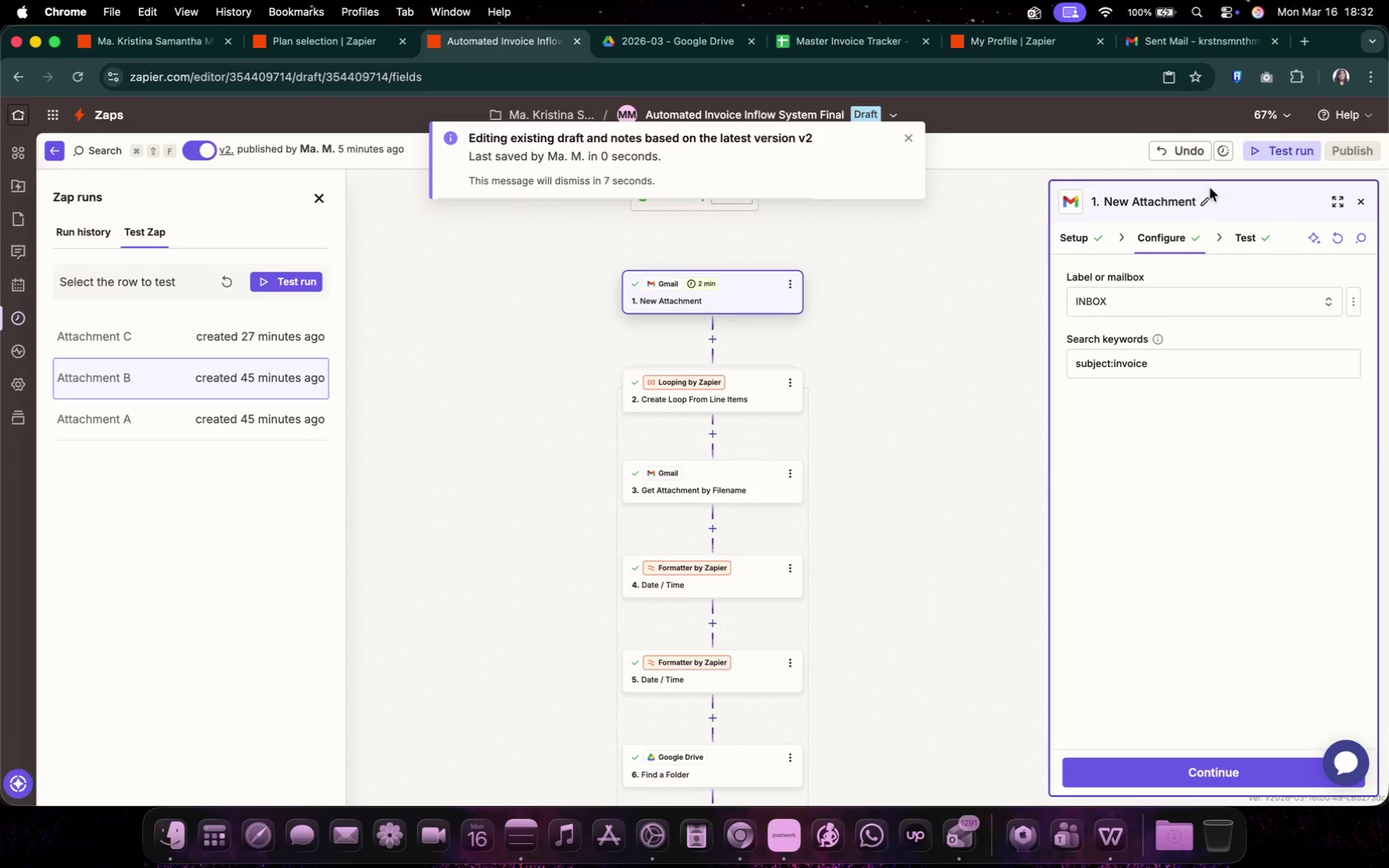 
scroll: coordinate [974, 547], scroll_direction: down, amount: 13.0
 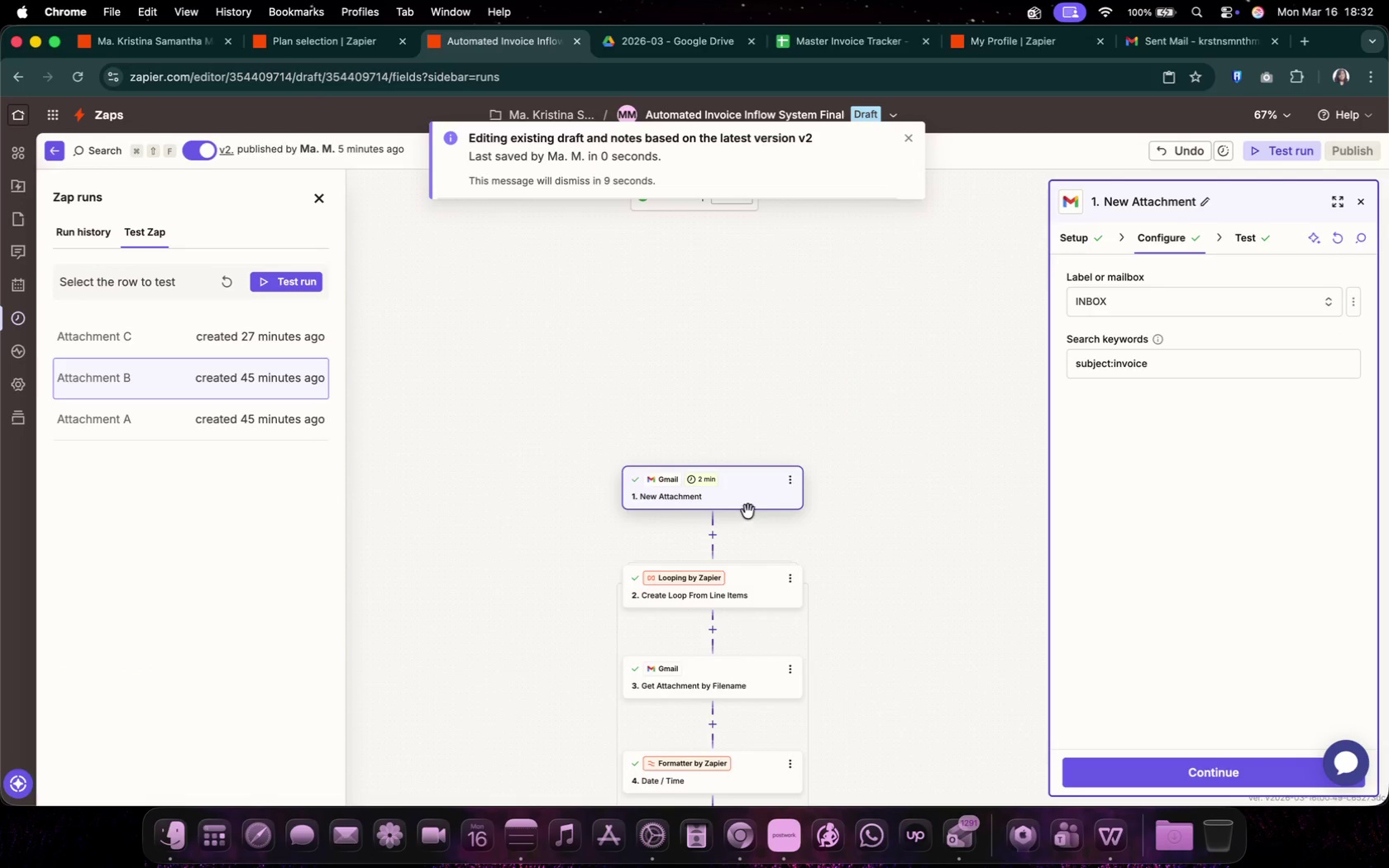 
left_click([1177, 232])
 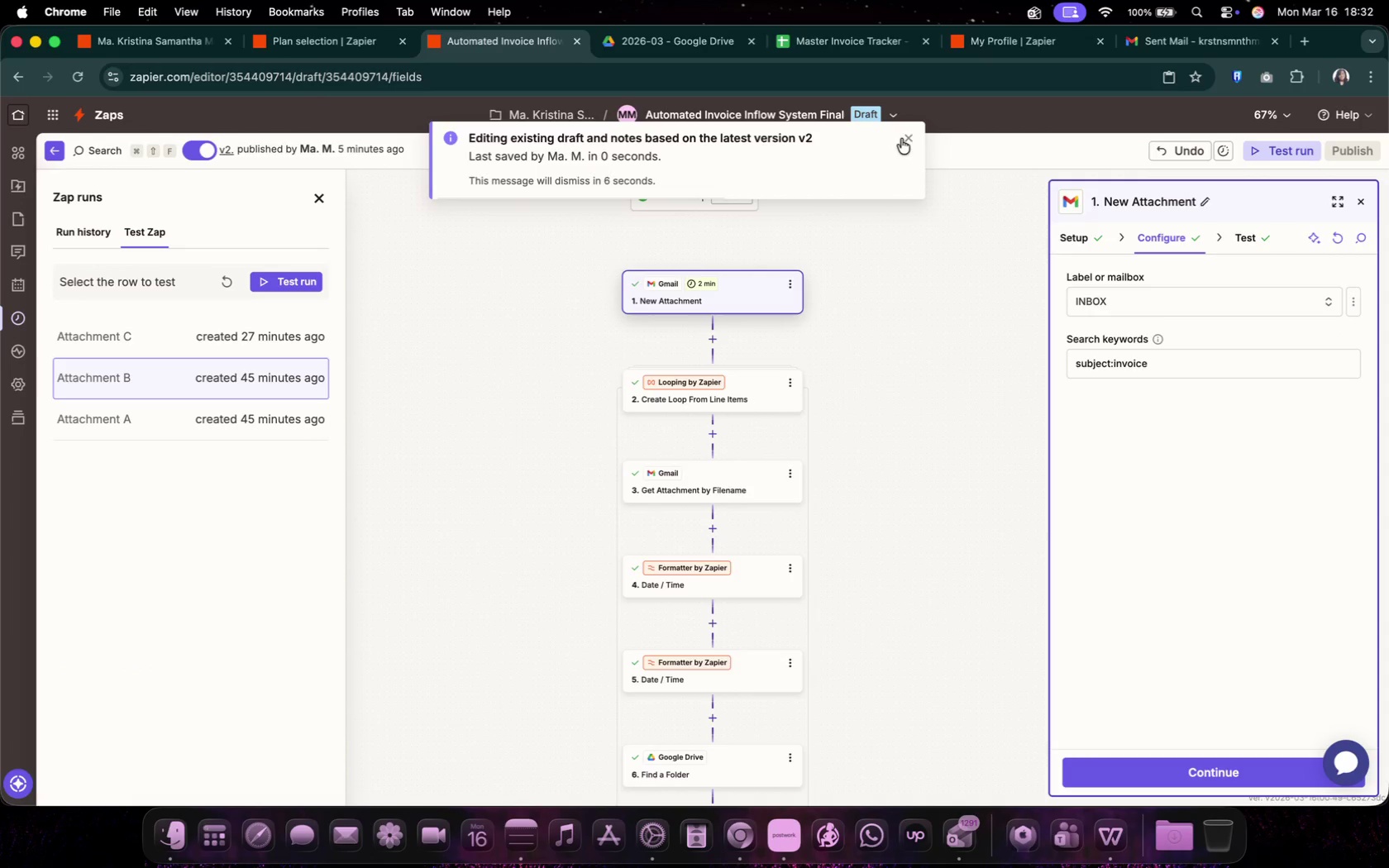 
left_click([911, 135])
 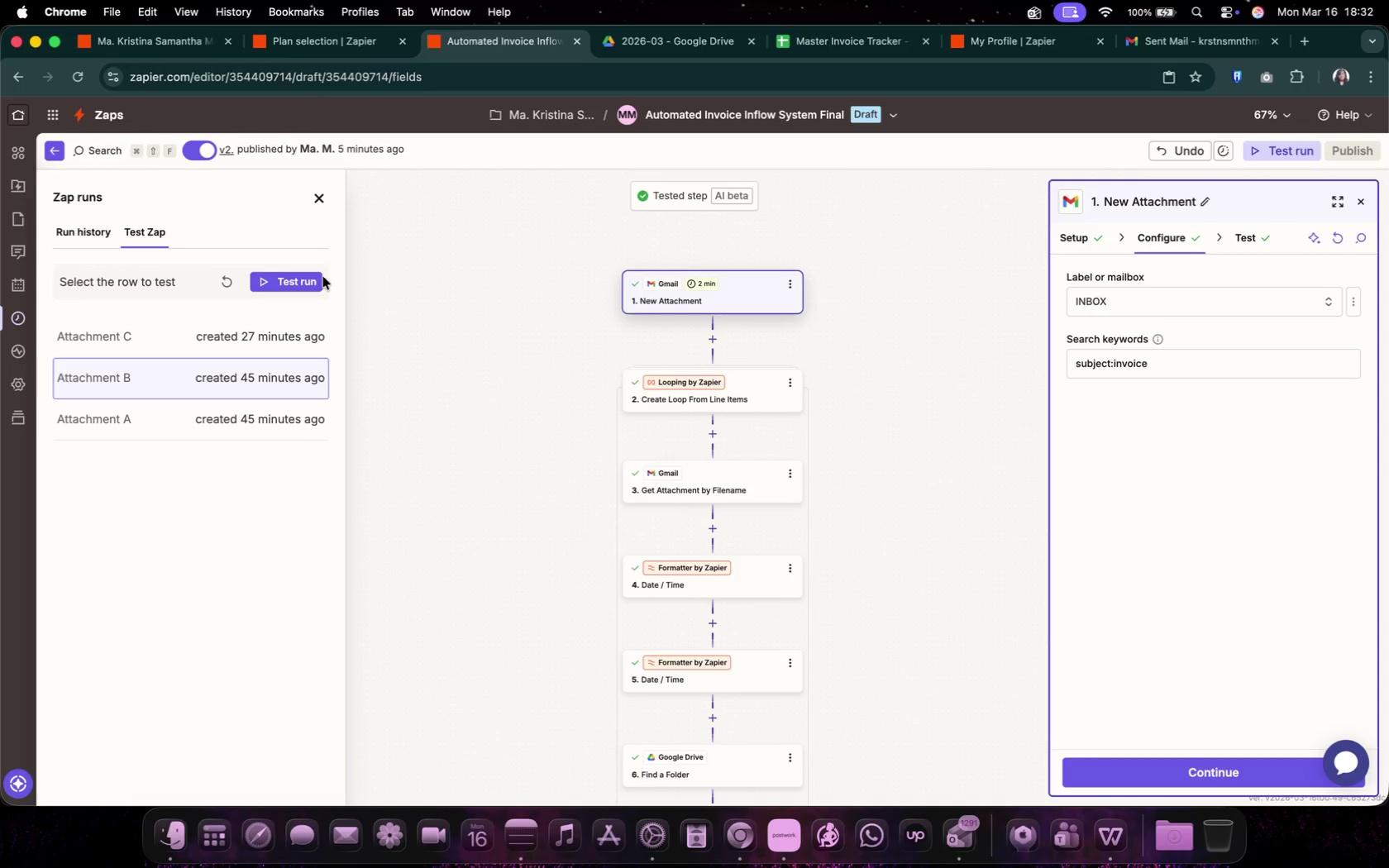 
hold_key(key=CommandLeft, duration=1.38)
scroll: coordinate [714, 456], scroll_direction: up, amount: 22.0
 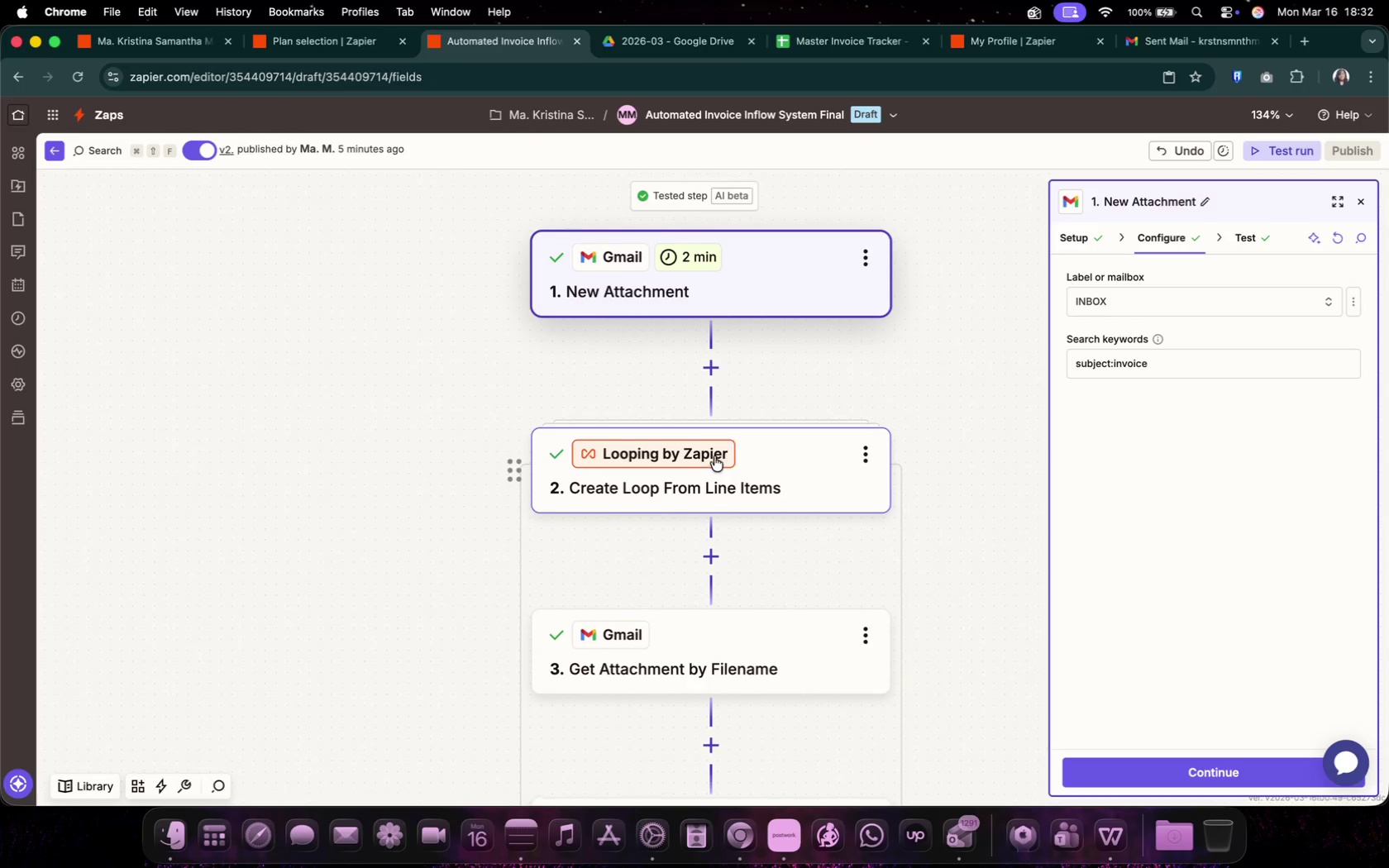 
left_click([960, 423])
 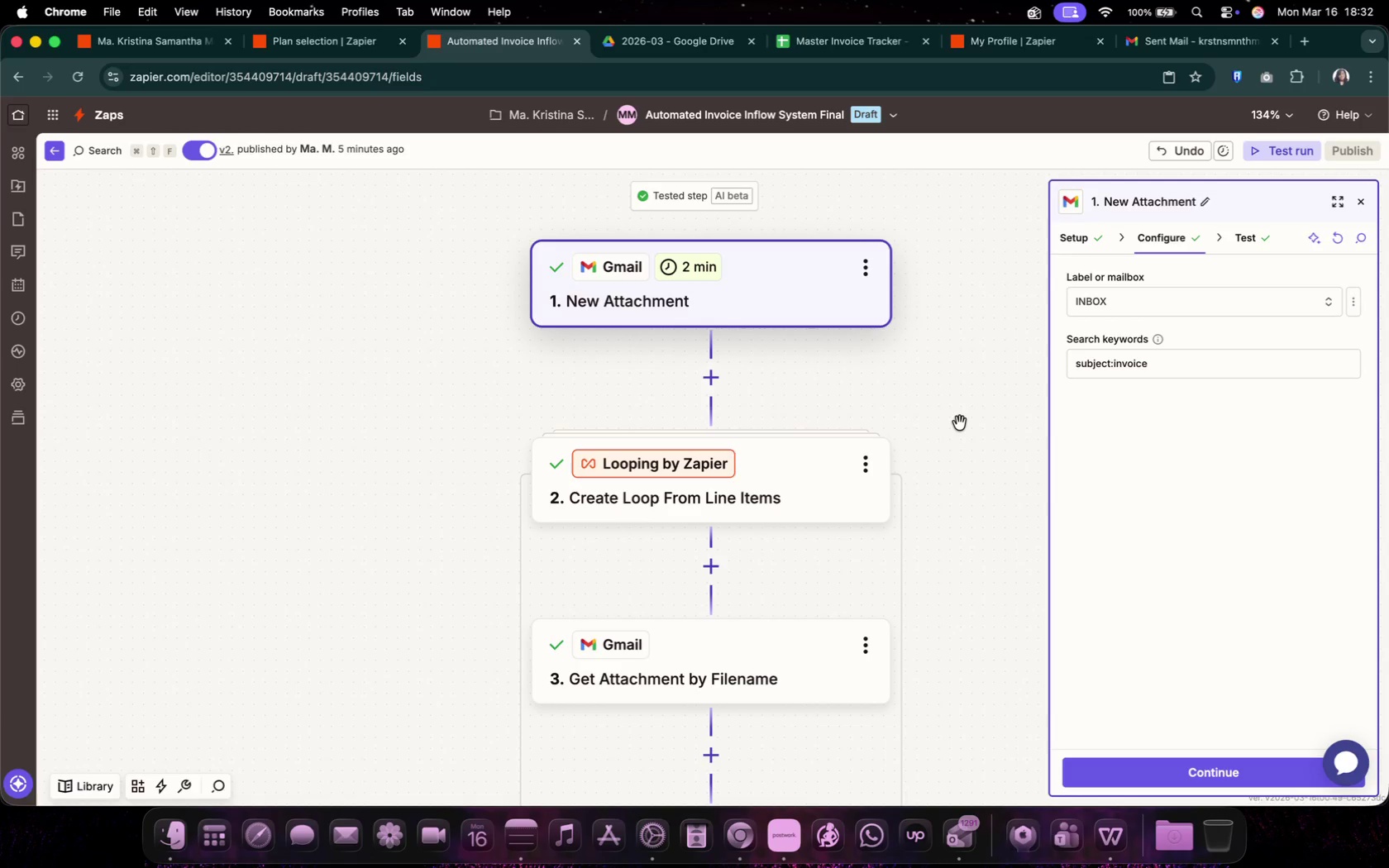 
key(Meta+Shift+3)
 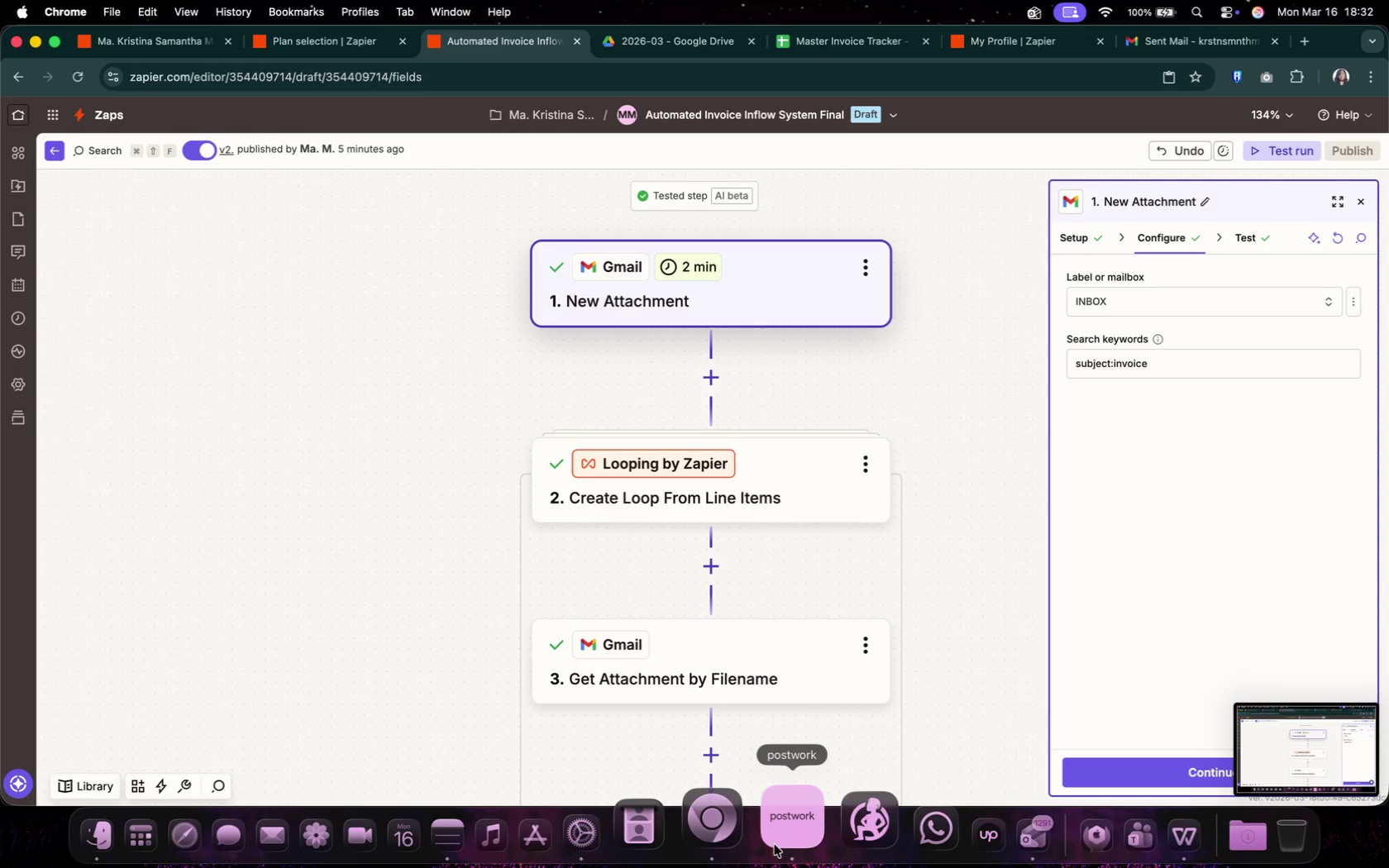 
key(Meta+Shift+5)
 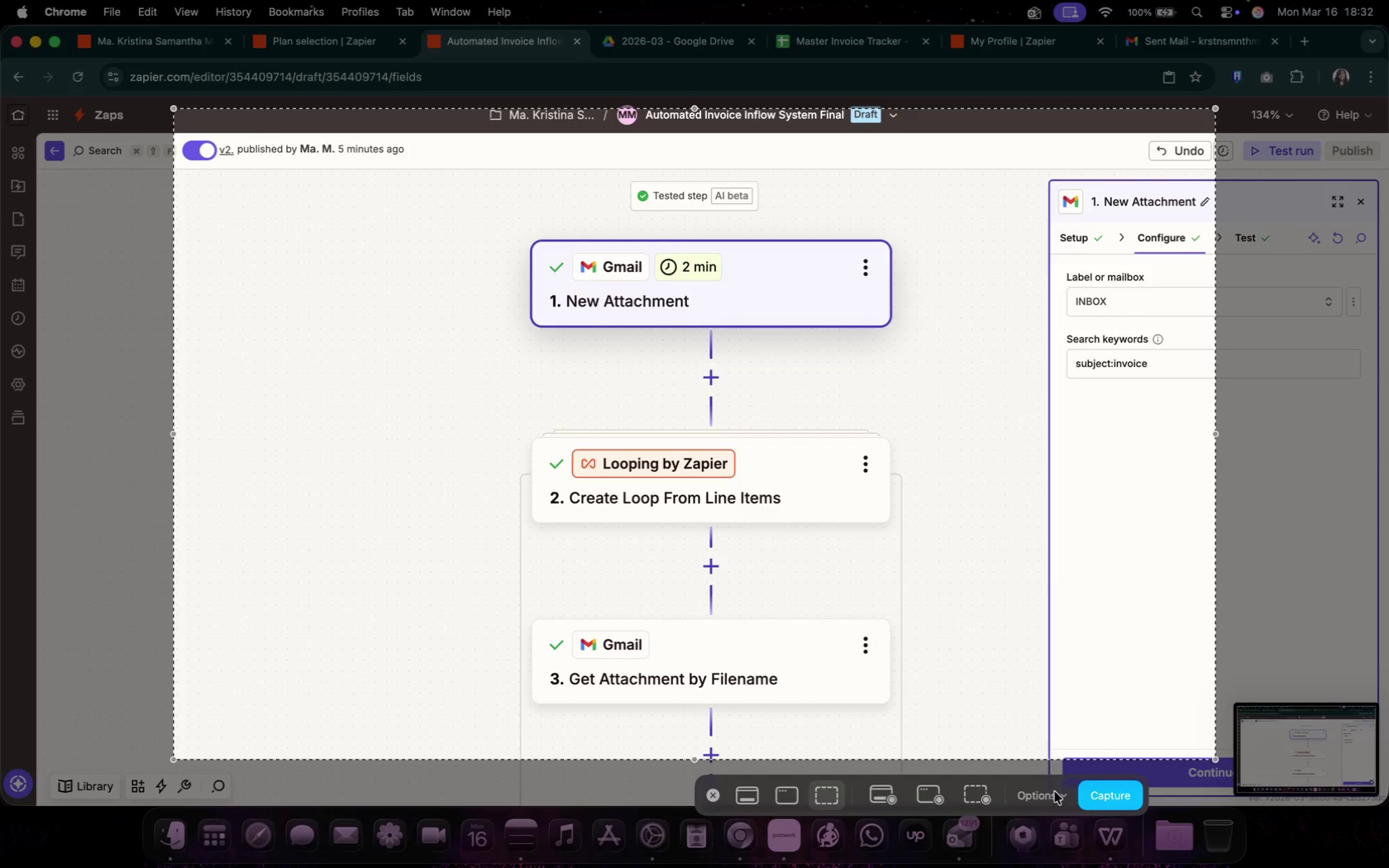 
left_click([1022, 799])
 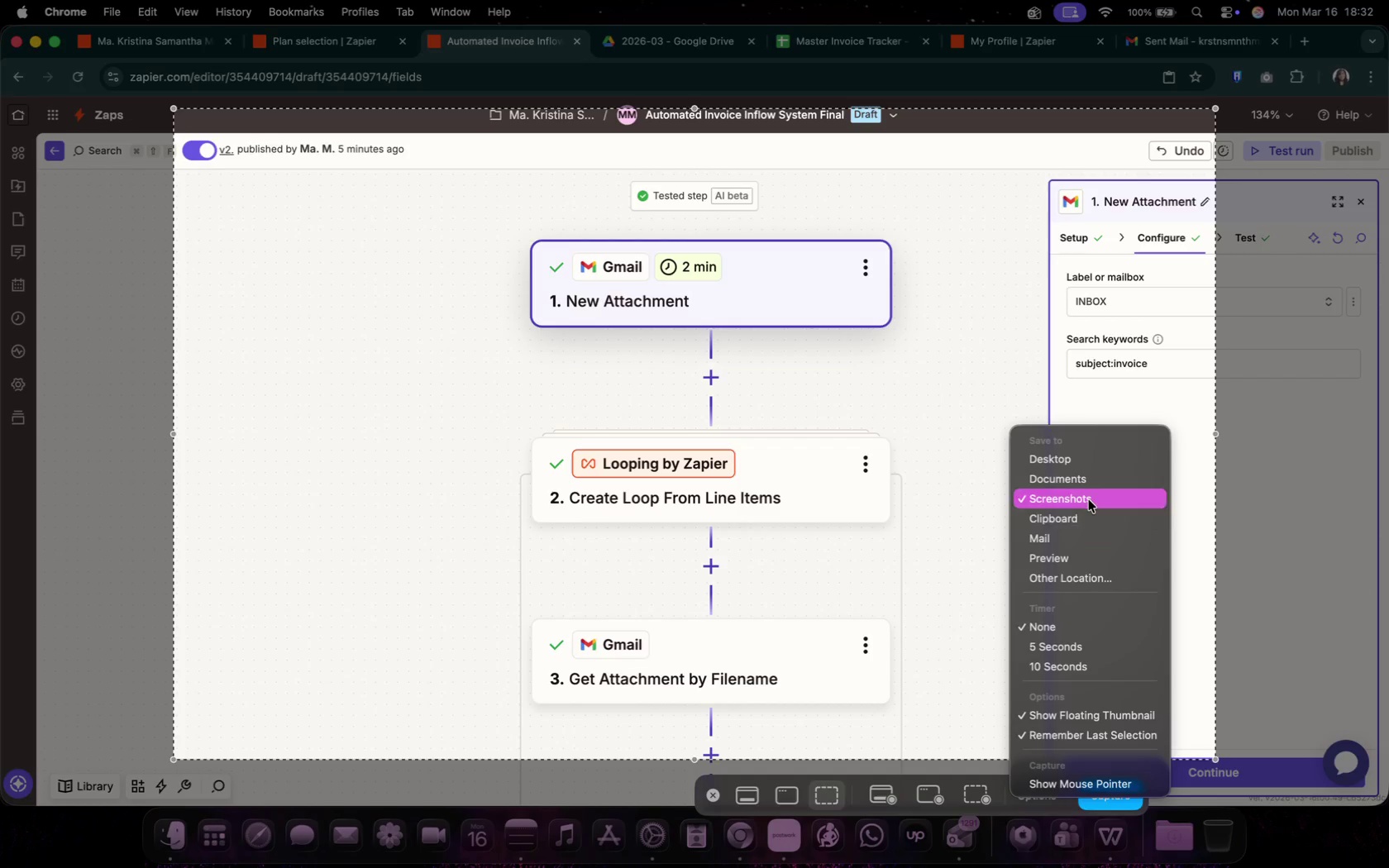 
left_click([1081, 523])
 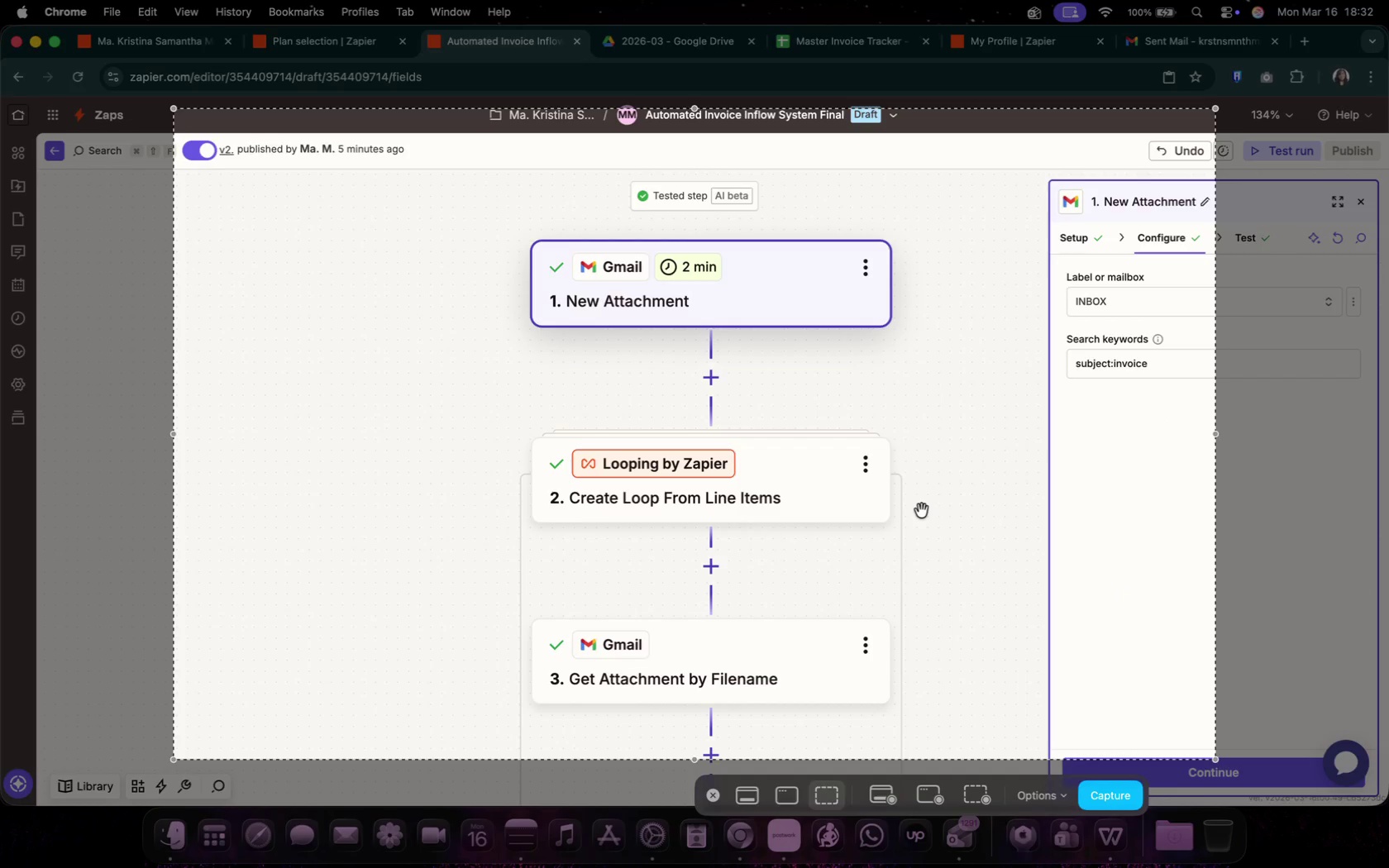 
key(Escape)
 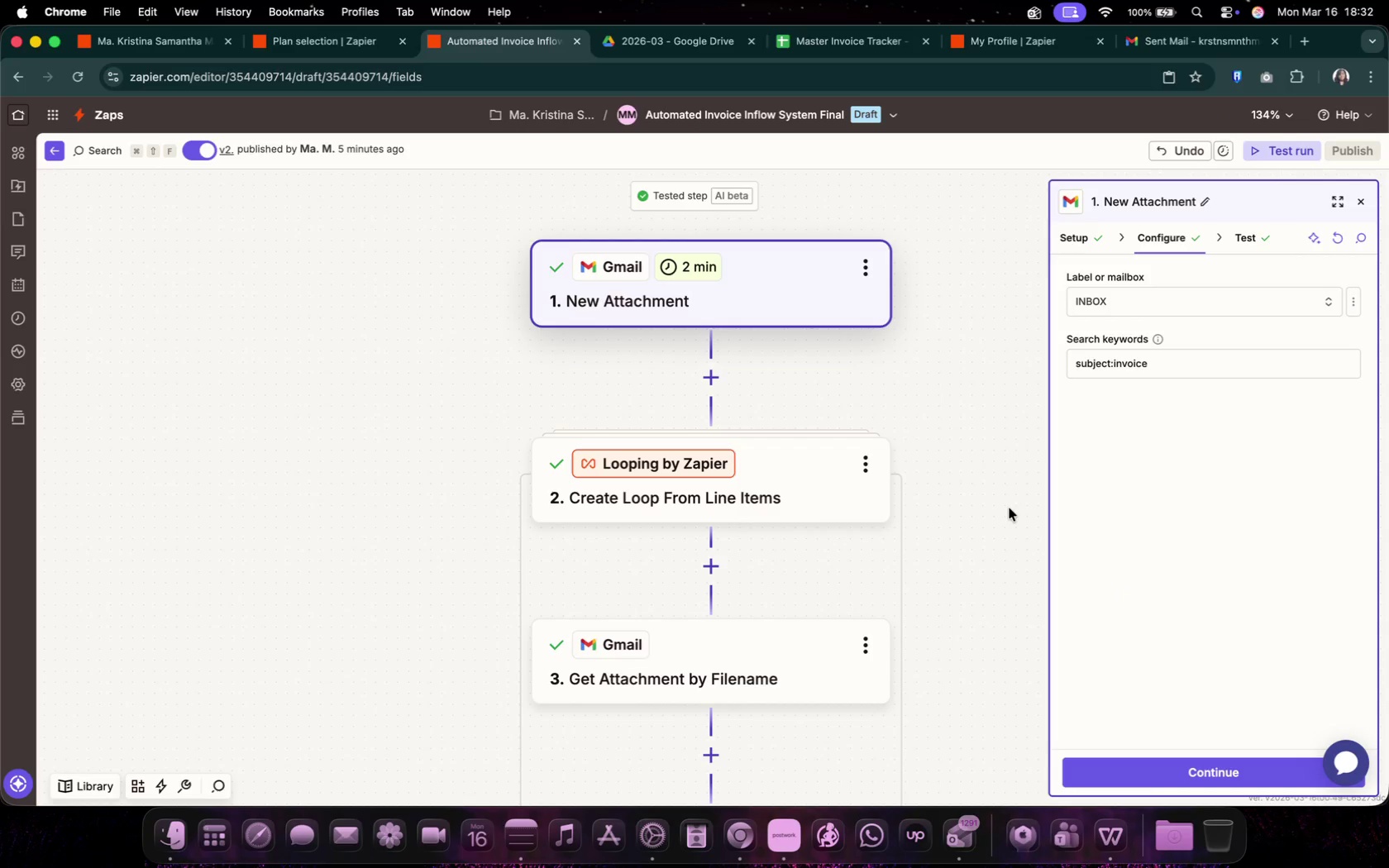 
key(Meta+Shift+3)
 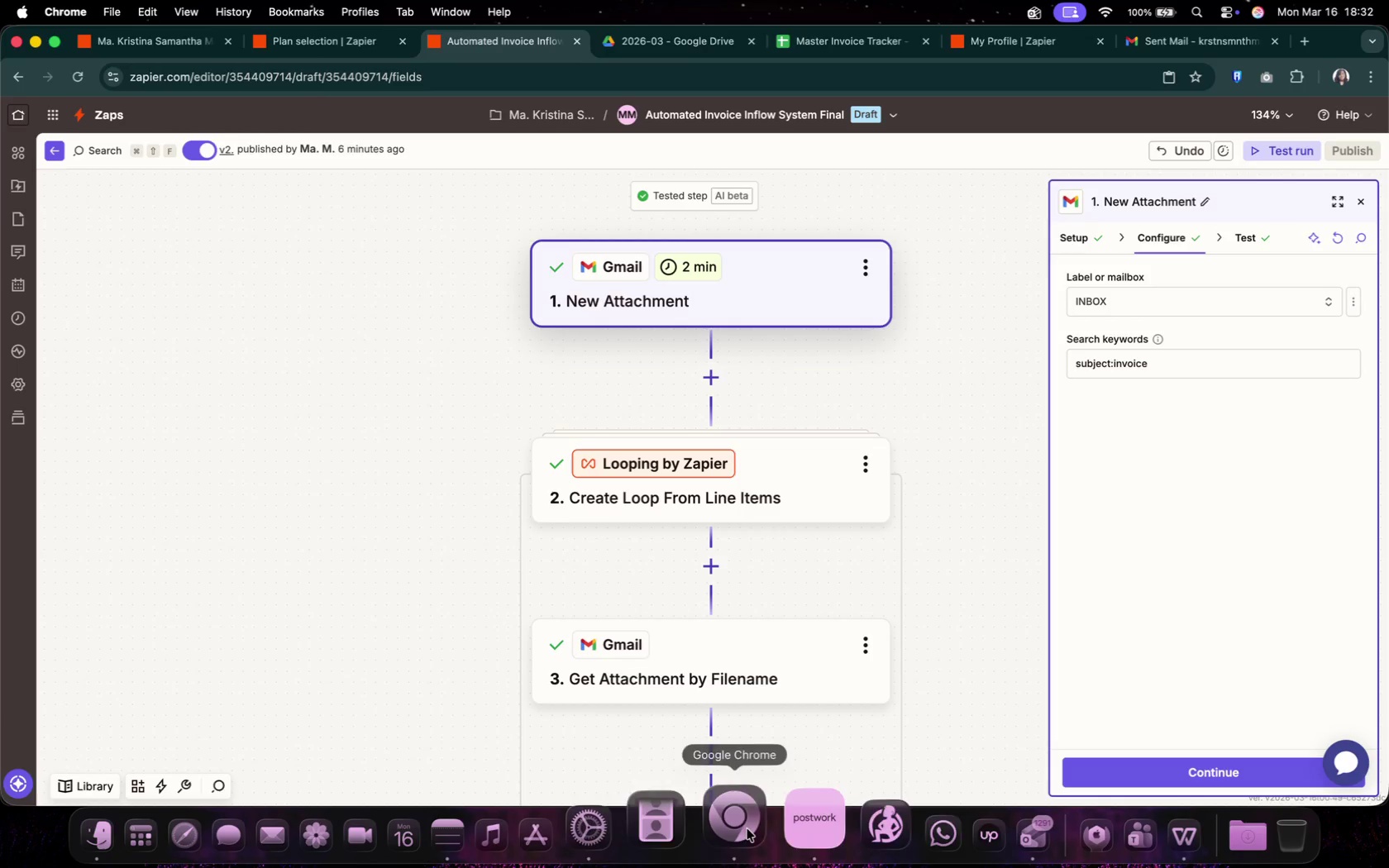 
left_click([1101, 828])
 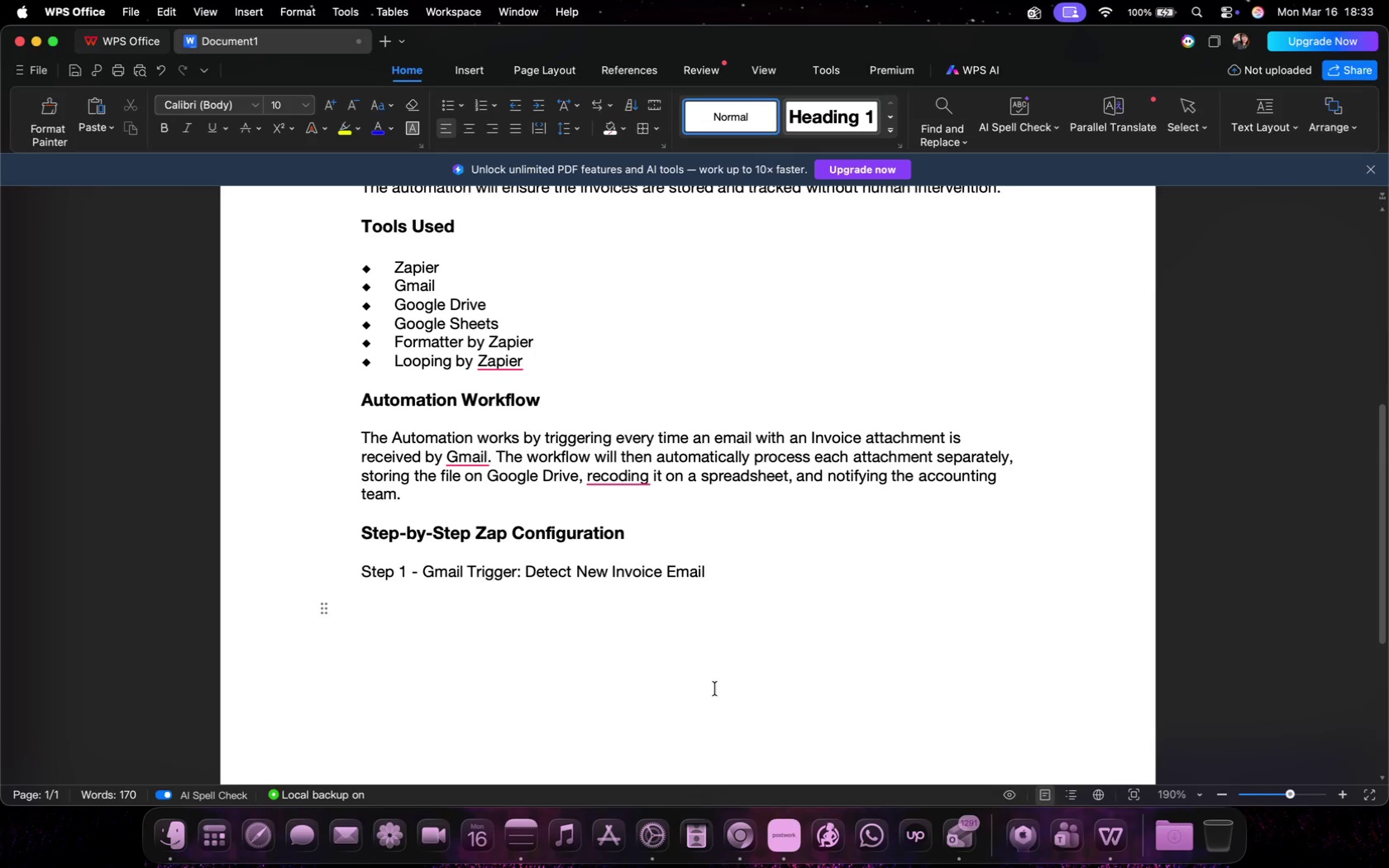 
key(Meta+V)
 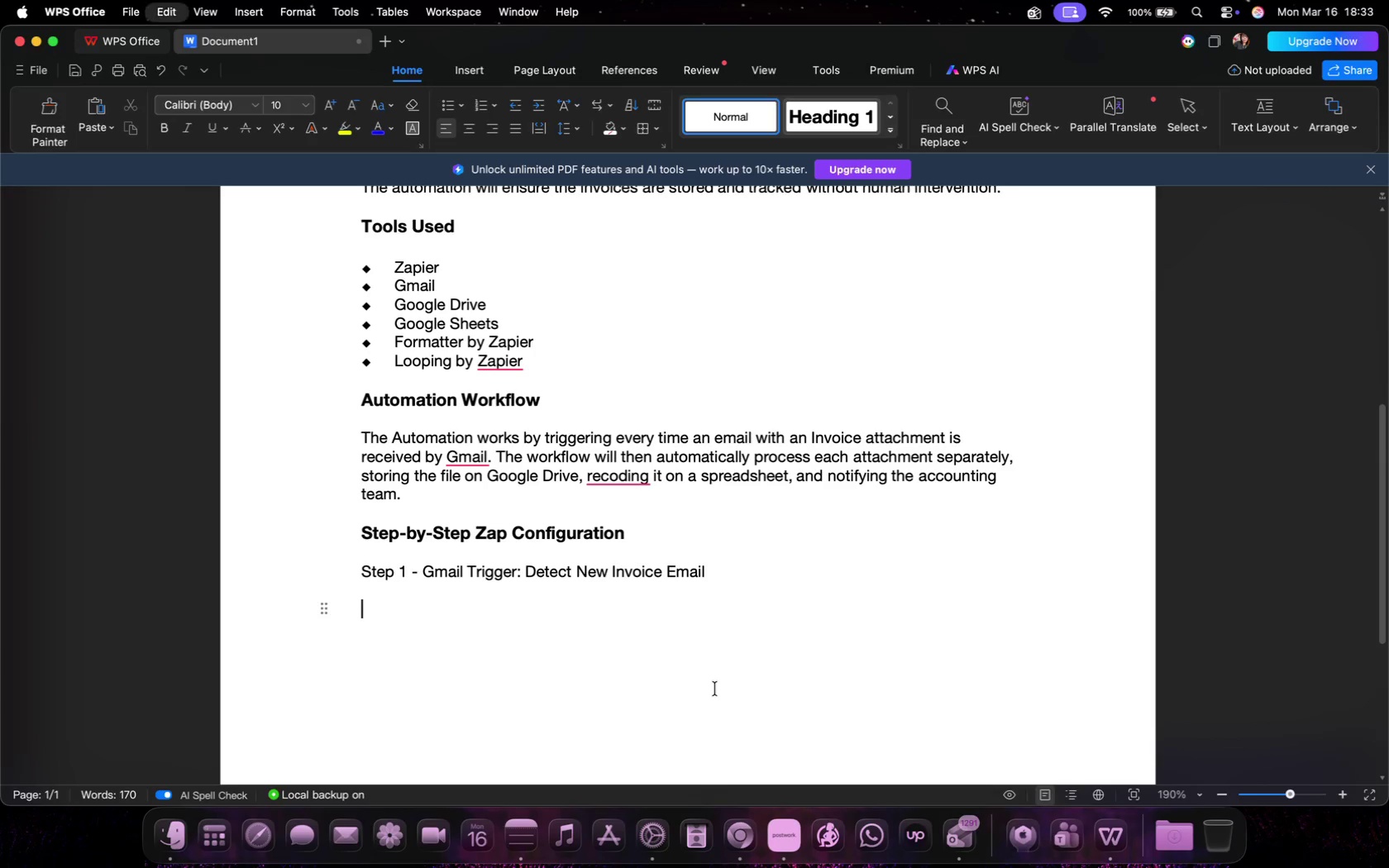 
scroll: coordinate [750, 587], scroll_direction: down, amount: 1.0
 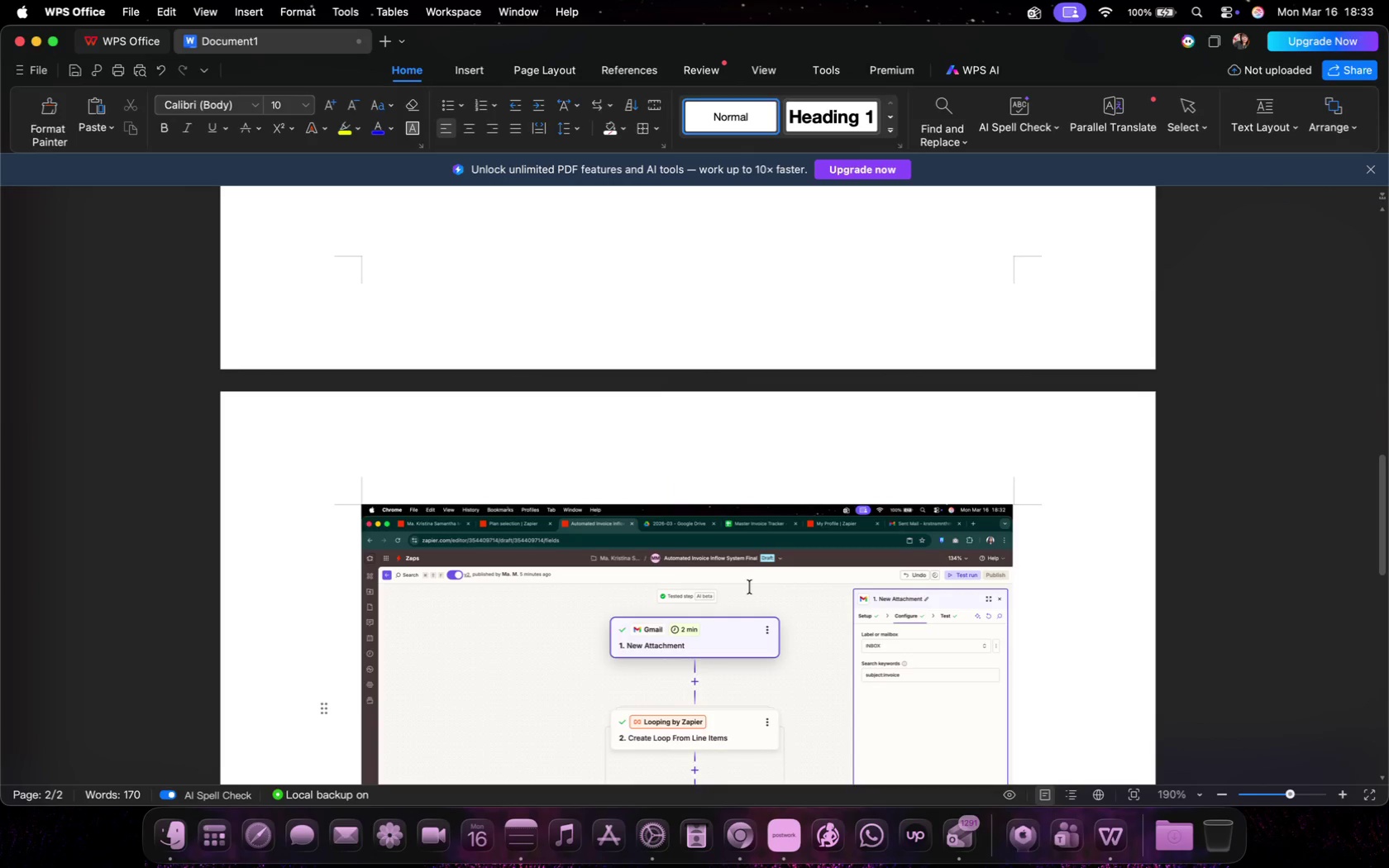 
left_click([757, 584])
 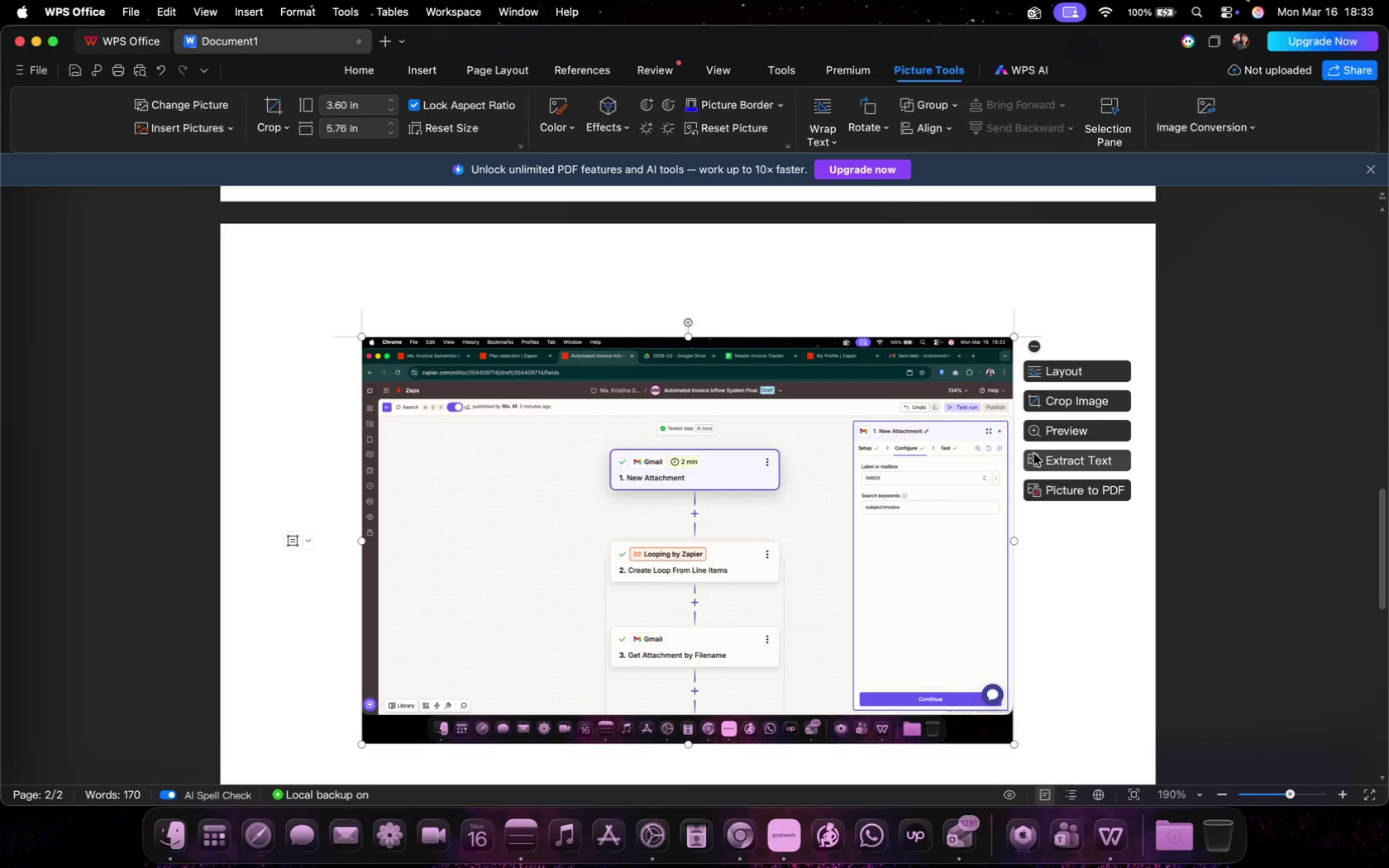 
right_click([866, 484])
 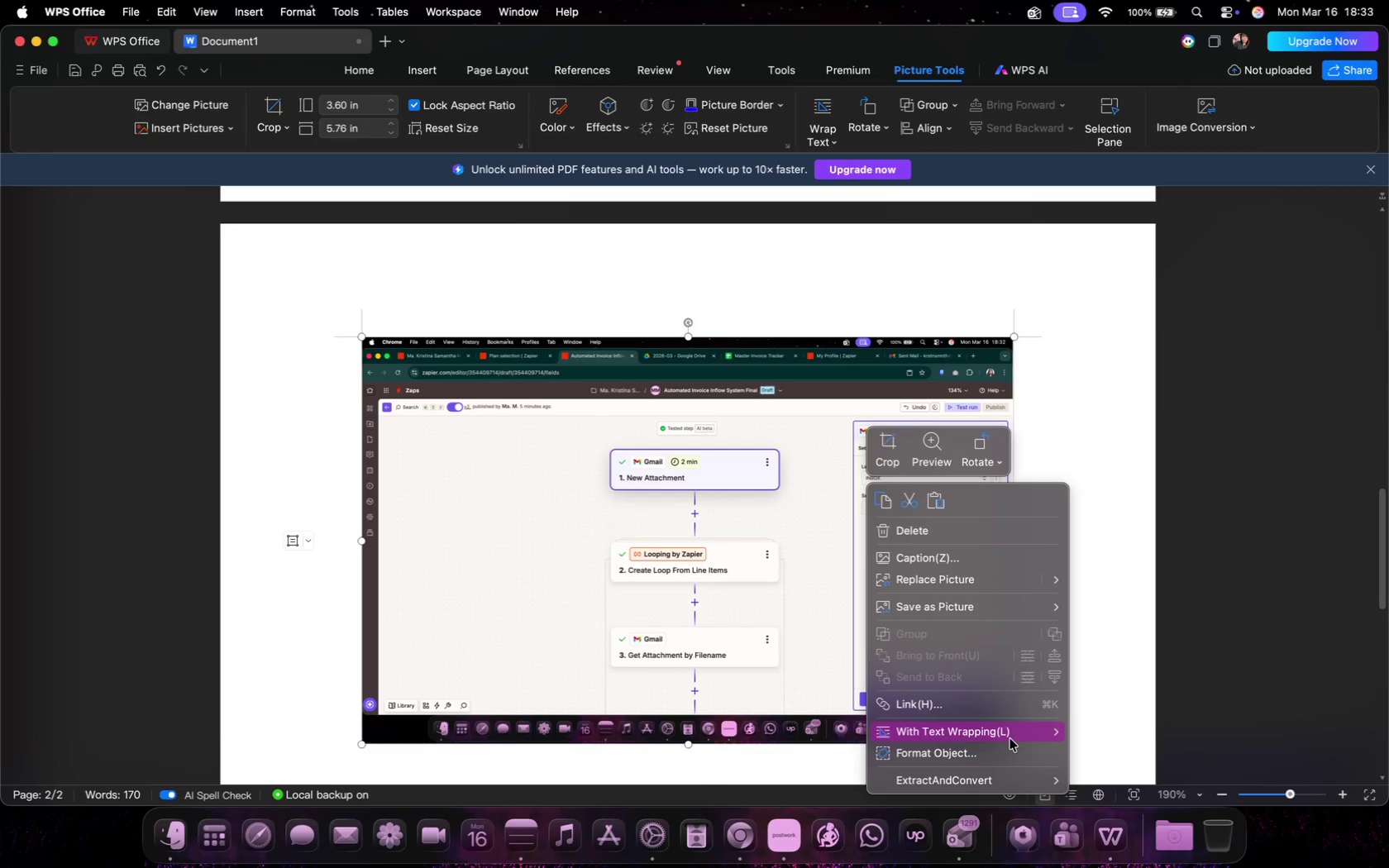 
left_click([1155, 744])
 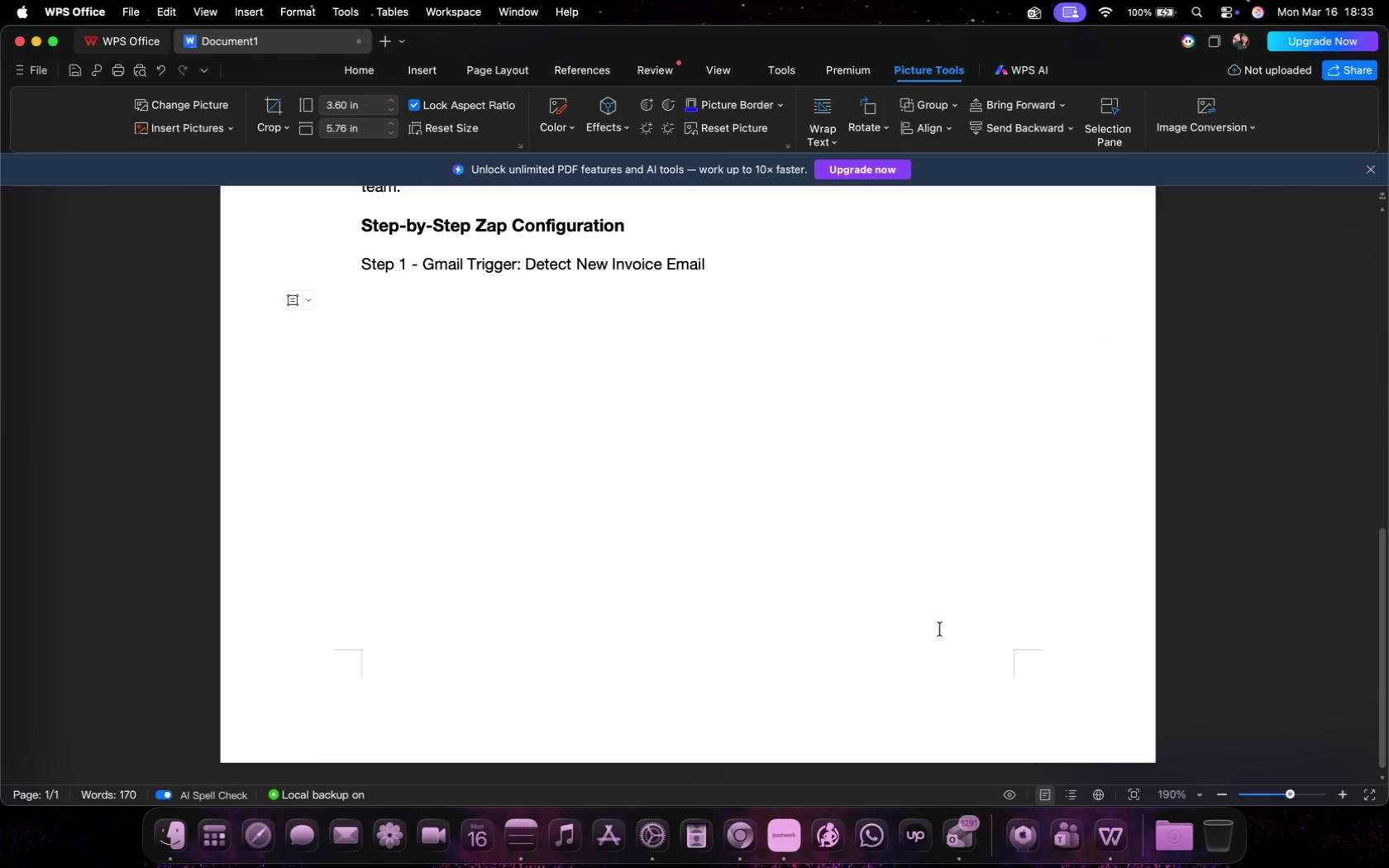 
scroll: coordinate [871, 567], scroll_direction: down, amount: 2.0
 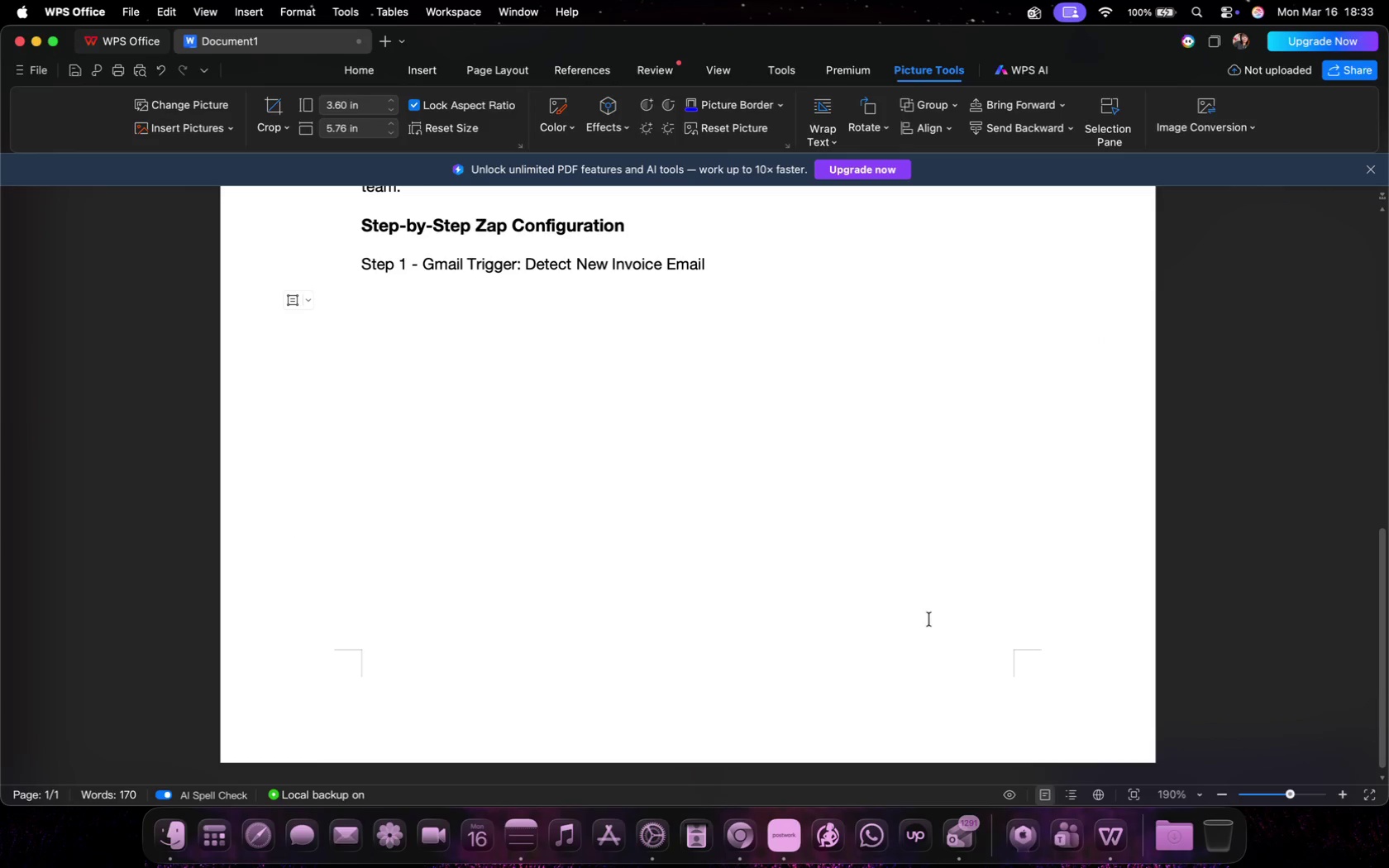 
left_click_drag(start_coordinate=[801, 255], to_coordinate=[802, 629])
 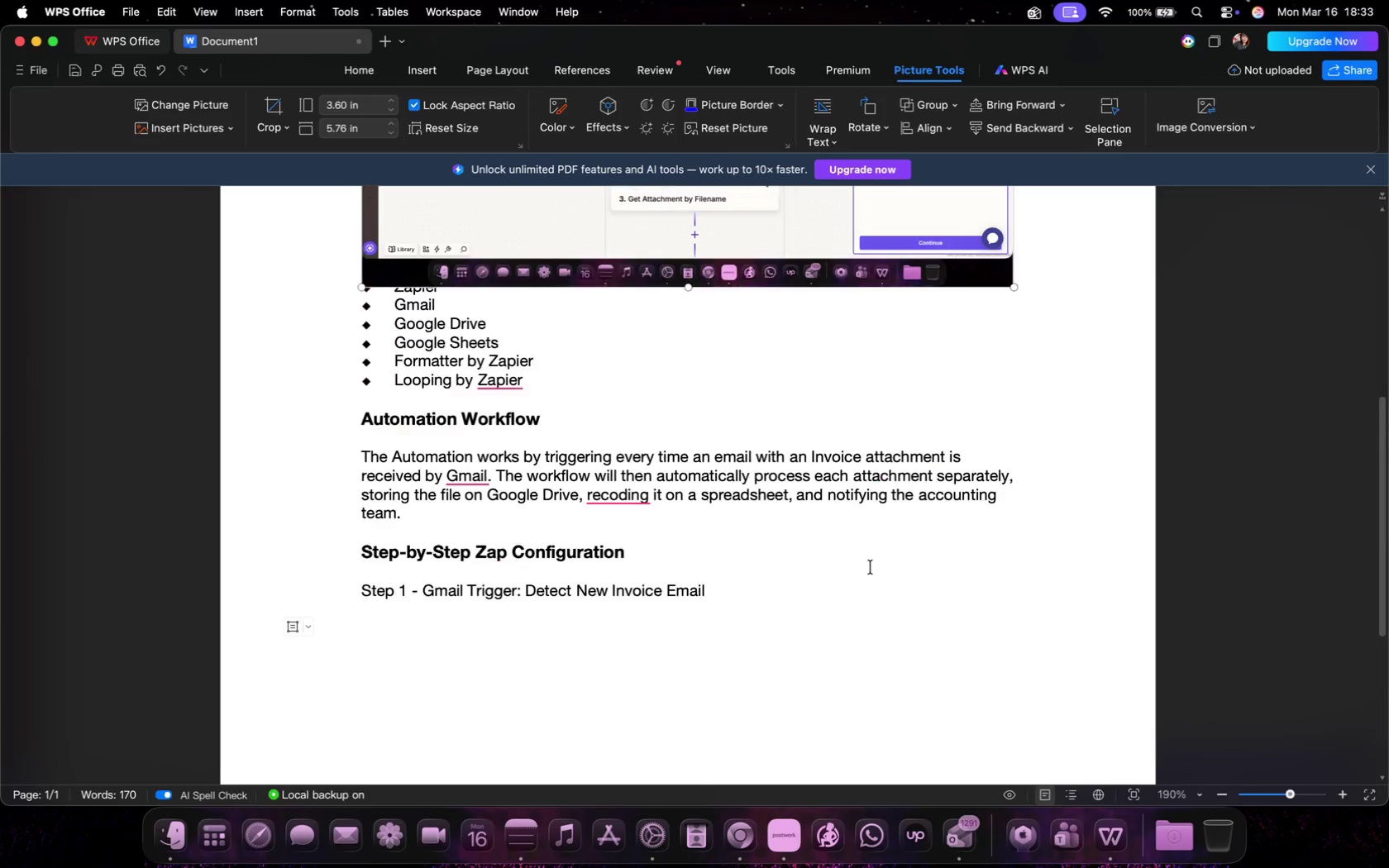 
left_click_drag(start_coordinate=[798, 321], to_coordinate=[815, 535])
 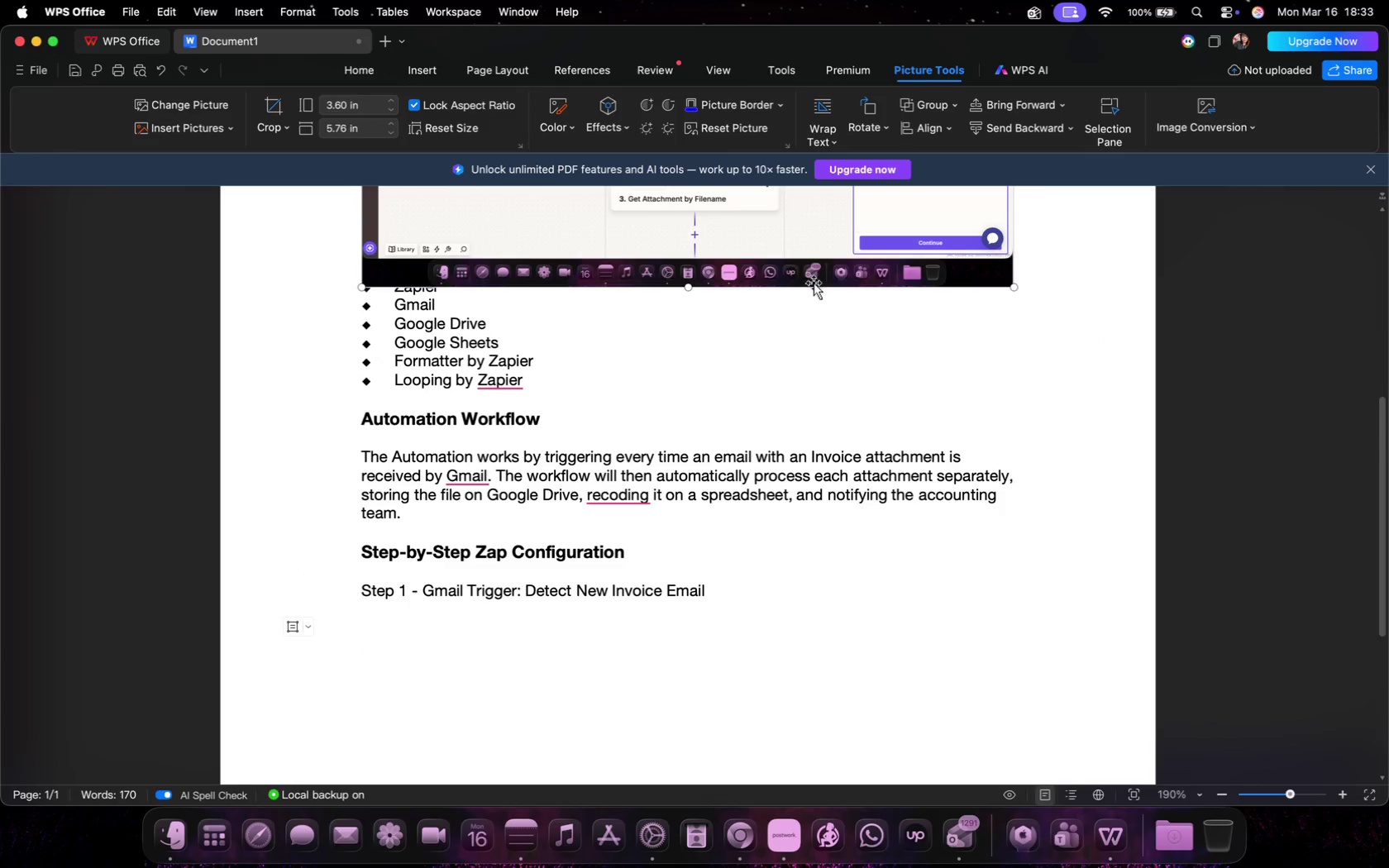 
scroll: coordinate [819, 531], scroll_direction: down, amount: 11.0
 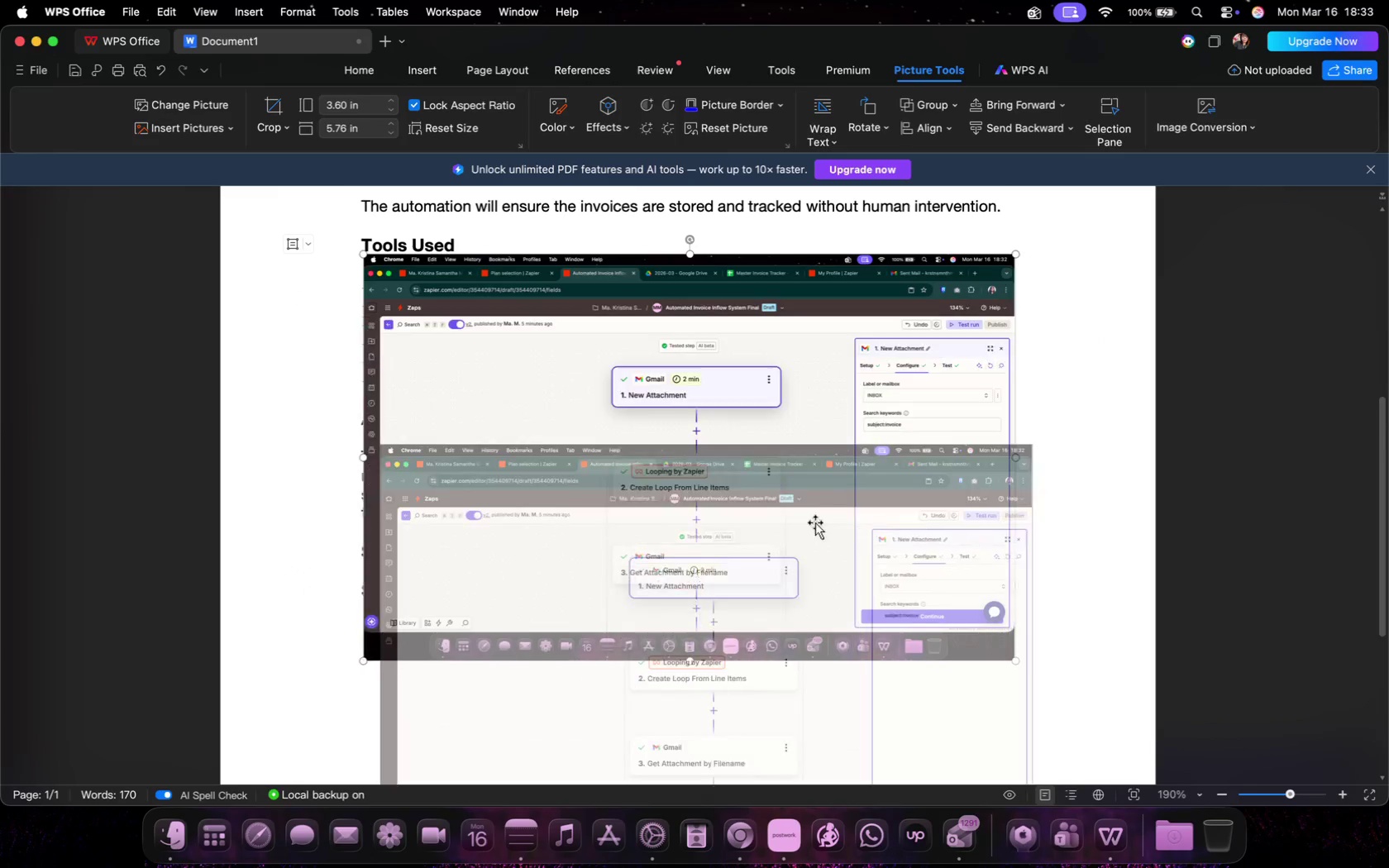 
left_click_drag(start_coordinate=[752, 450], to_coordinate=[749, 579])
 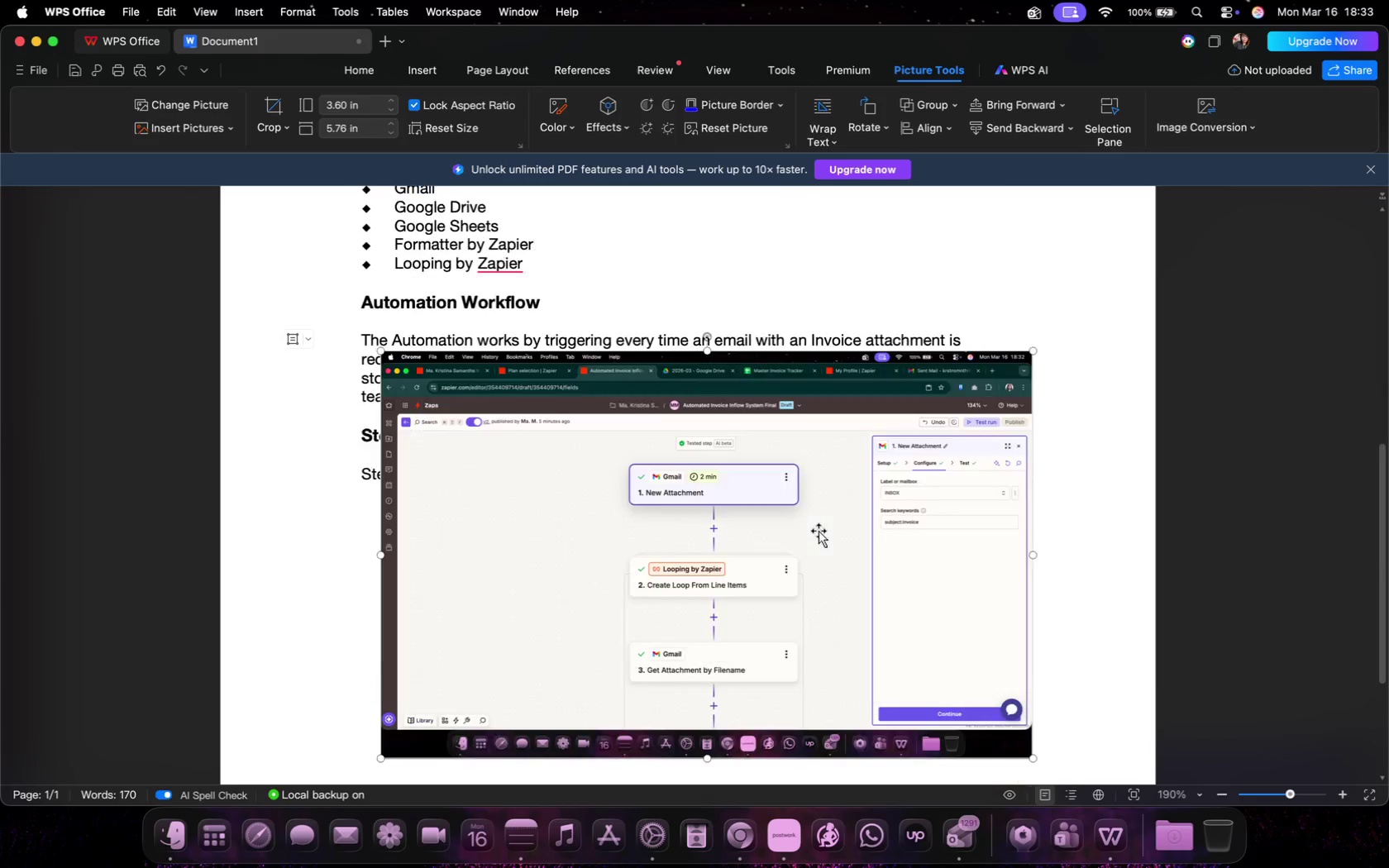 
left_click_drag(start_coordinate=[749, 532], to_coordinate=[735, 558])
 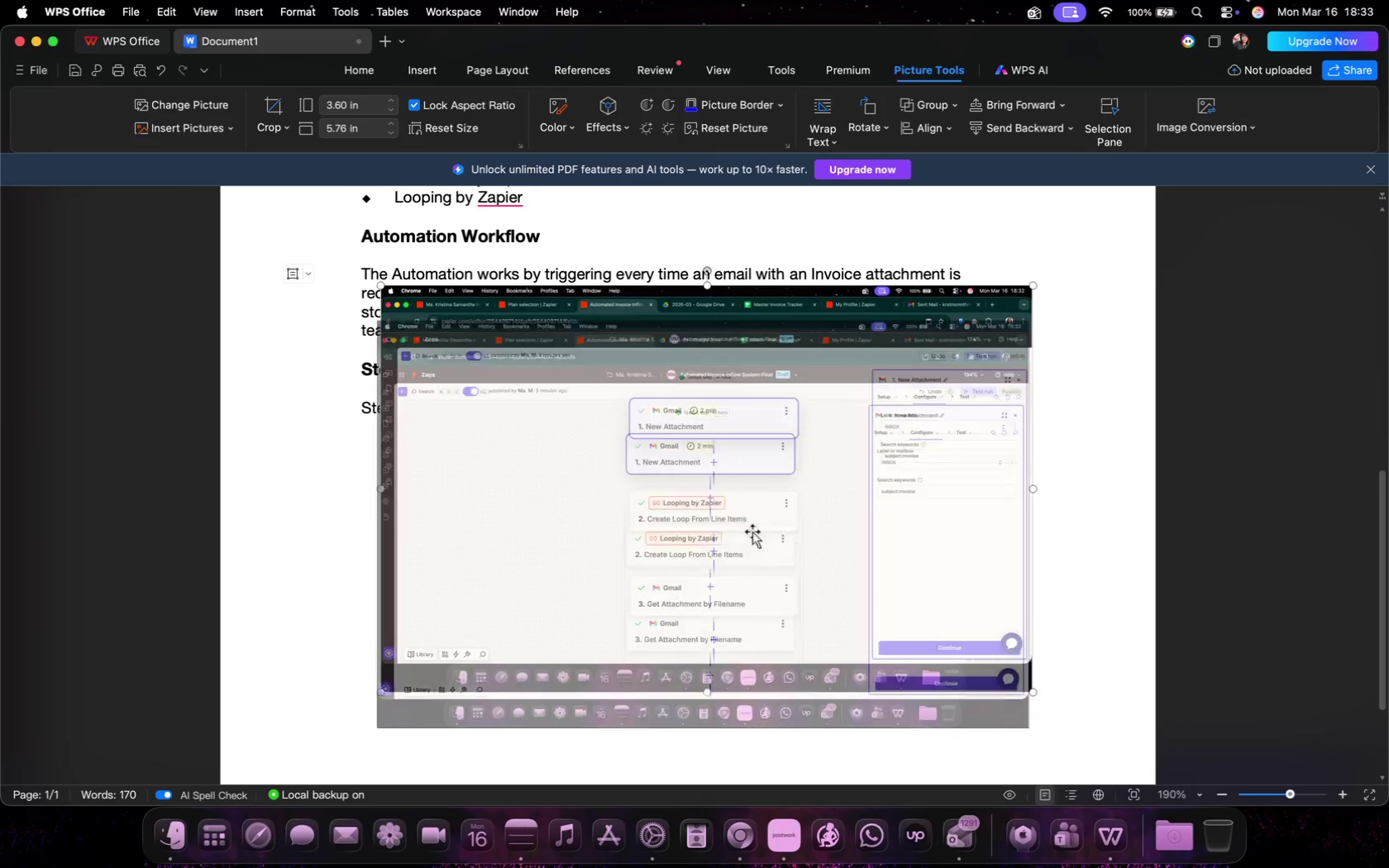 
scroll: coordinate [747, 542], scroll_direction: down, amount: 25.0
 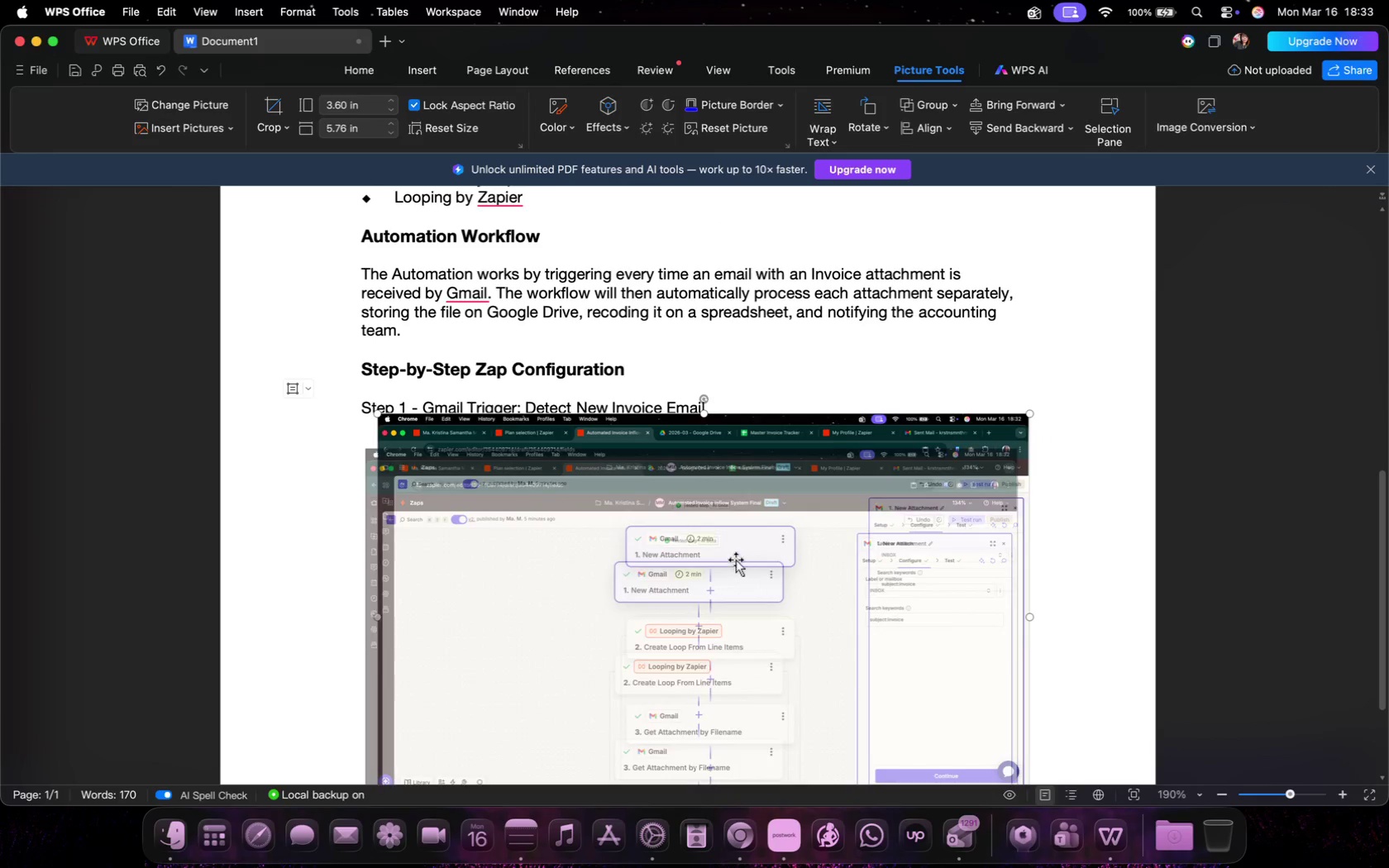 
scroll: coordinate [747, 542], scroll_direction: up, amount: 2.0
 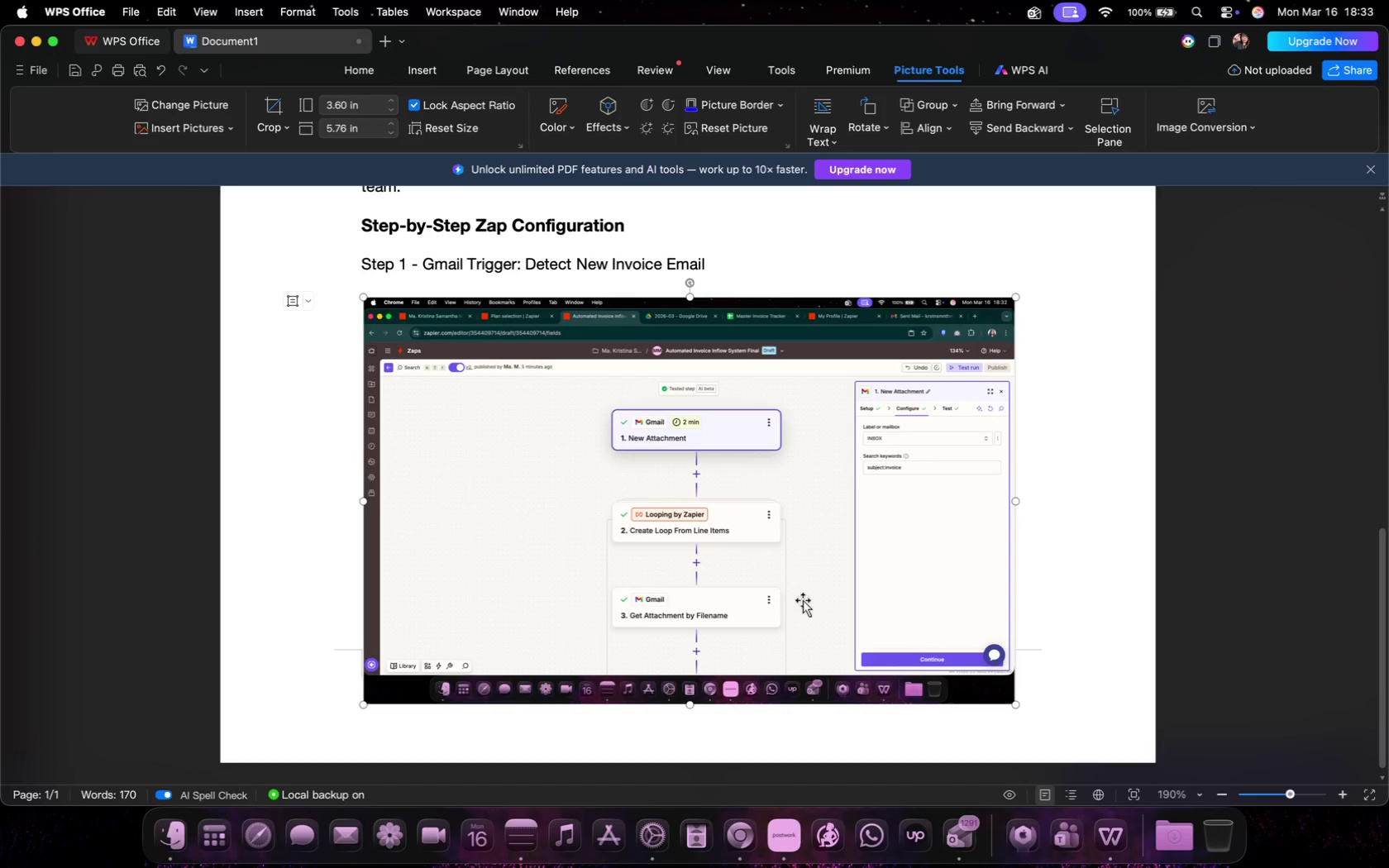 
left_click([1089, 728])
 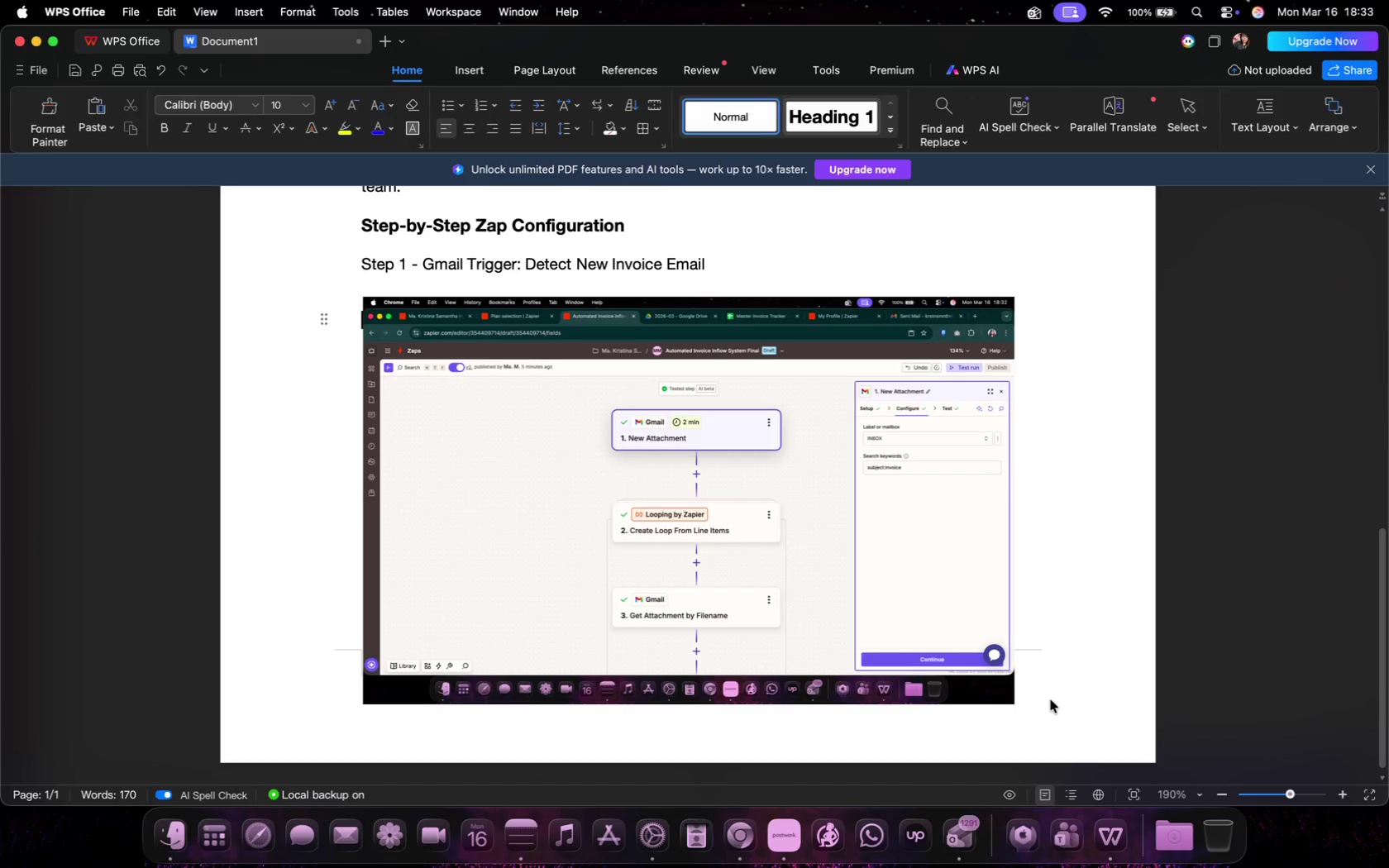 
left_click([943, 670])
 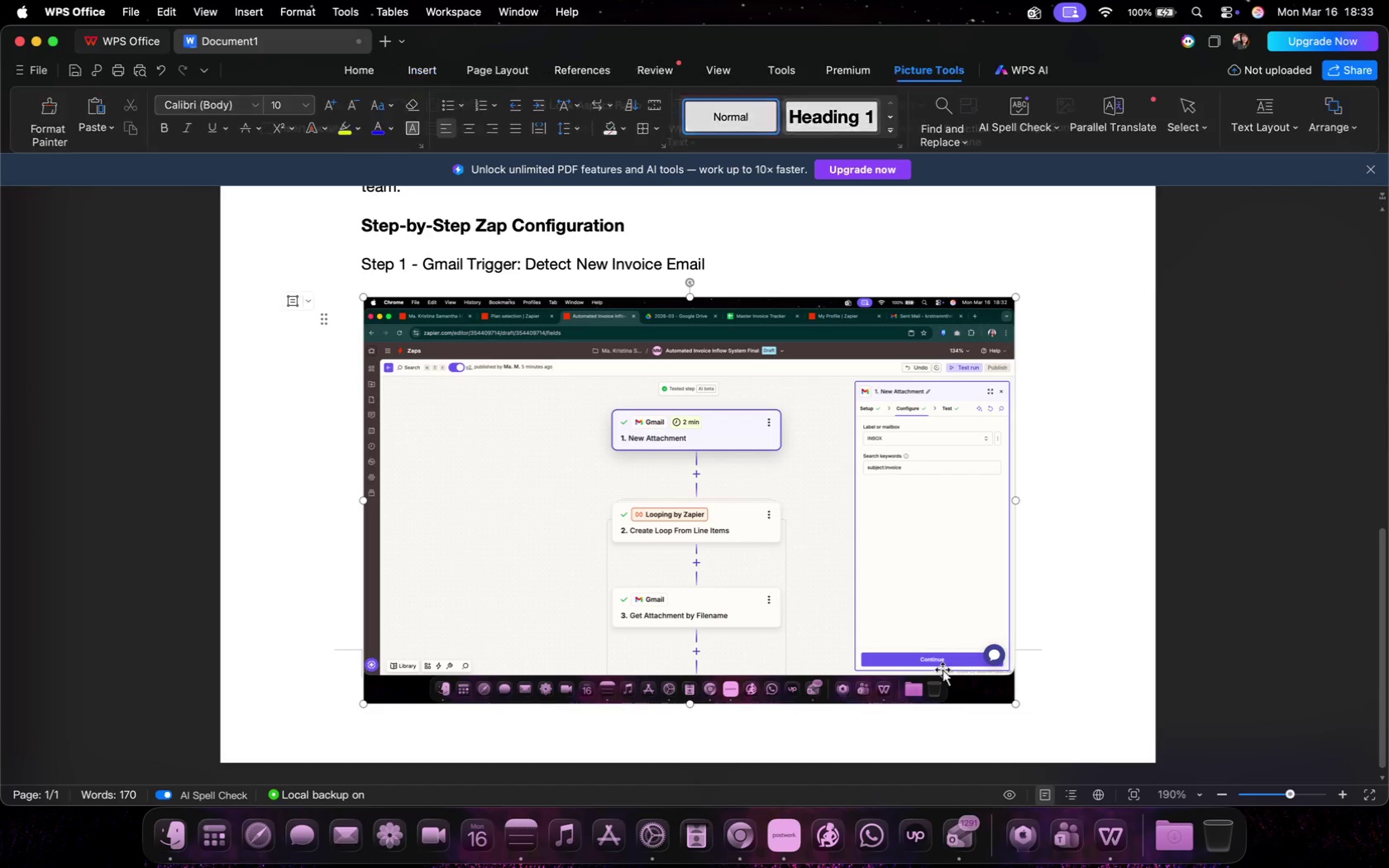 
left_click_drag(start_coordinate=[1013, 702], to_coordinate=[952, 666])
 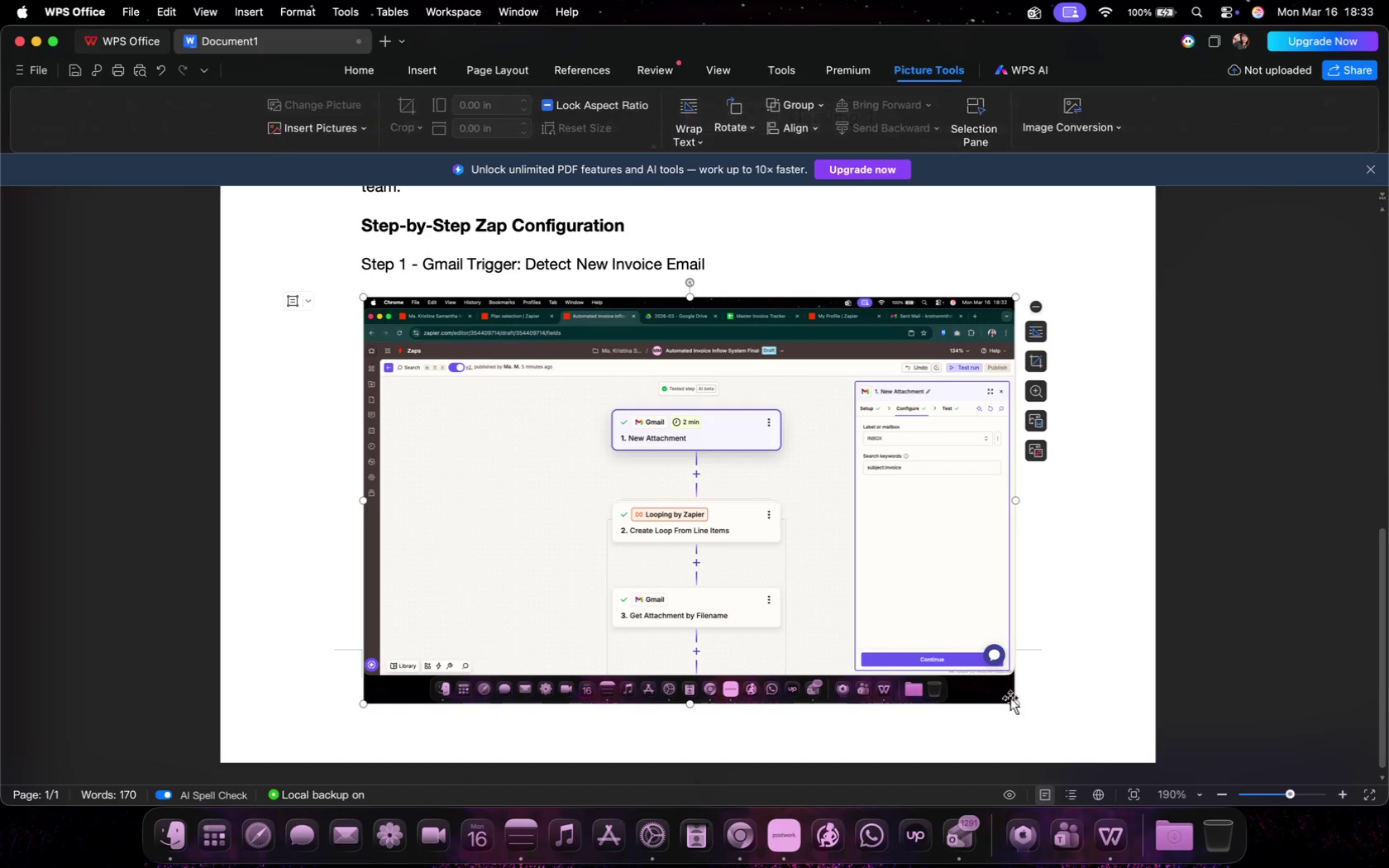 
left_click_drag(start_coordinate=[822, 535], to_coordinate=[865, 527])
 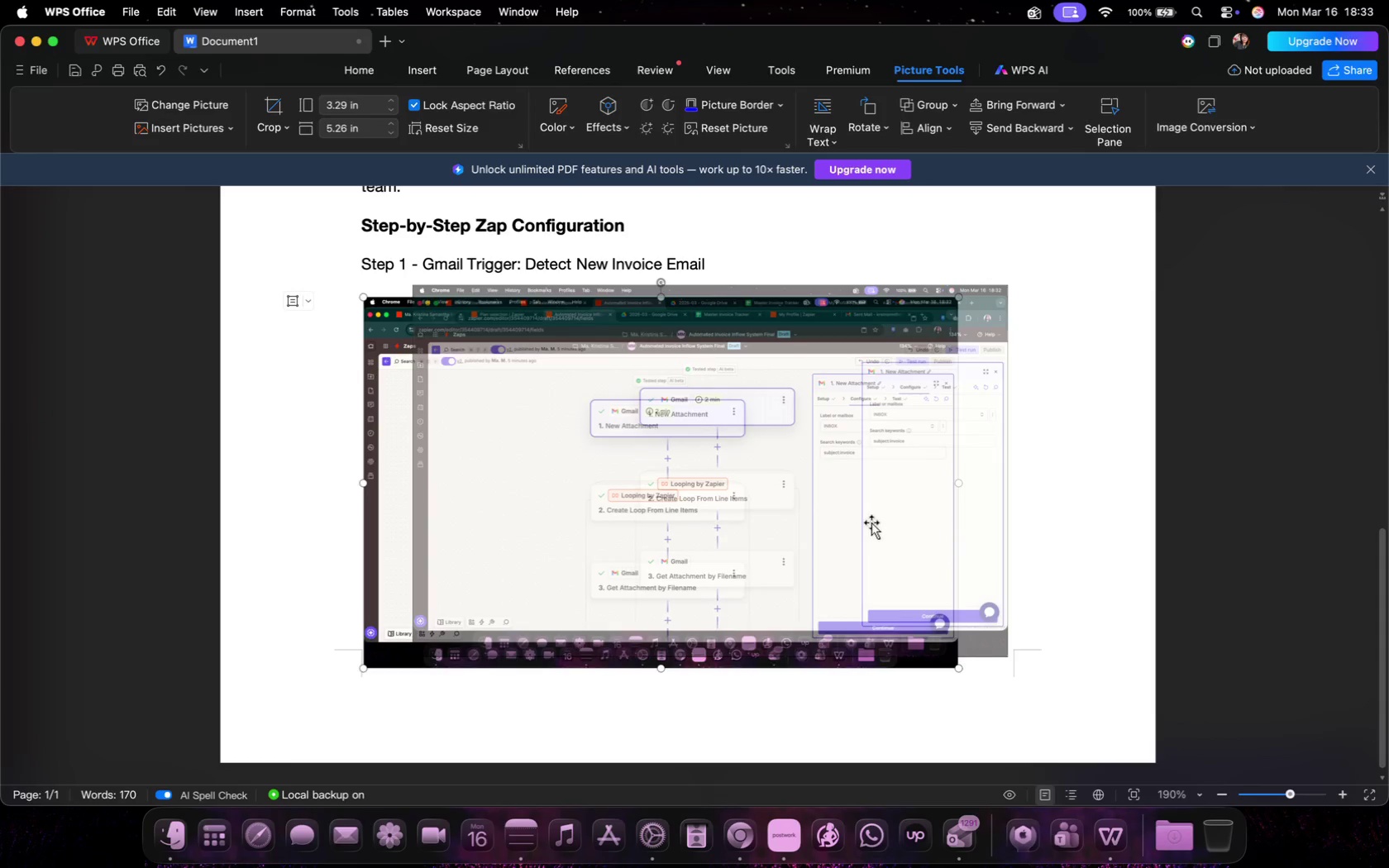 
left_click_drag(start_coordinate=[836, 525], to_coordinate=[820, 518])
 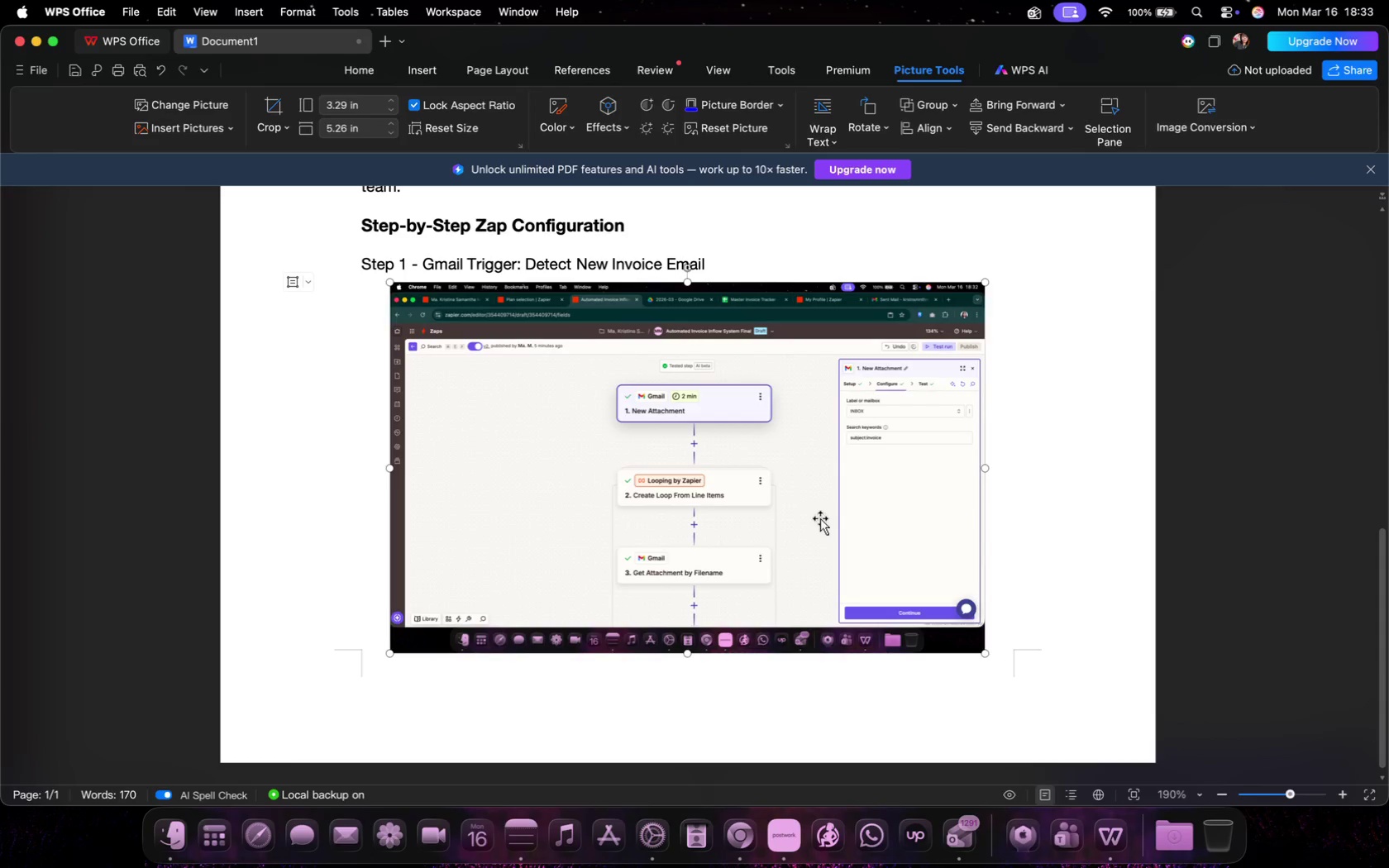 
left_click([1001, 668])
 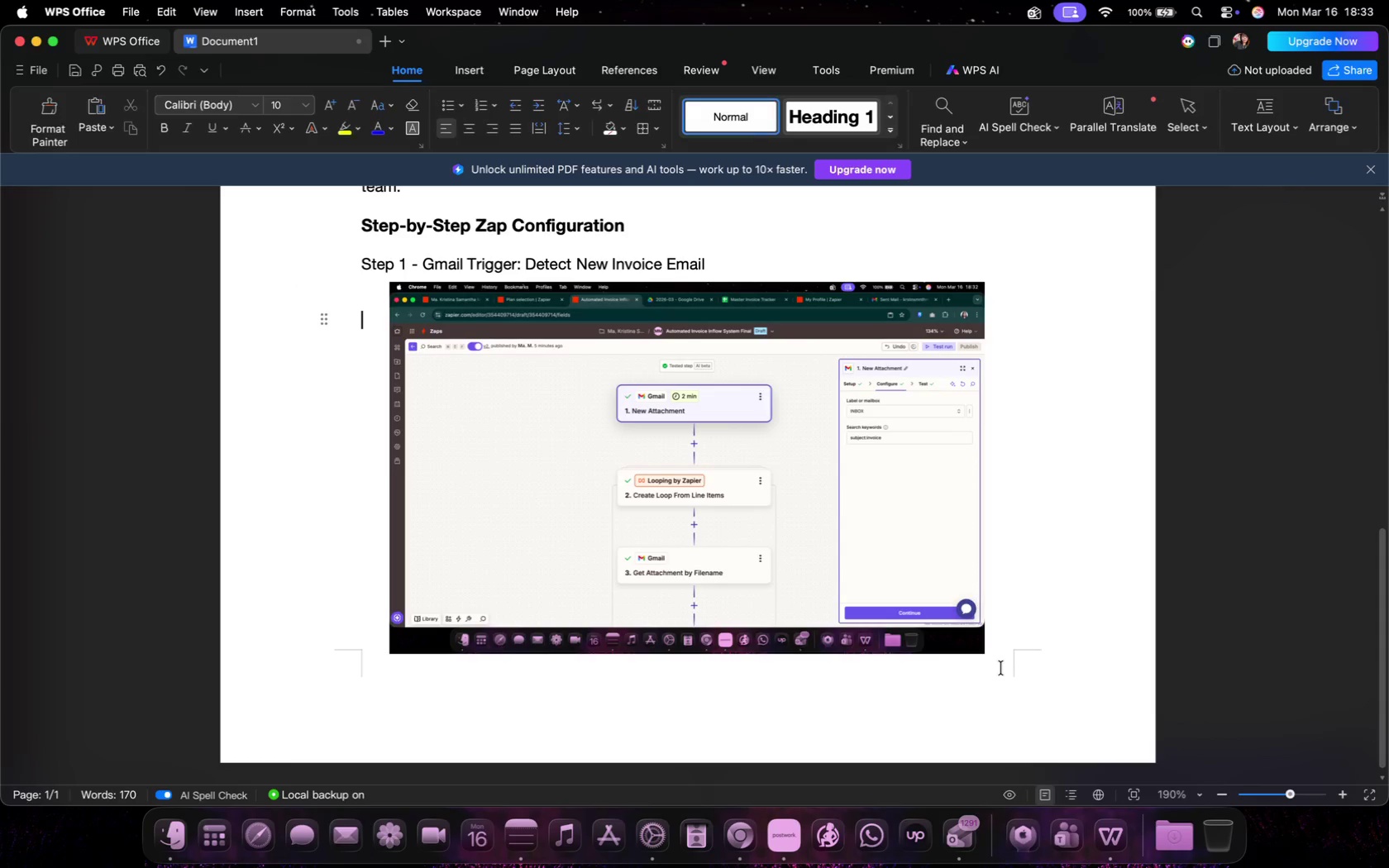 
left_click([995, 656])
 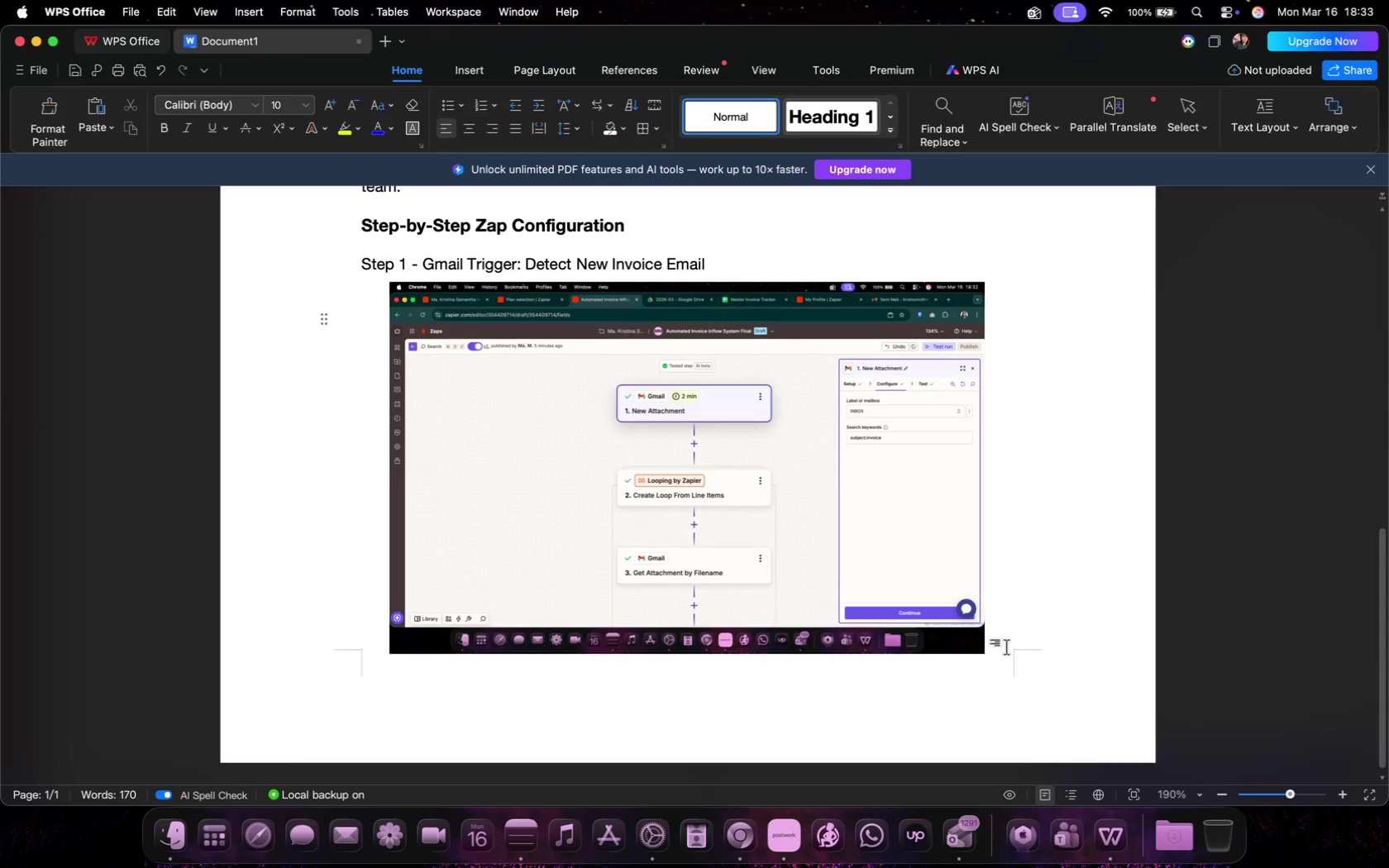 
key(Enter)
 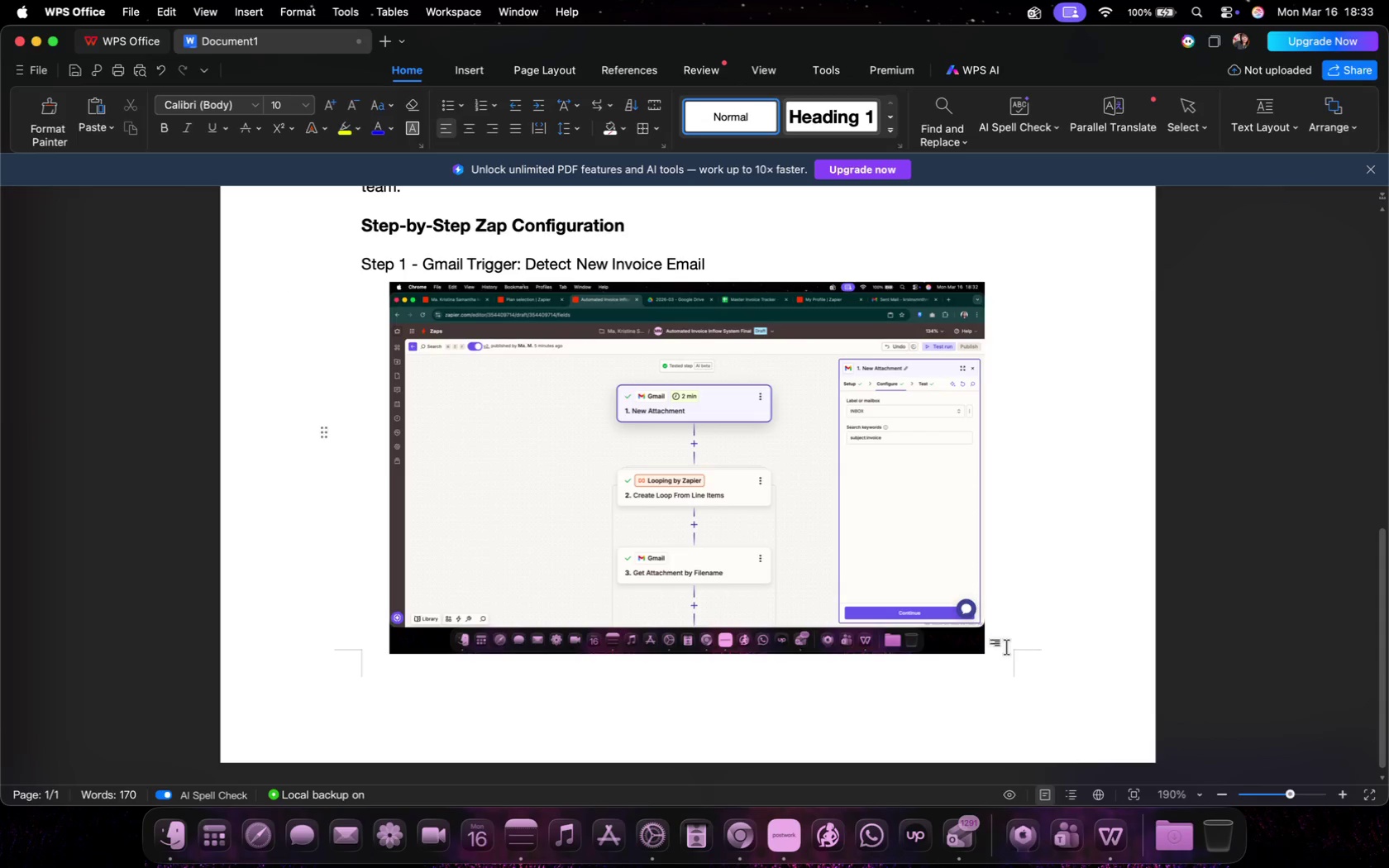 
hold_key(key=Enter, duration=1.2)
 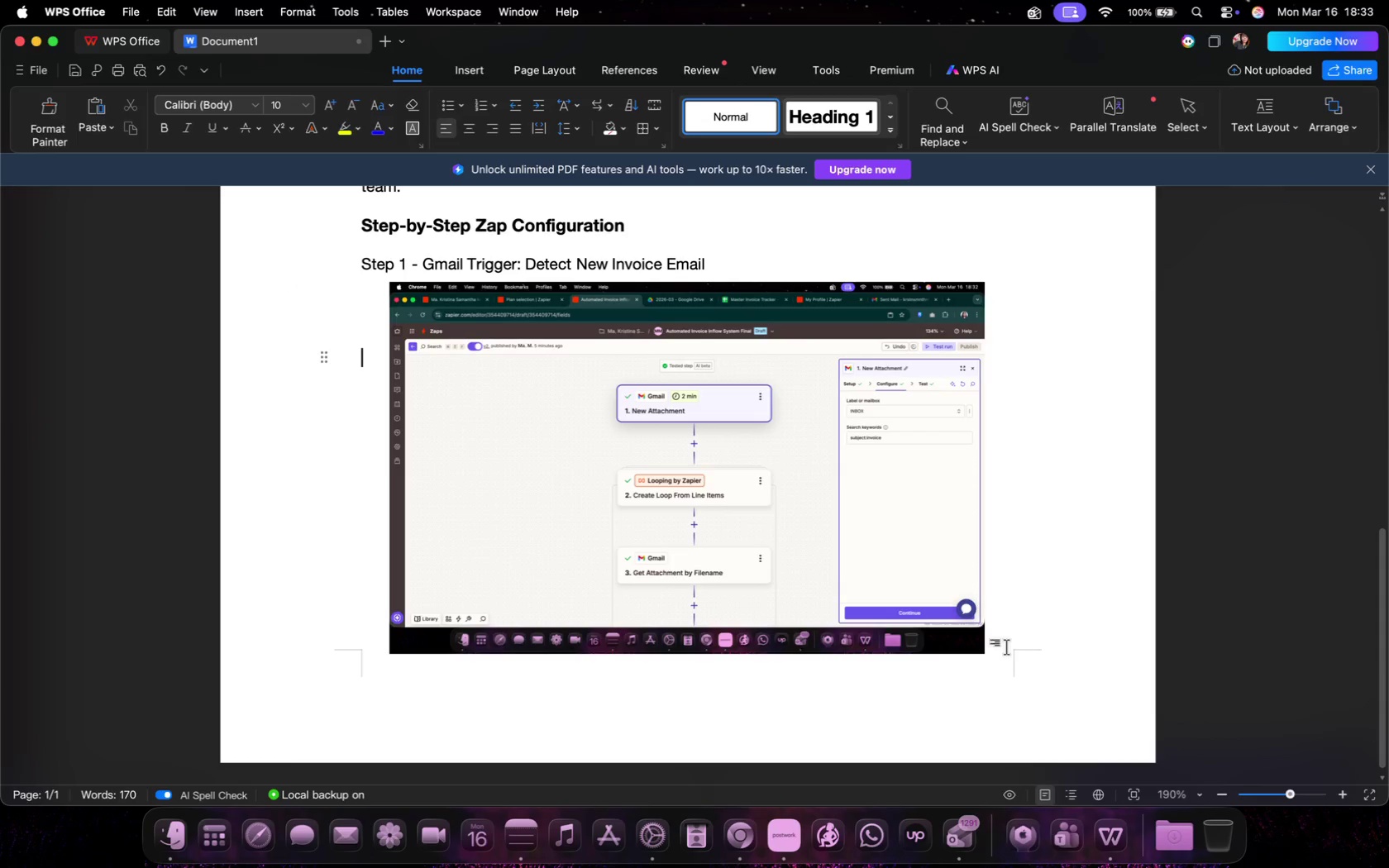 
key(Enter)
 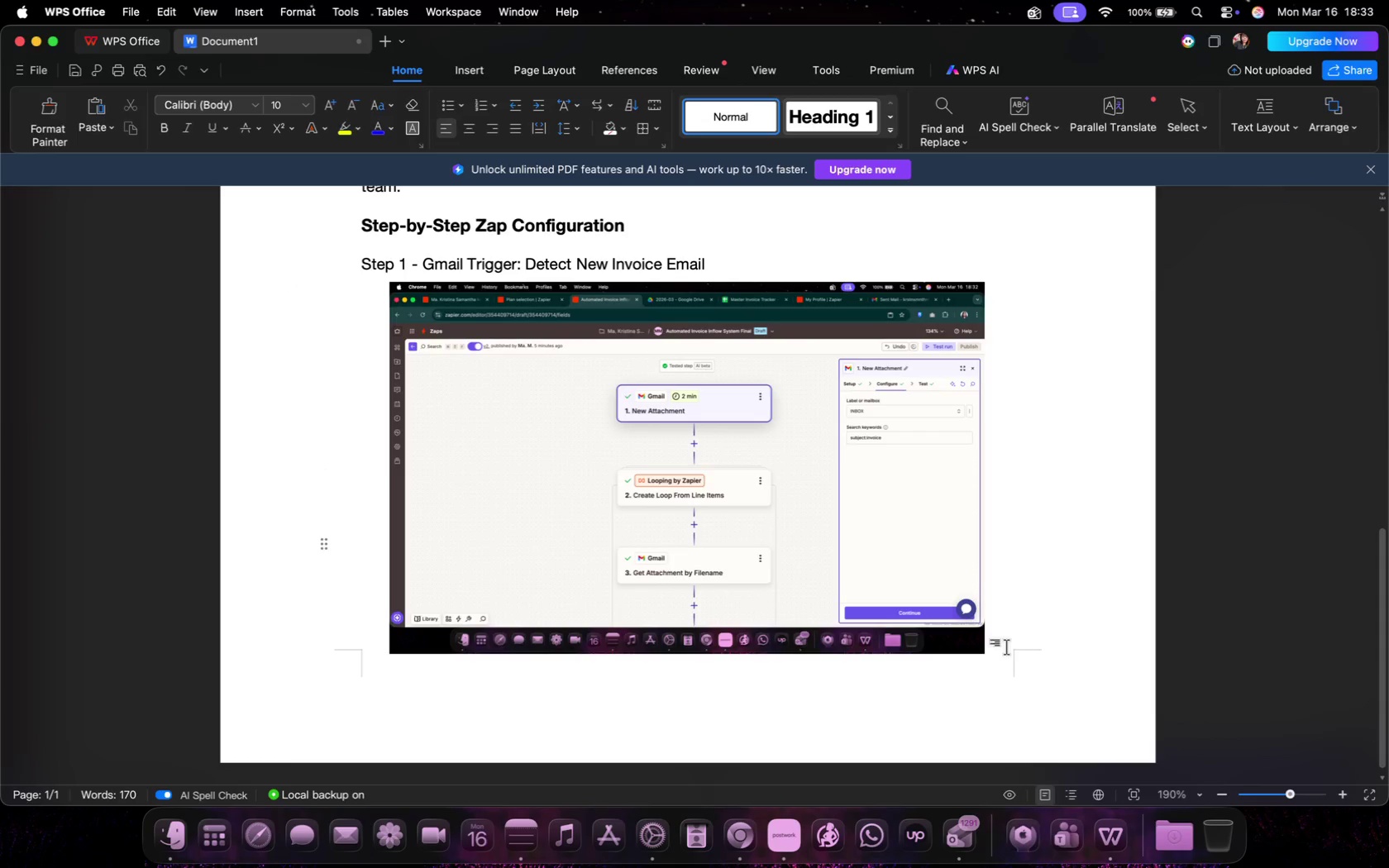 
key(Enter)
 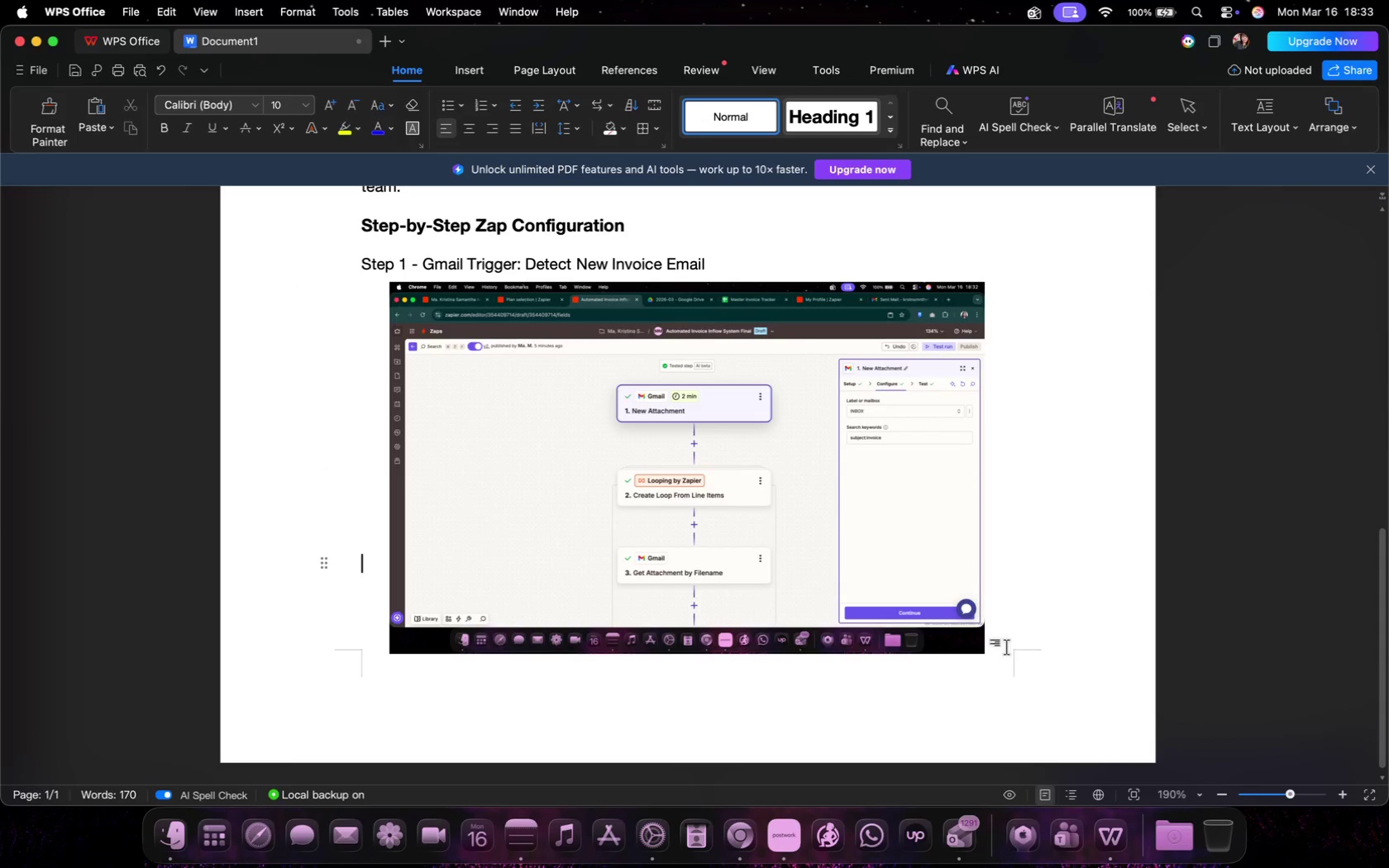 
key(Enter)
 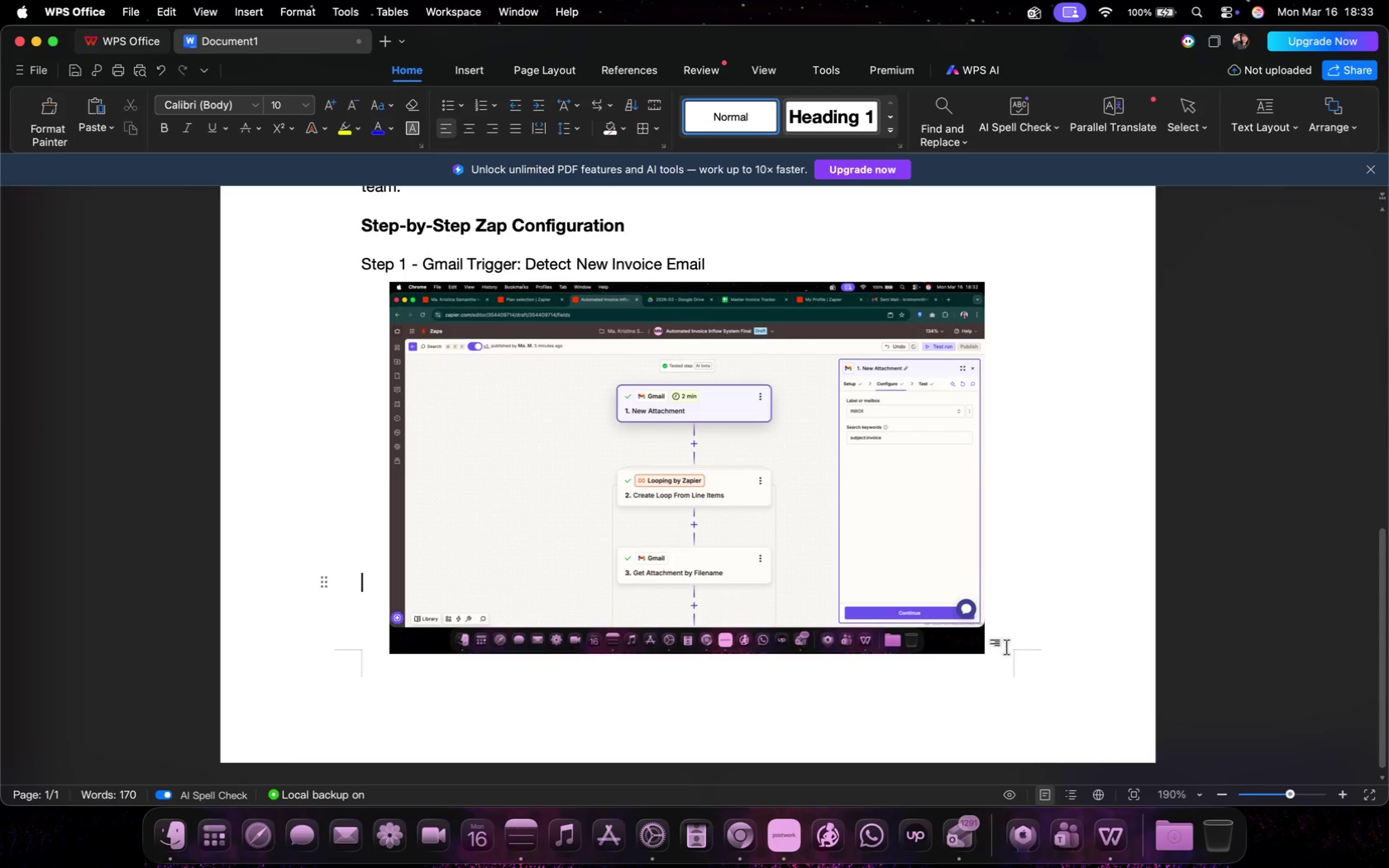 
key(Enter)
 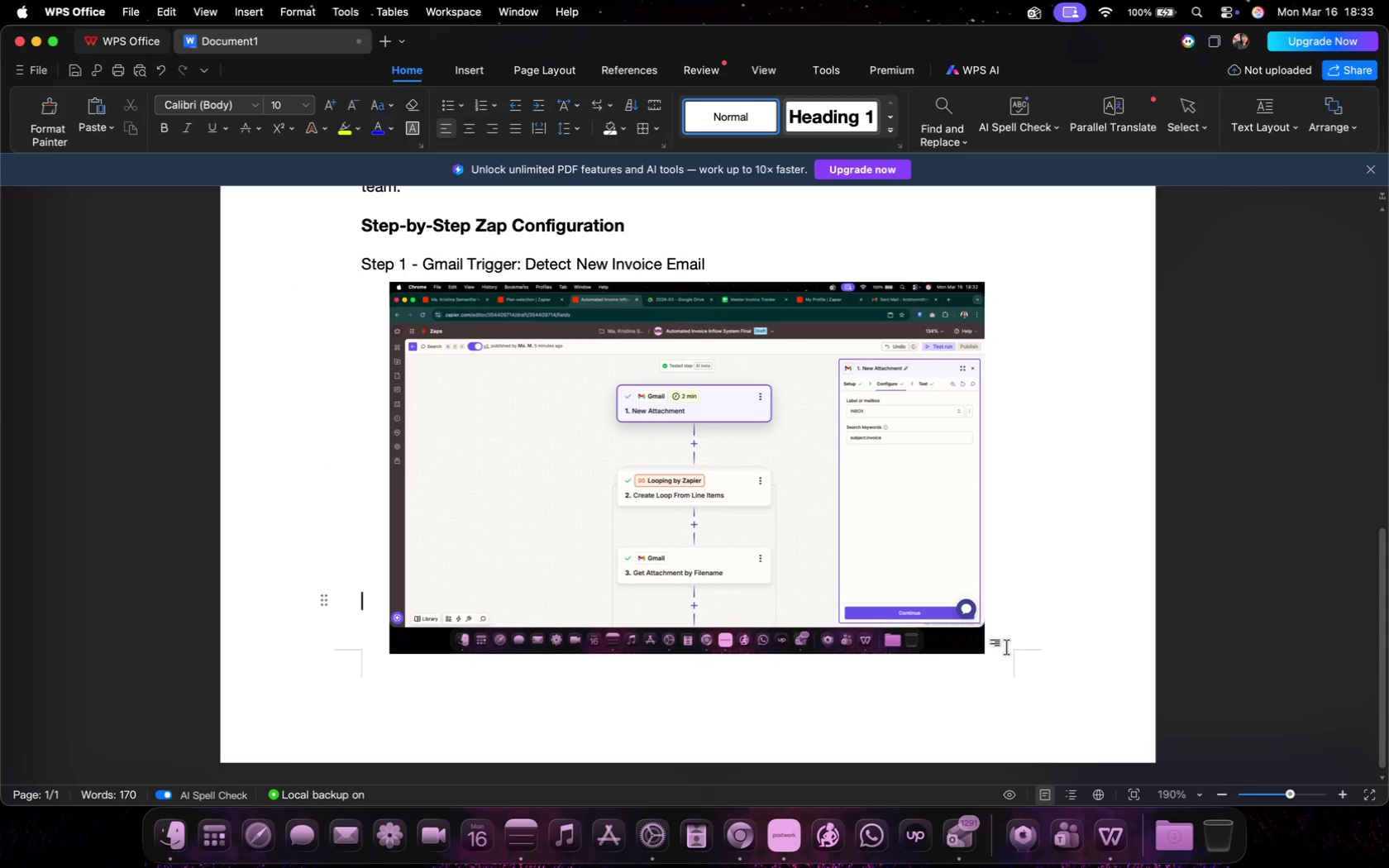 
key(Enter)
 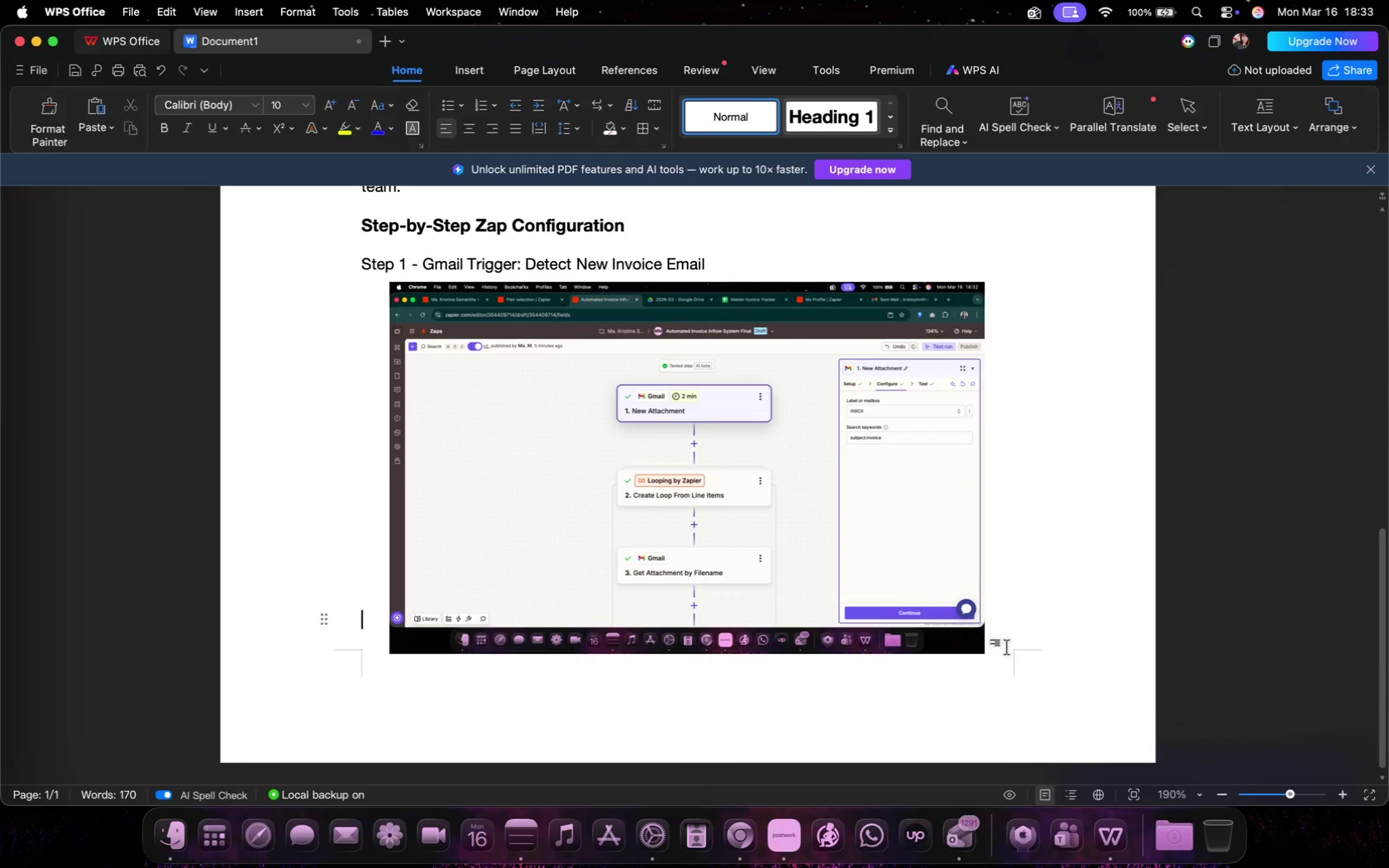 
key(Enter)
 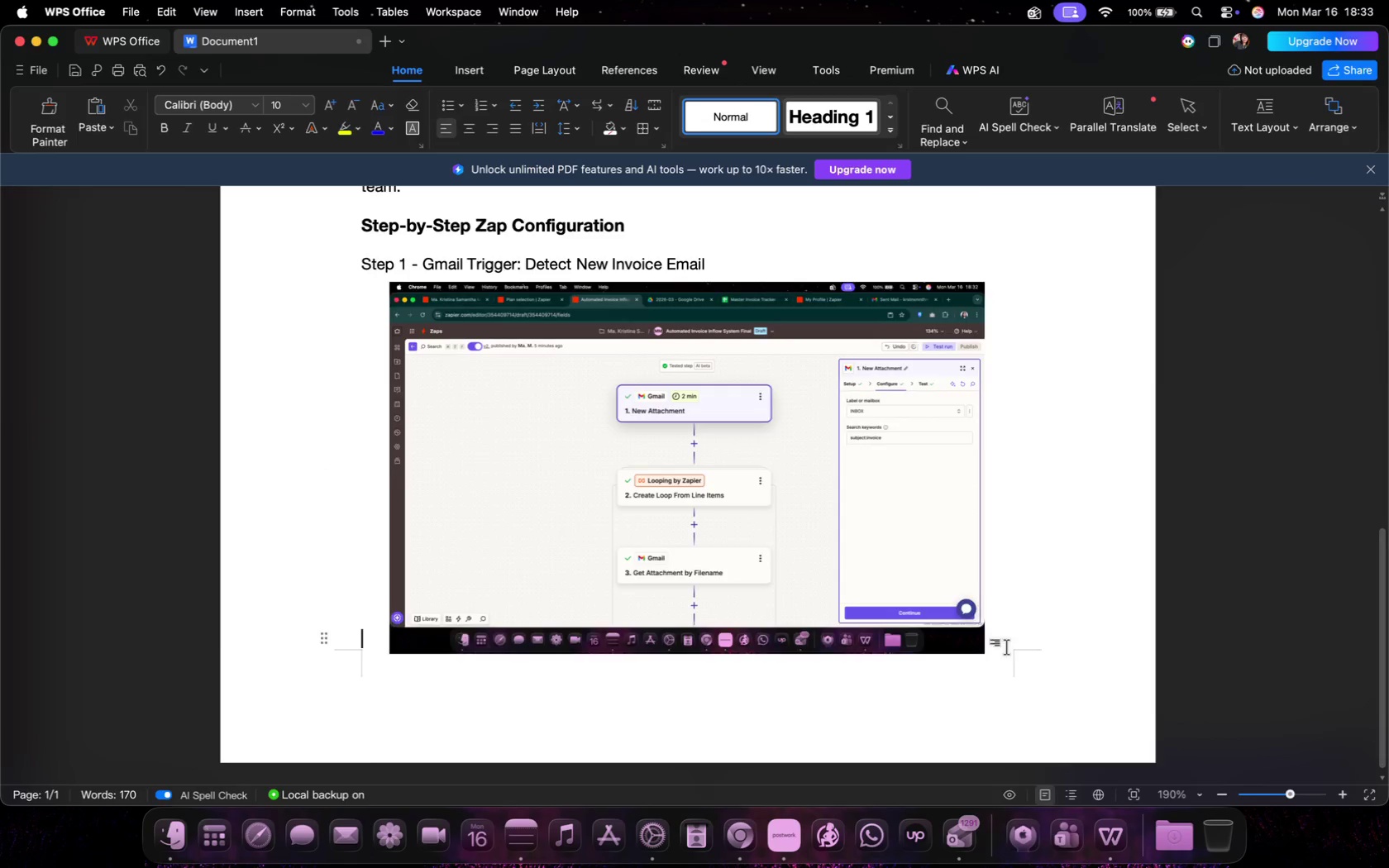 
key(Enter)
 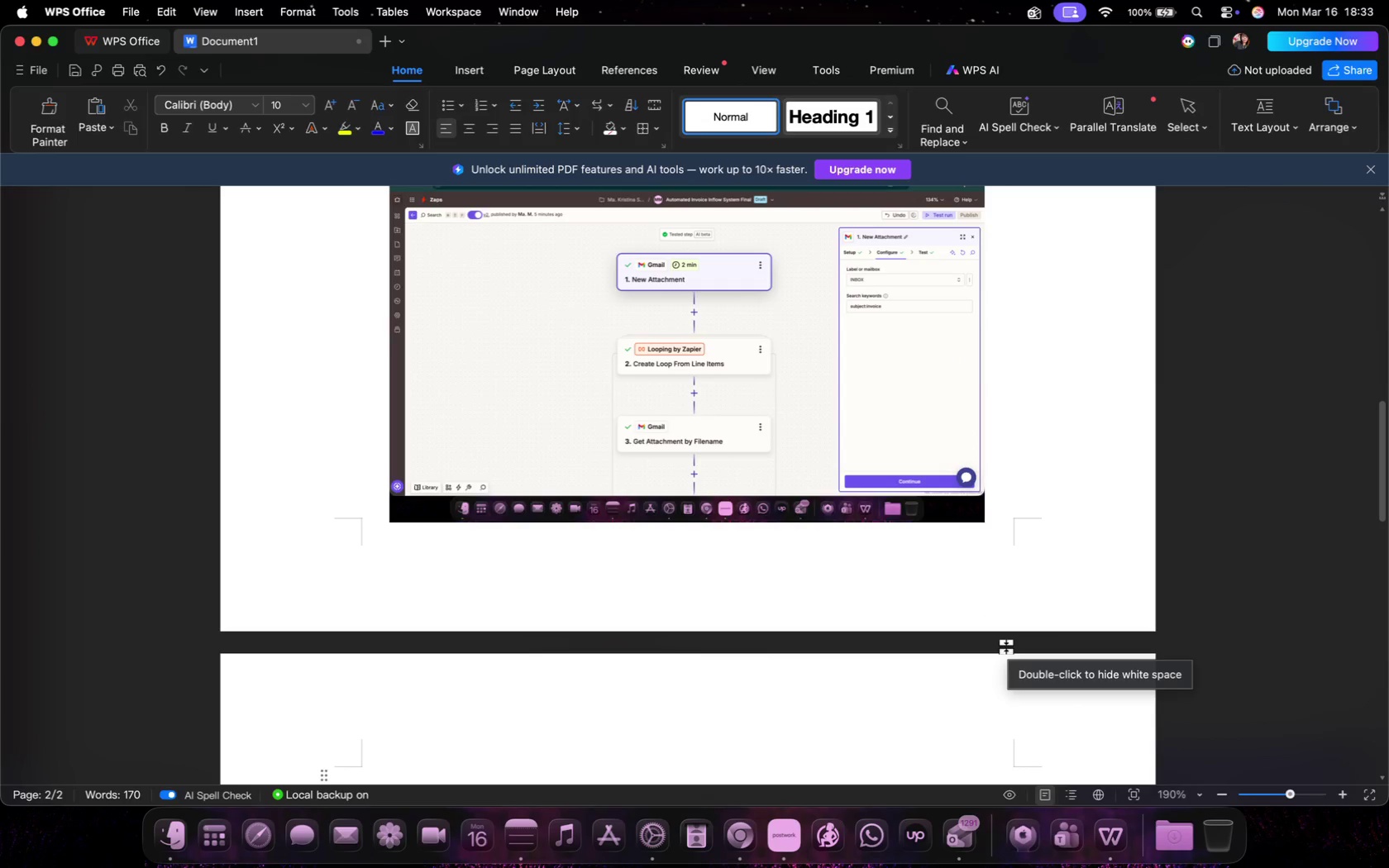 
type(App: )
 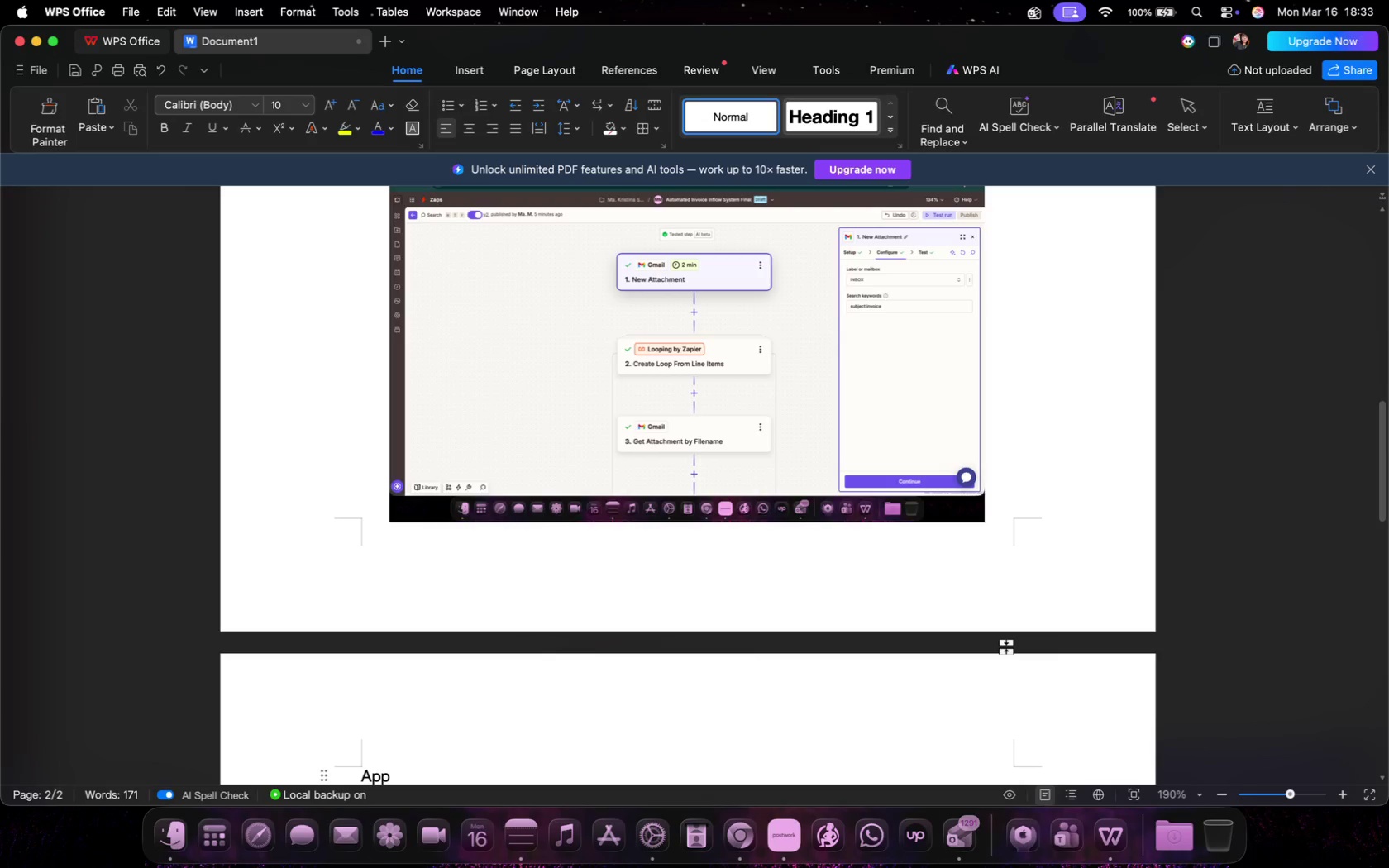 
scroll: coordinate [662, 621], scroll_direction: down, amount: 15.0
 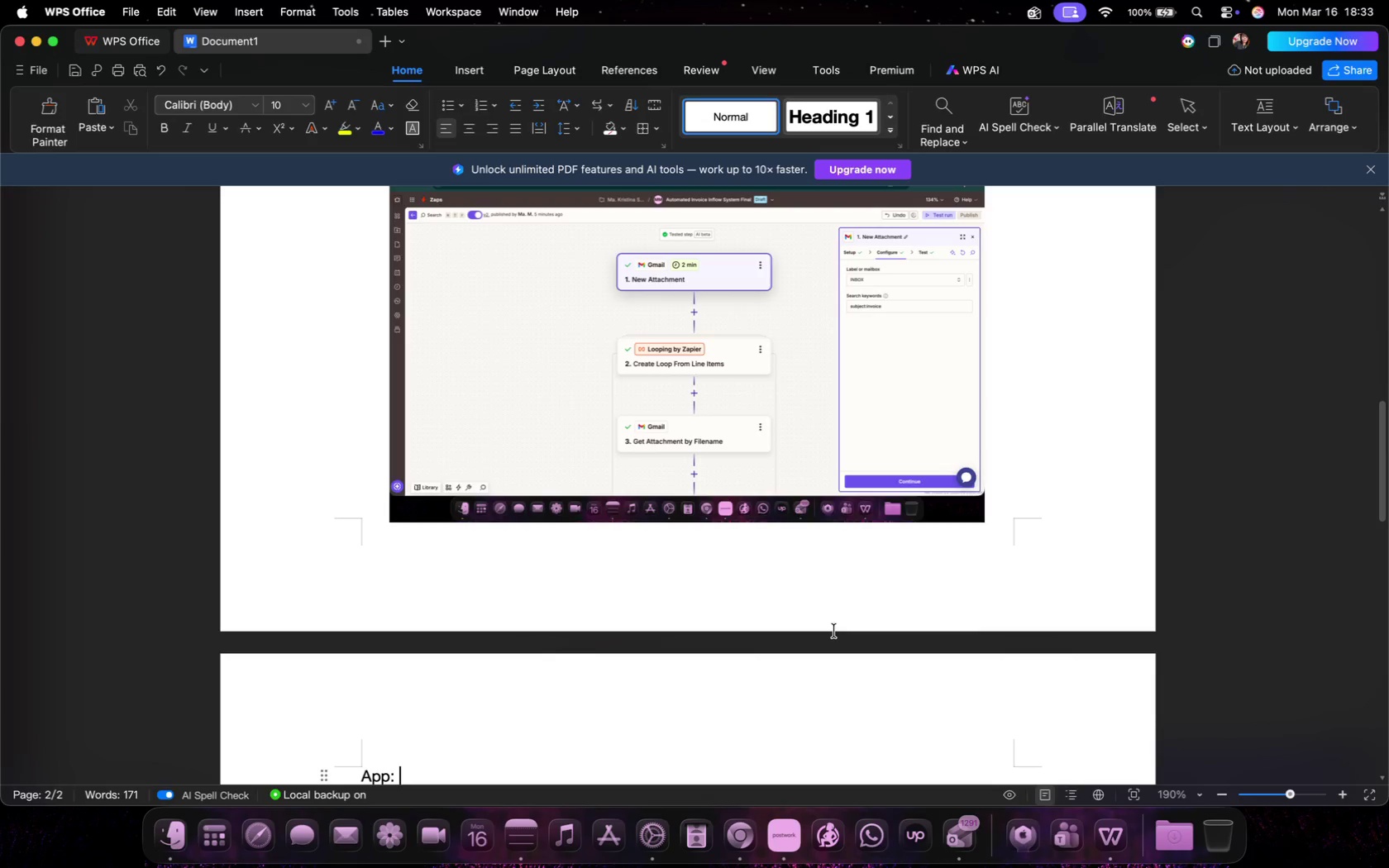 
type(Gmn)
key(Backspace)
type(ail)
 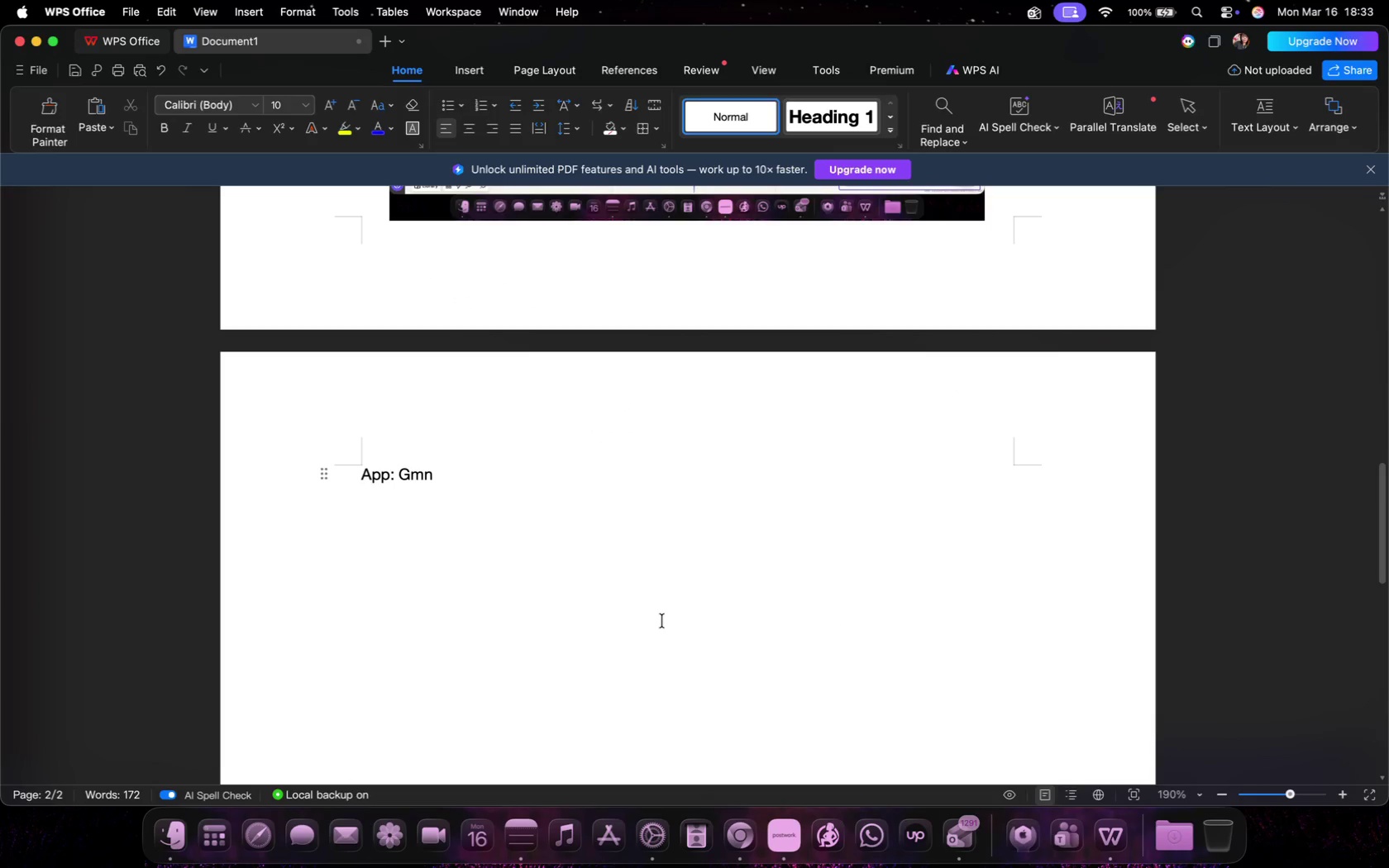 
key(Enter)
 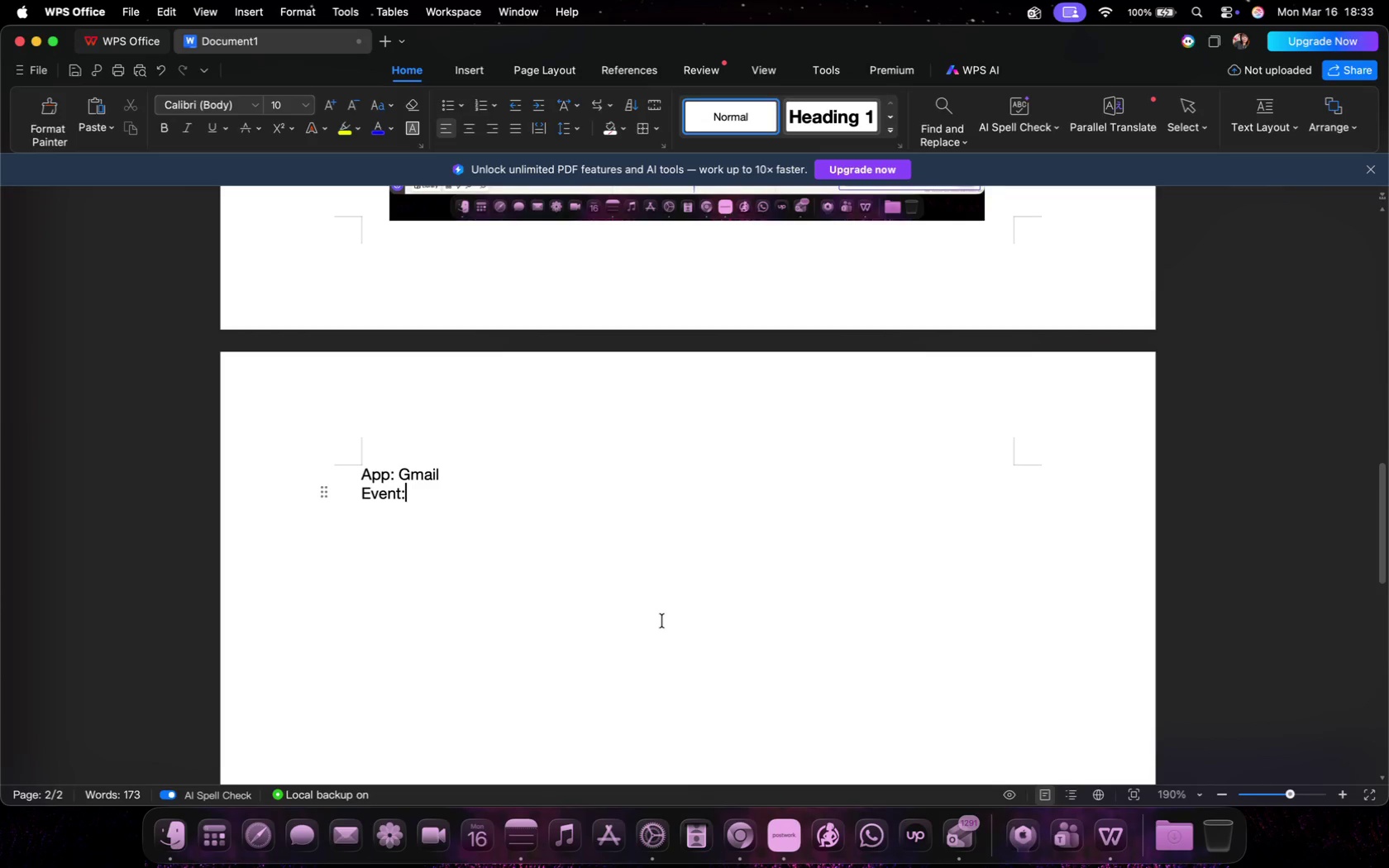 
type(Event: New Attachmnt)
 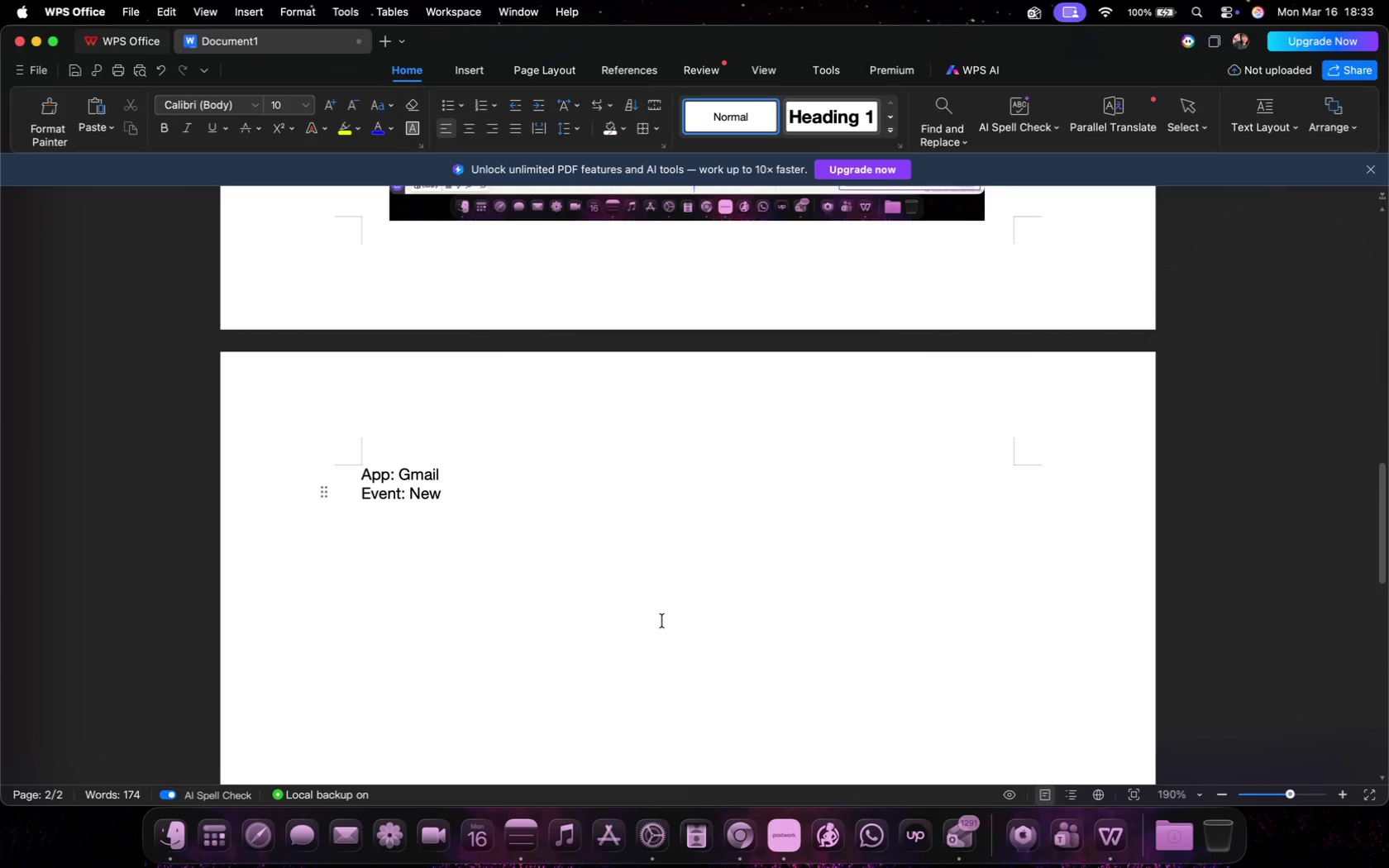 
 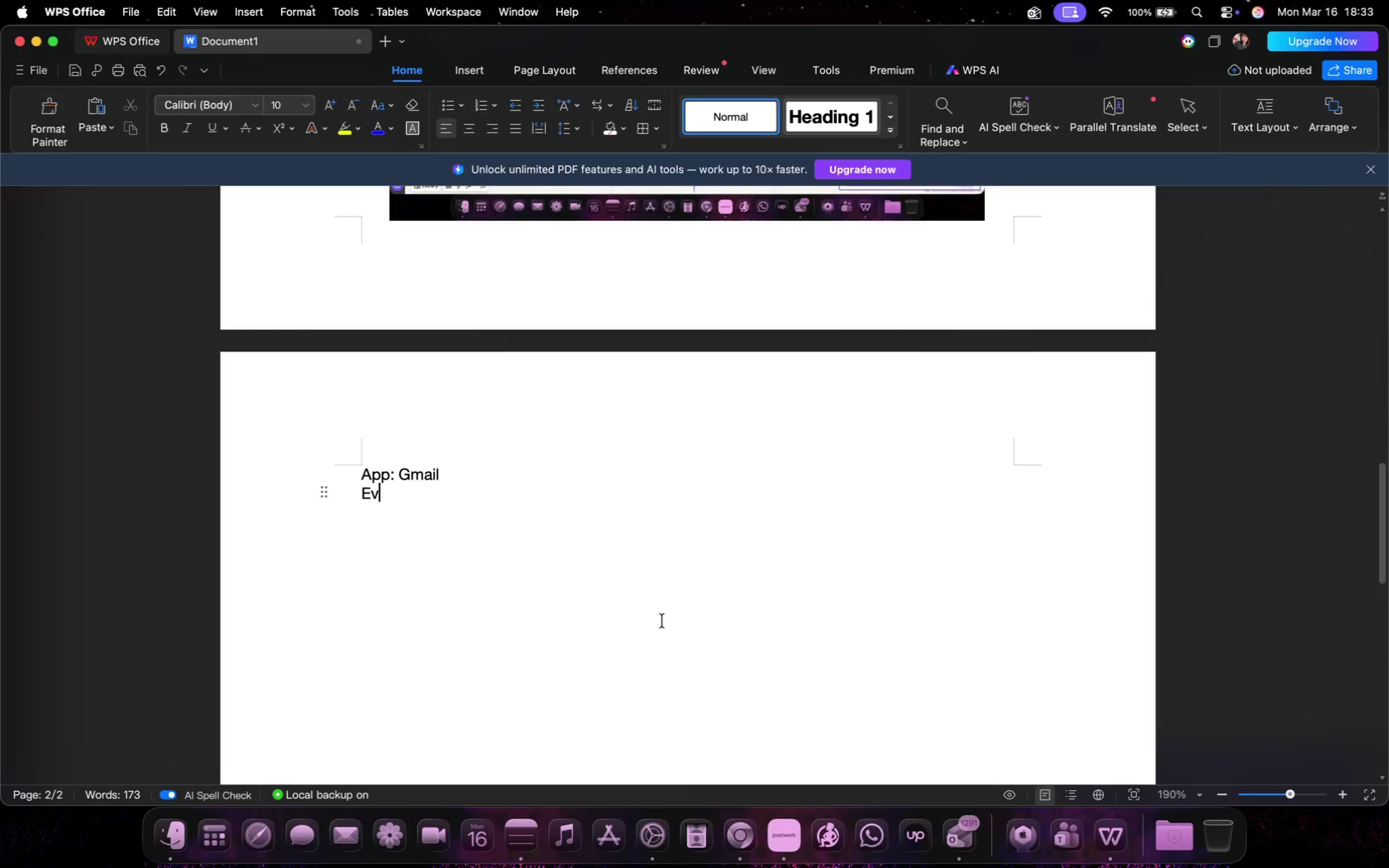 
hold_key(key=E, duration=0.3)
 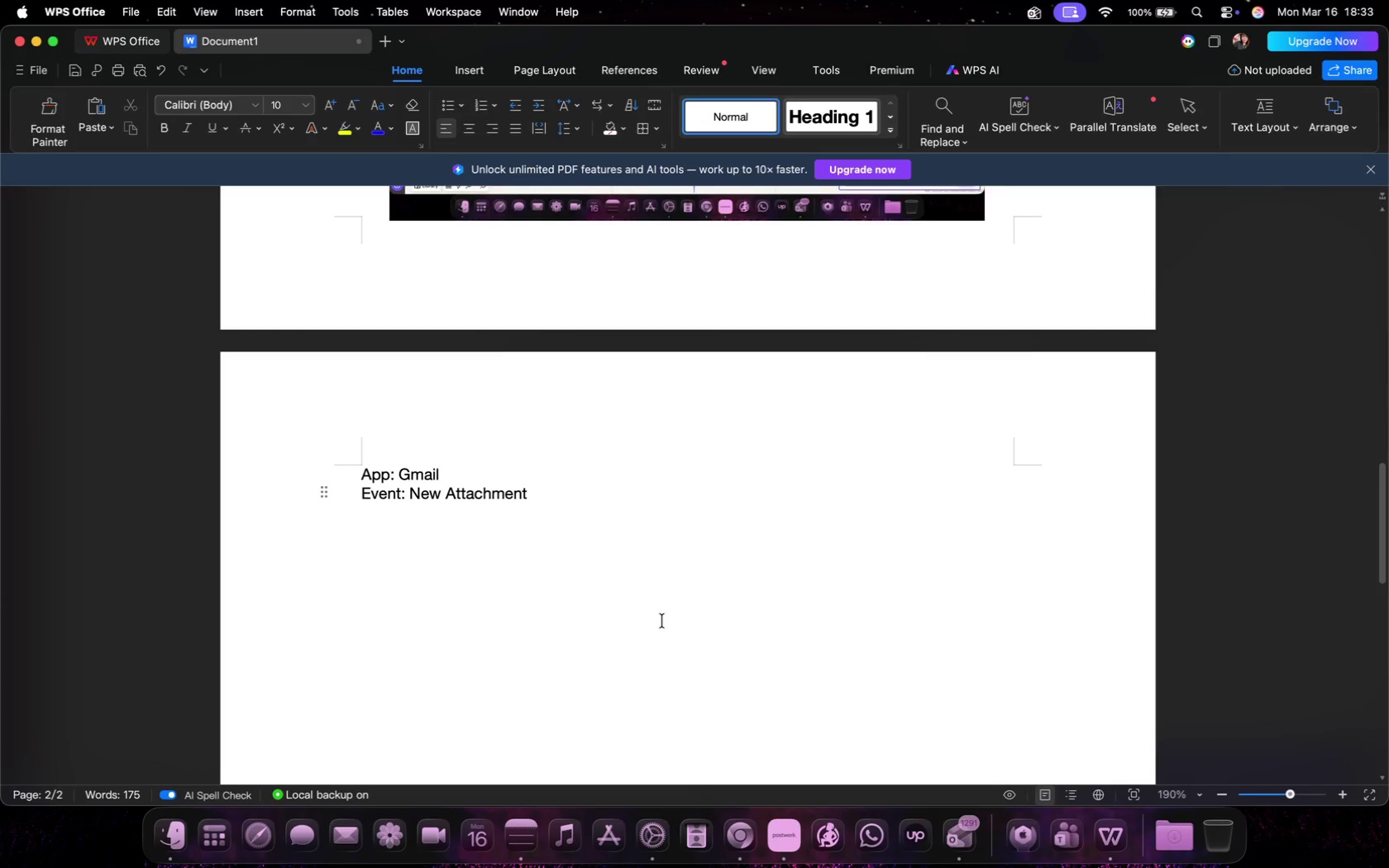 
key(Enter)
 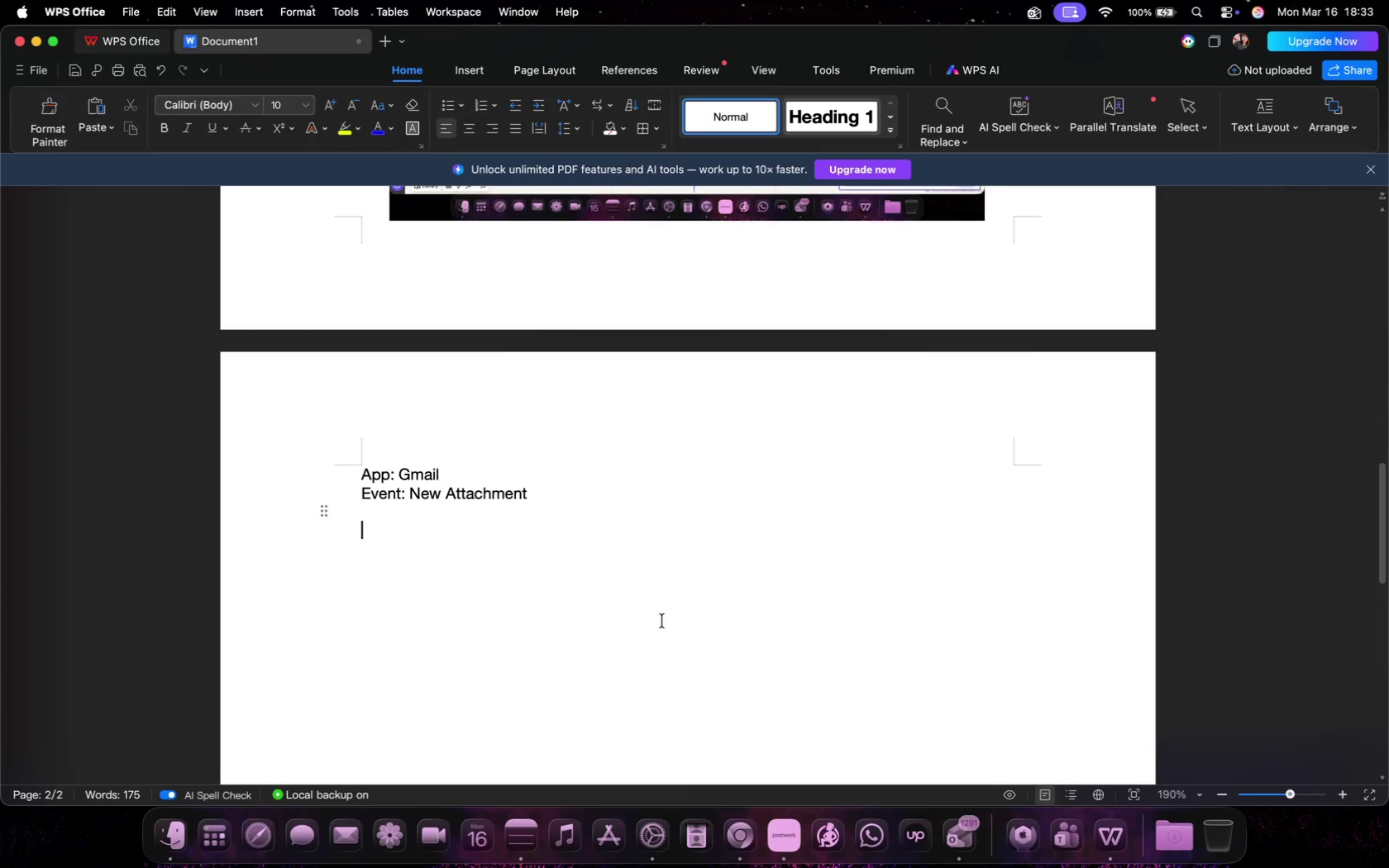 
key(Enter)
 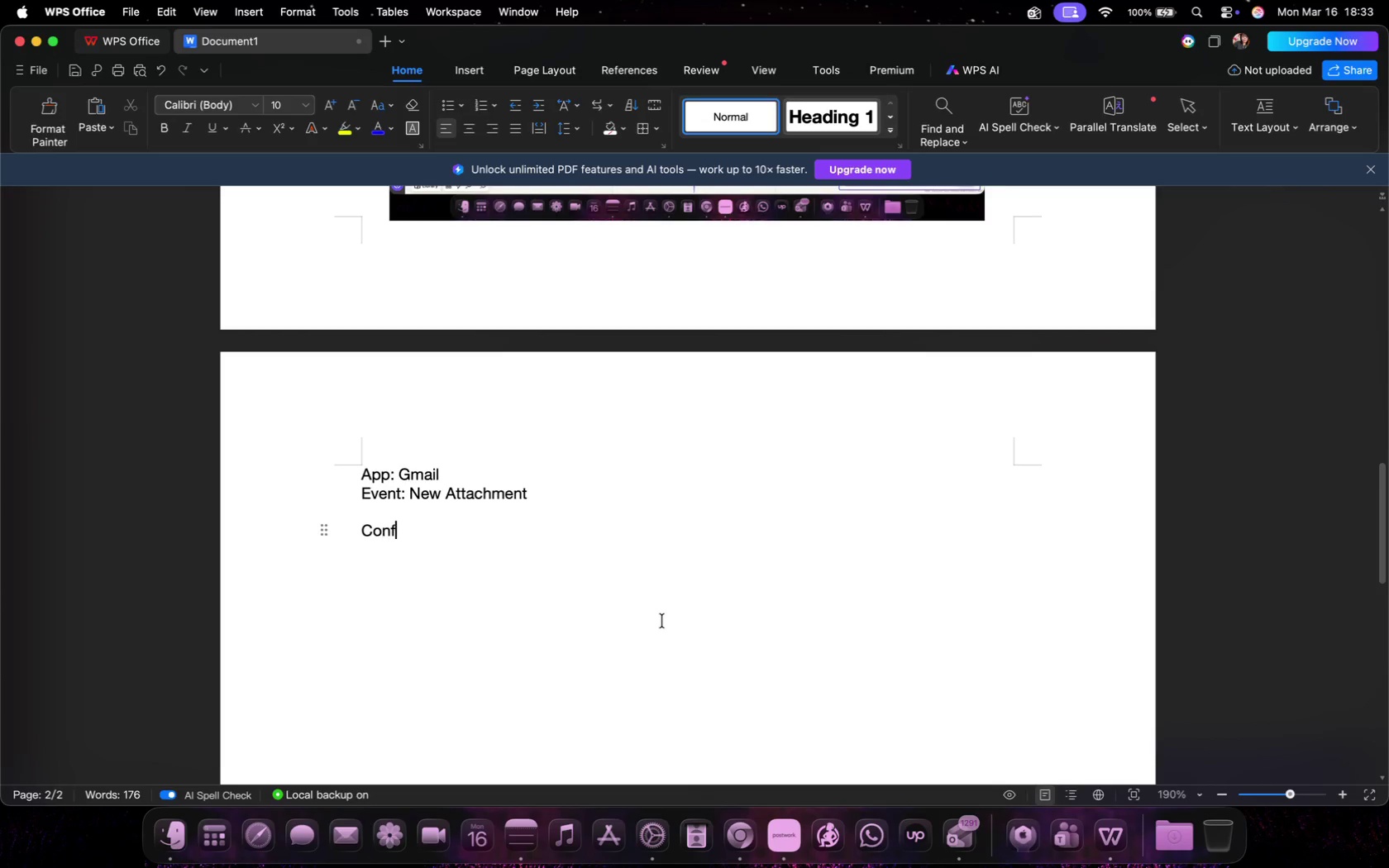 
type(Configuration:)
 